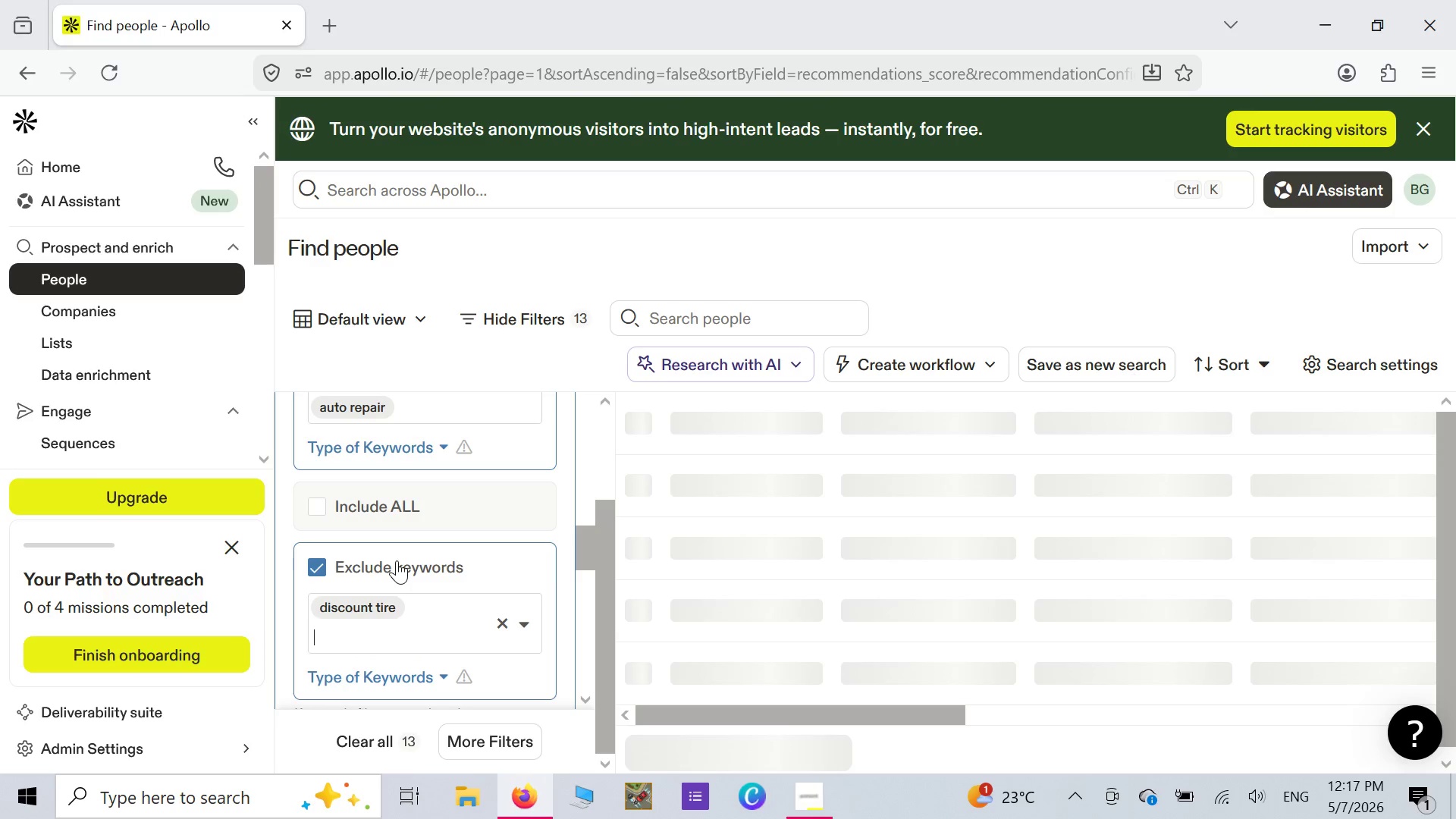 
wait(7.69)
 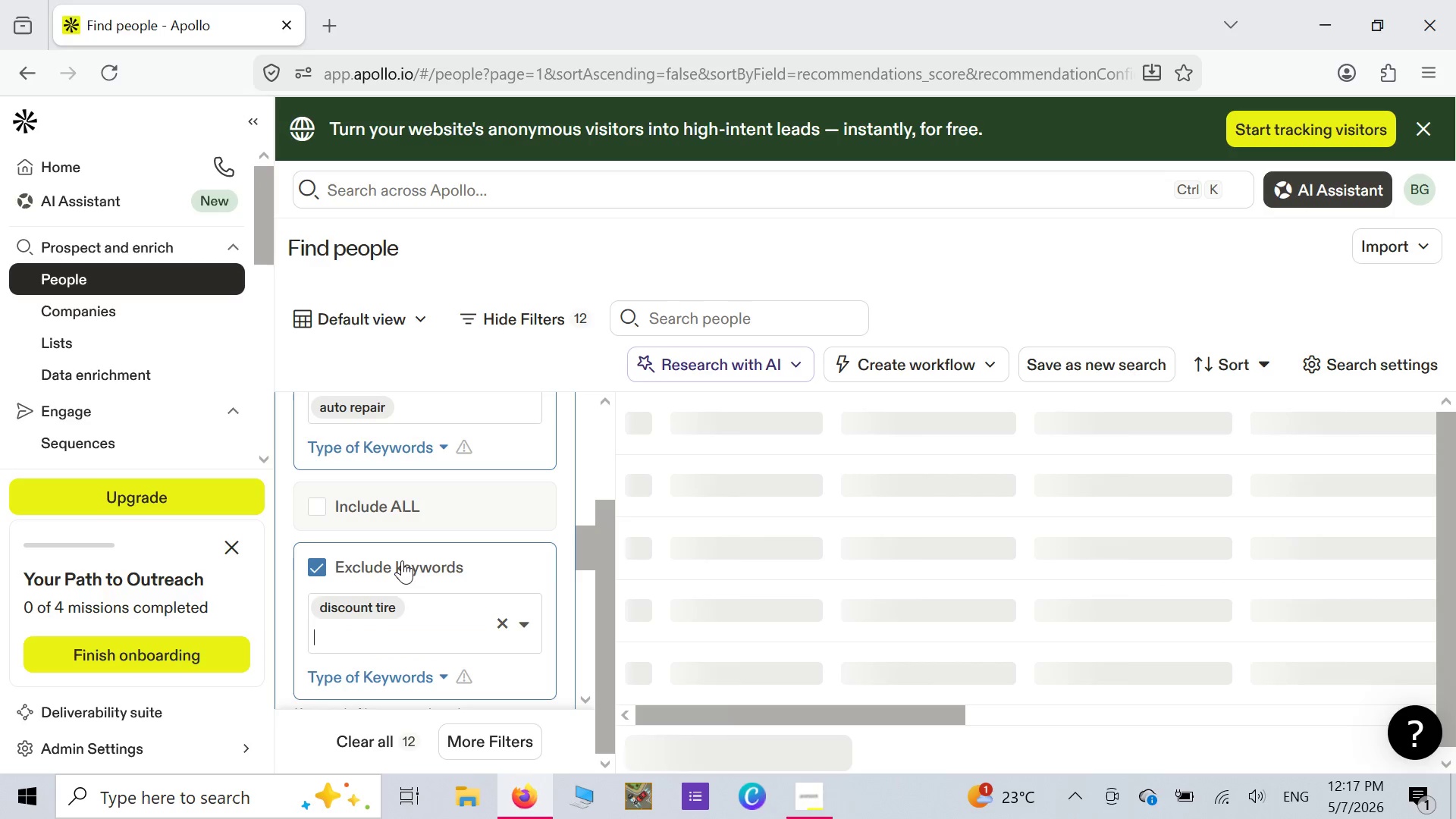 
type(pep b)
 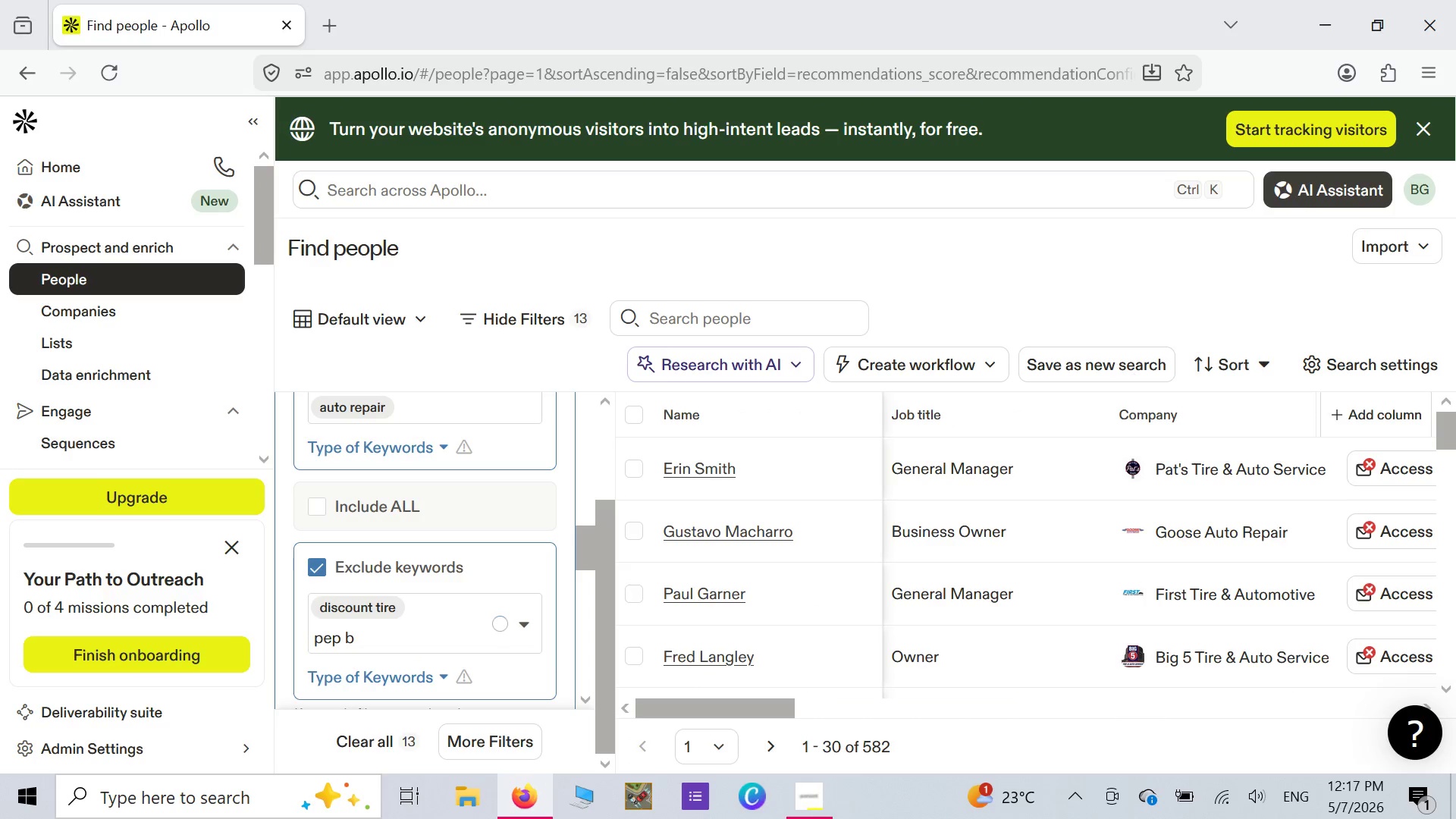 
type(oyes)
 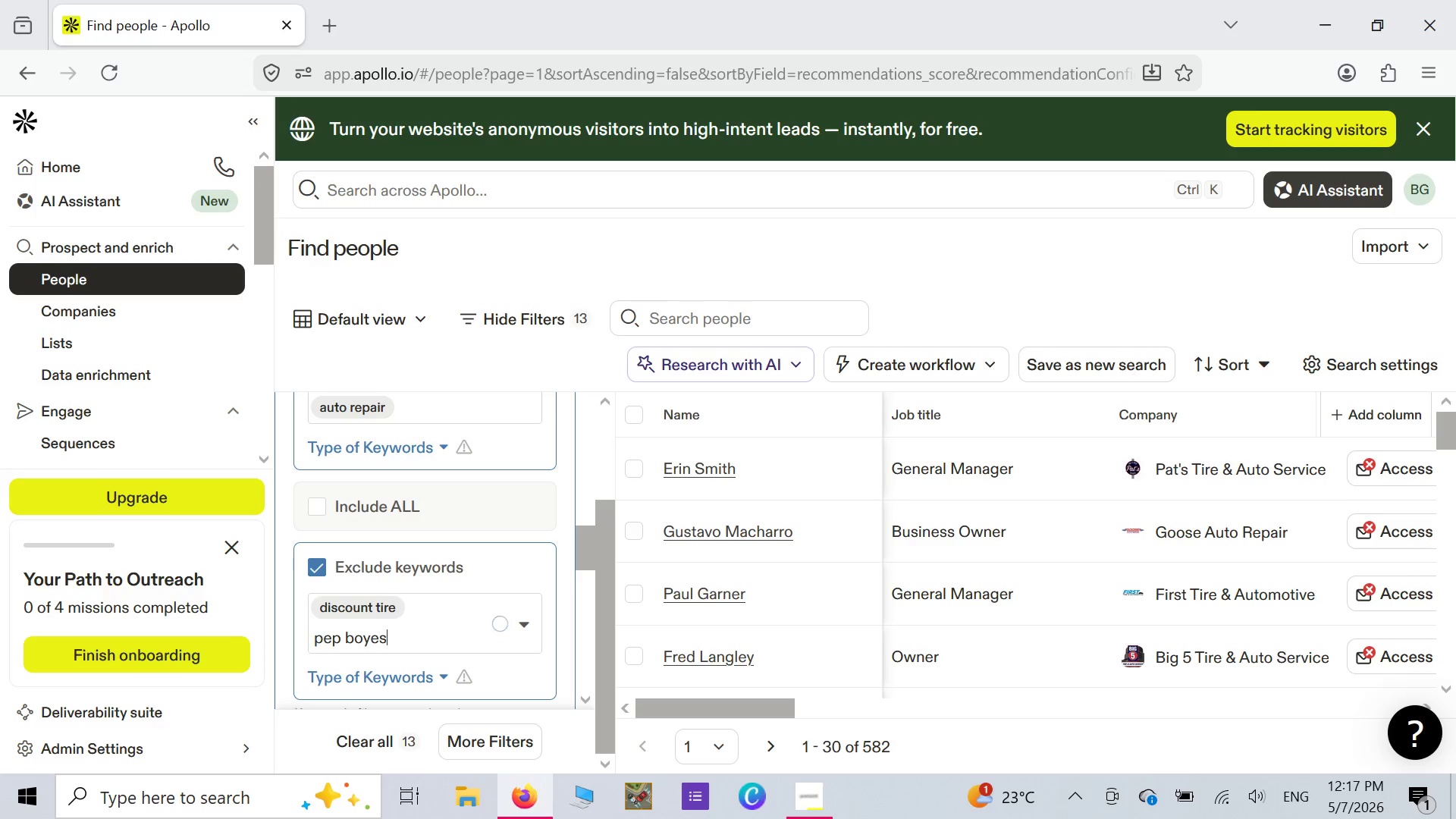 
scroll: coordinate [397, 560], scroll_direction: down, amount: 1.0
 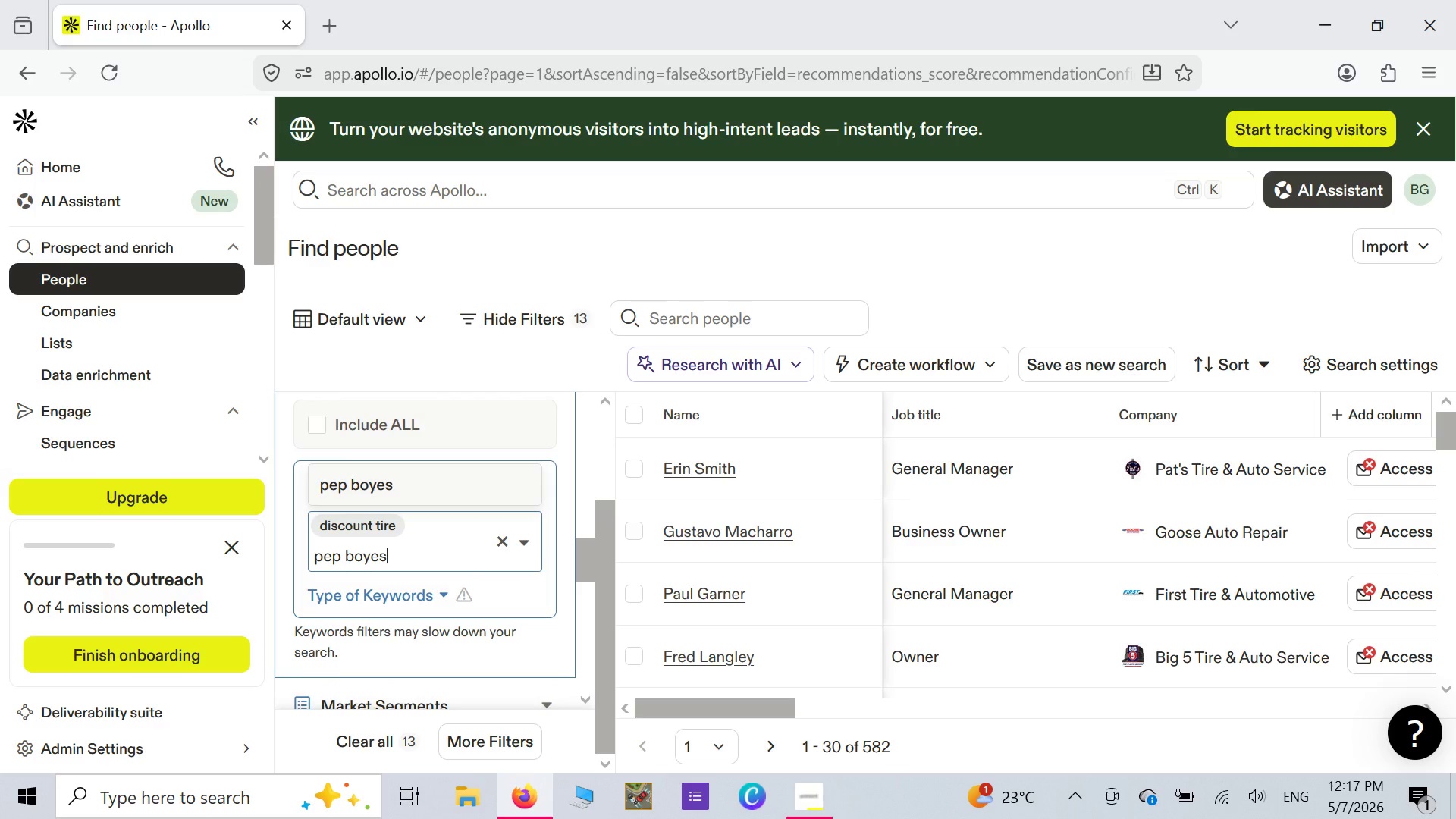 
wait(6.42)
 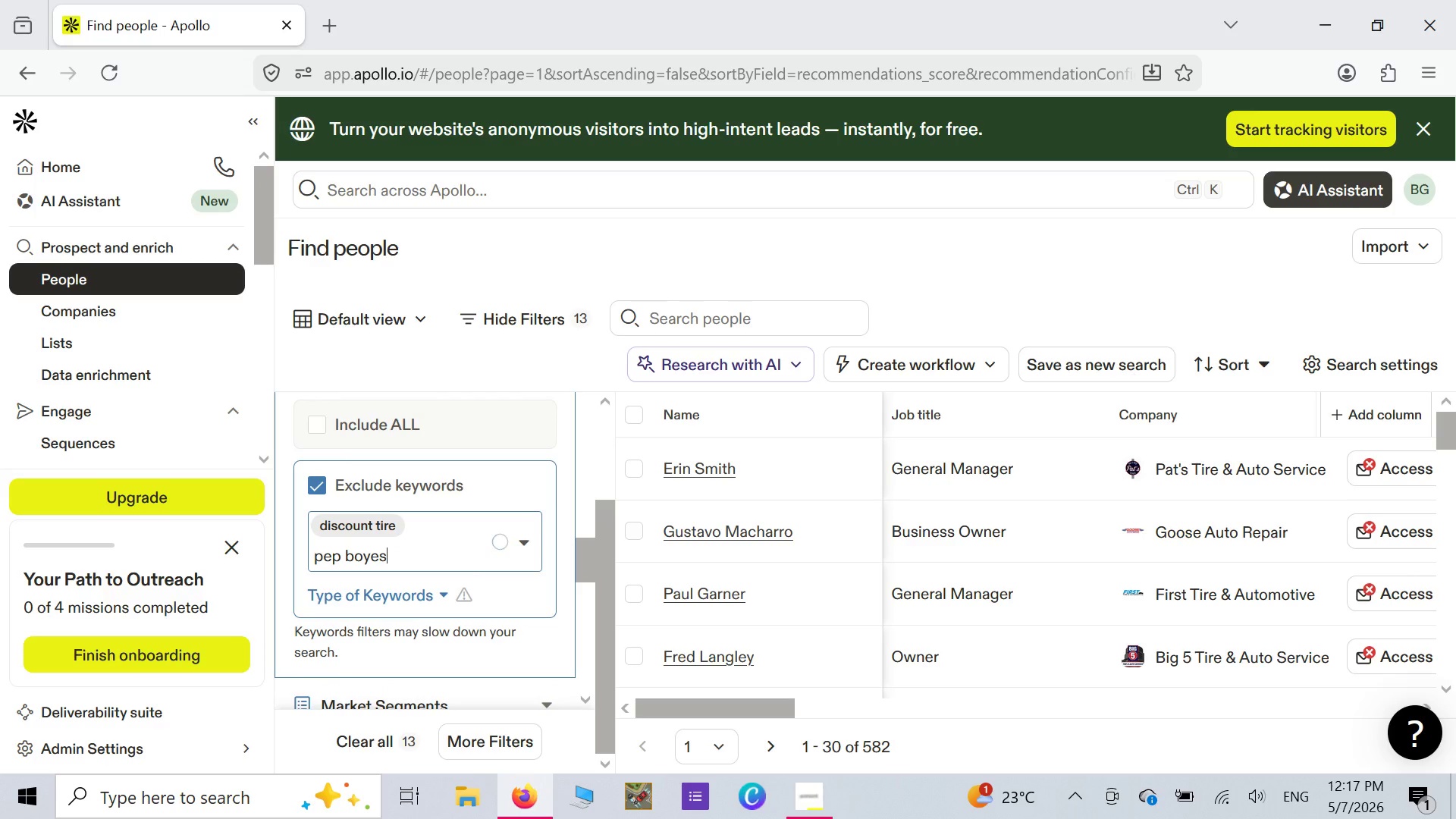 
key(Backspace)
 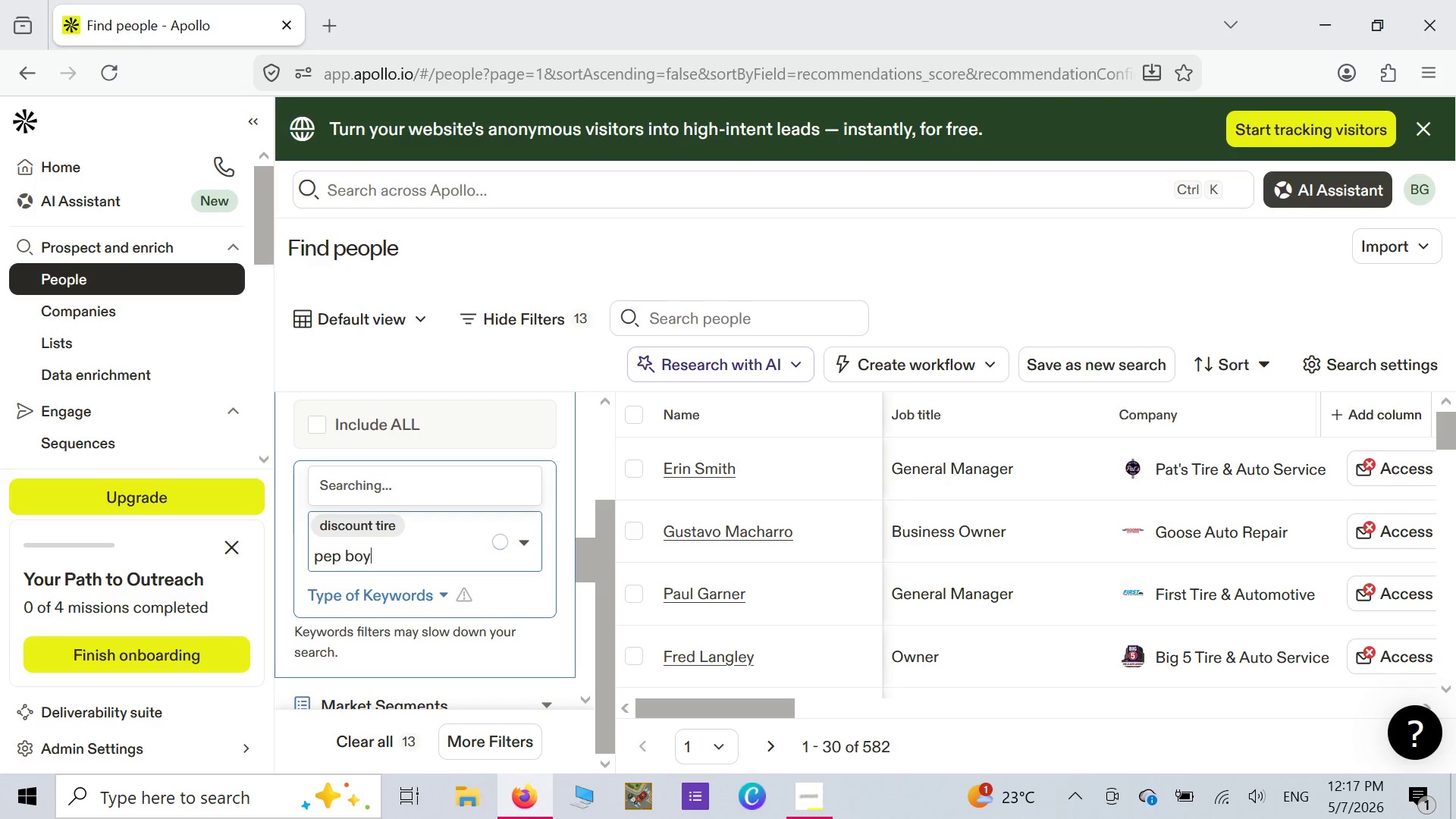 
key(Backspace)
 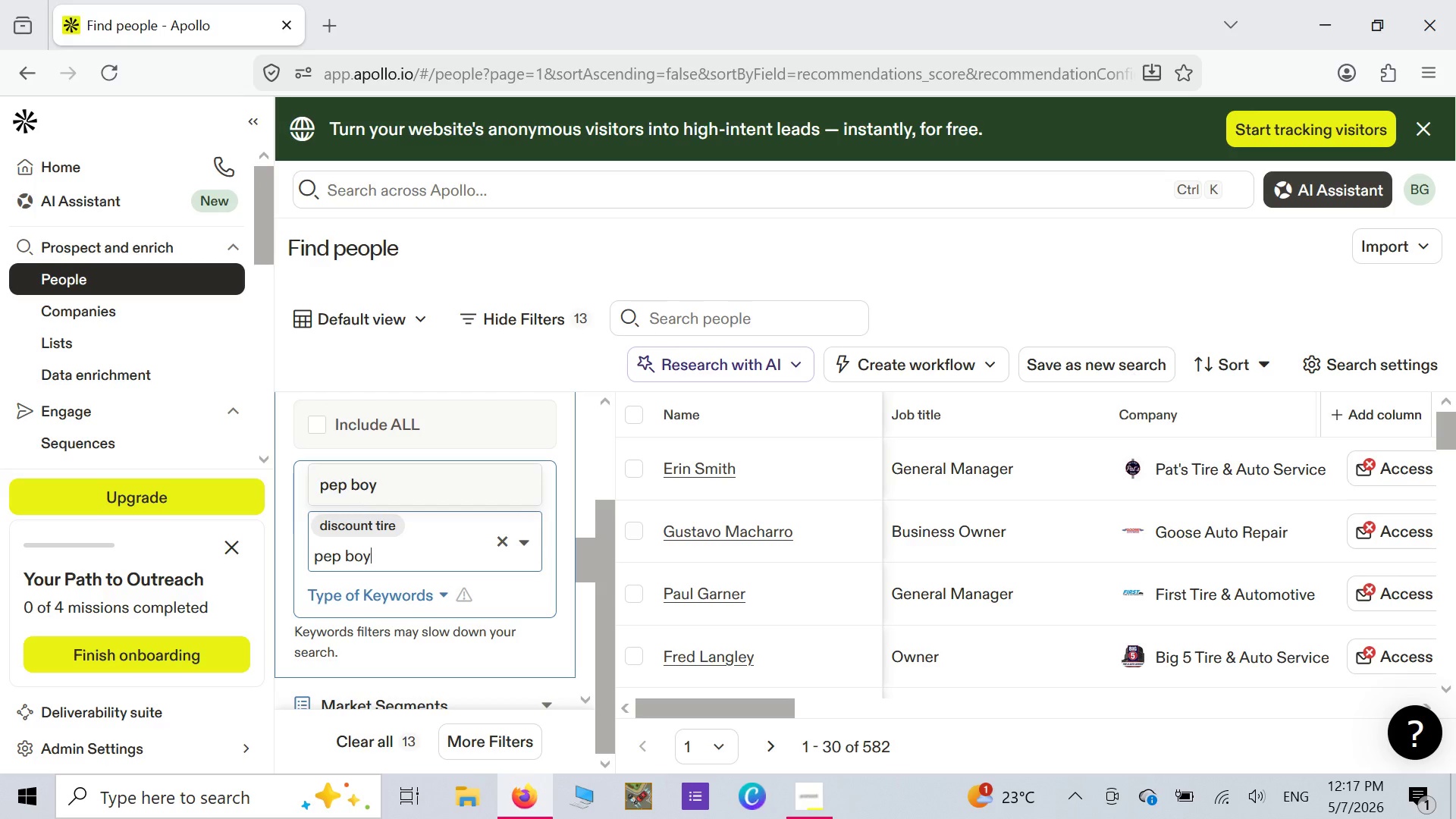 
key(S)
 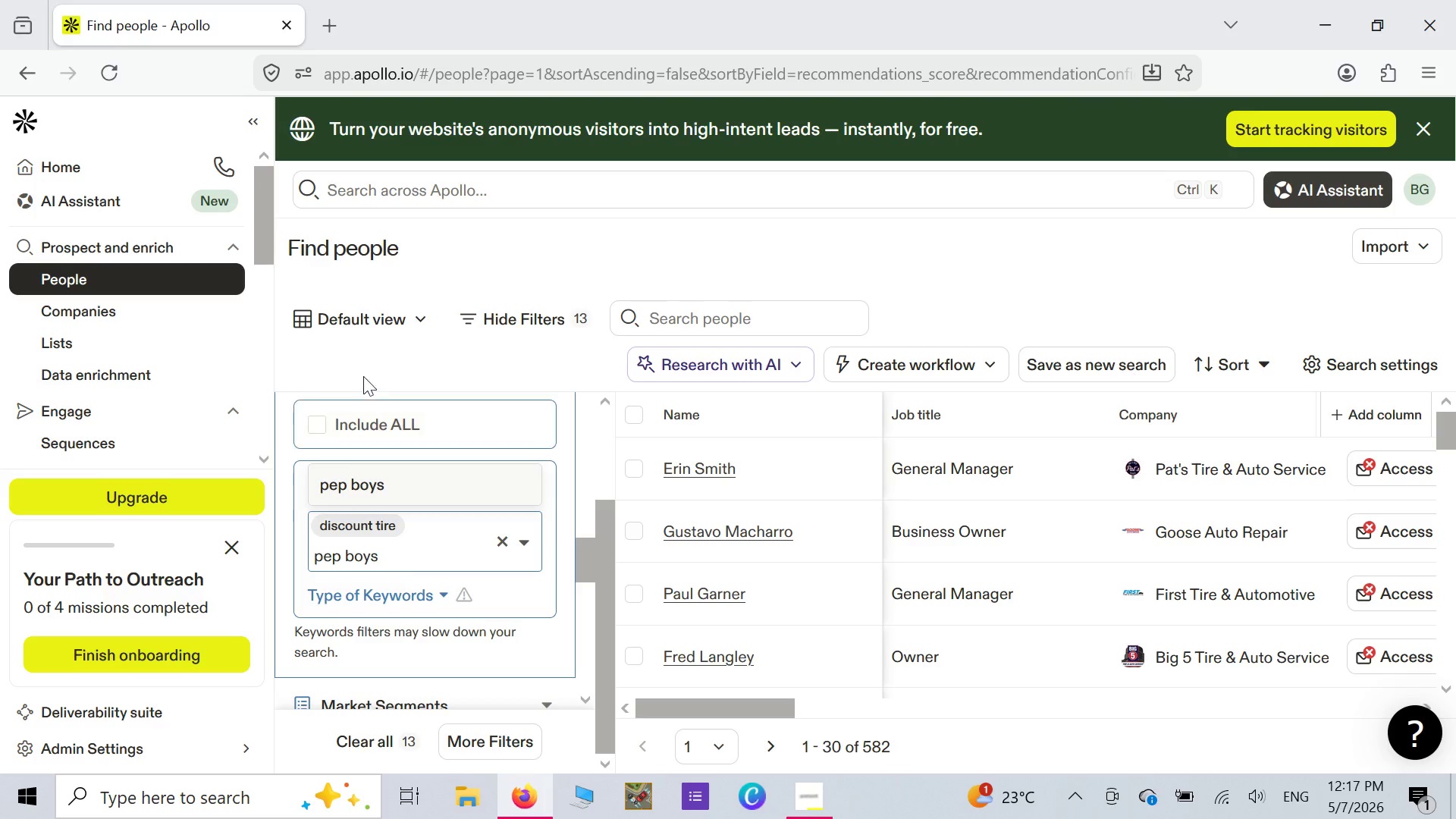 
left_click([365, 488])
 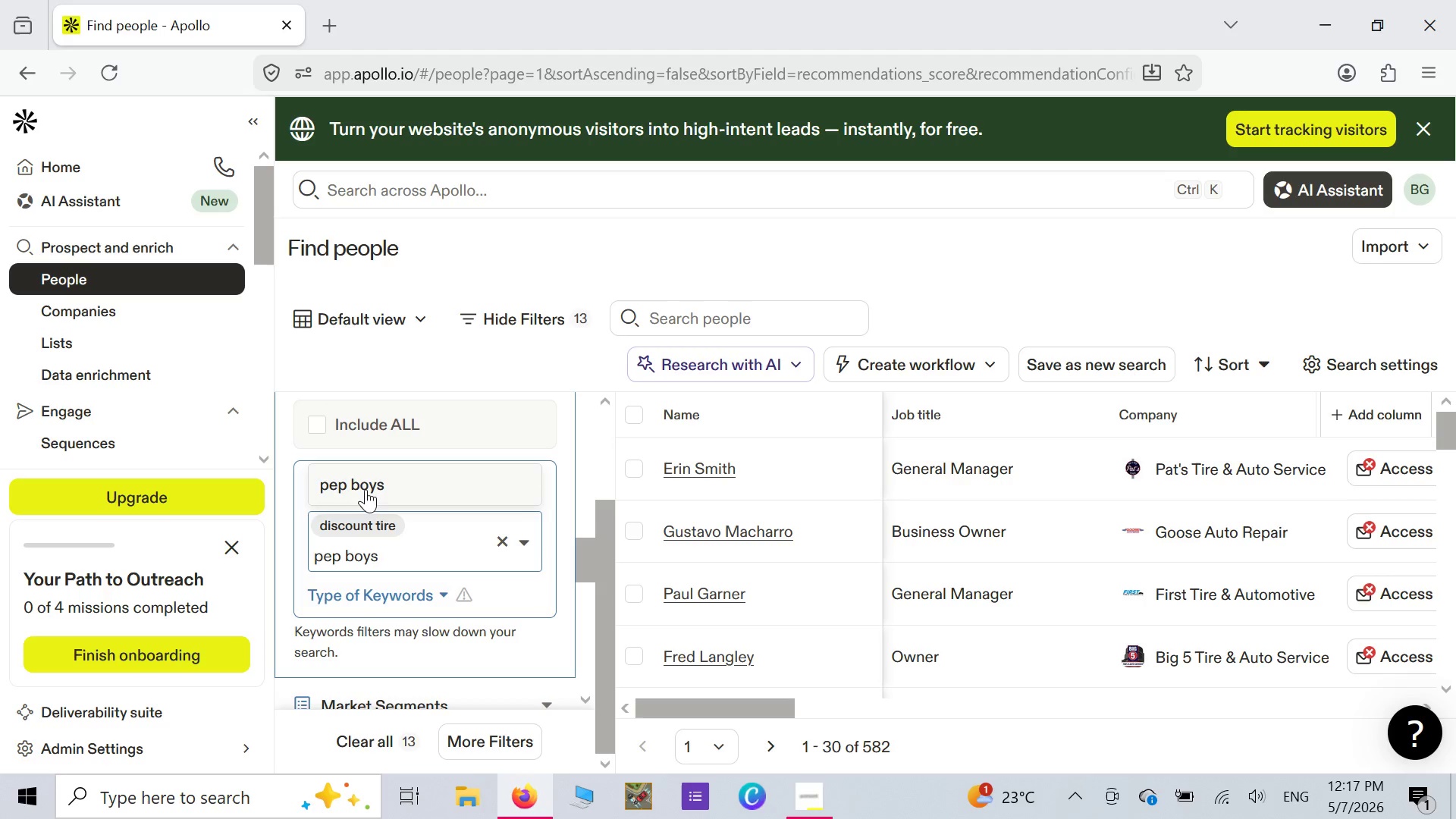 
mouse_move([378, 565])
 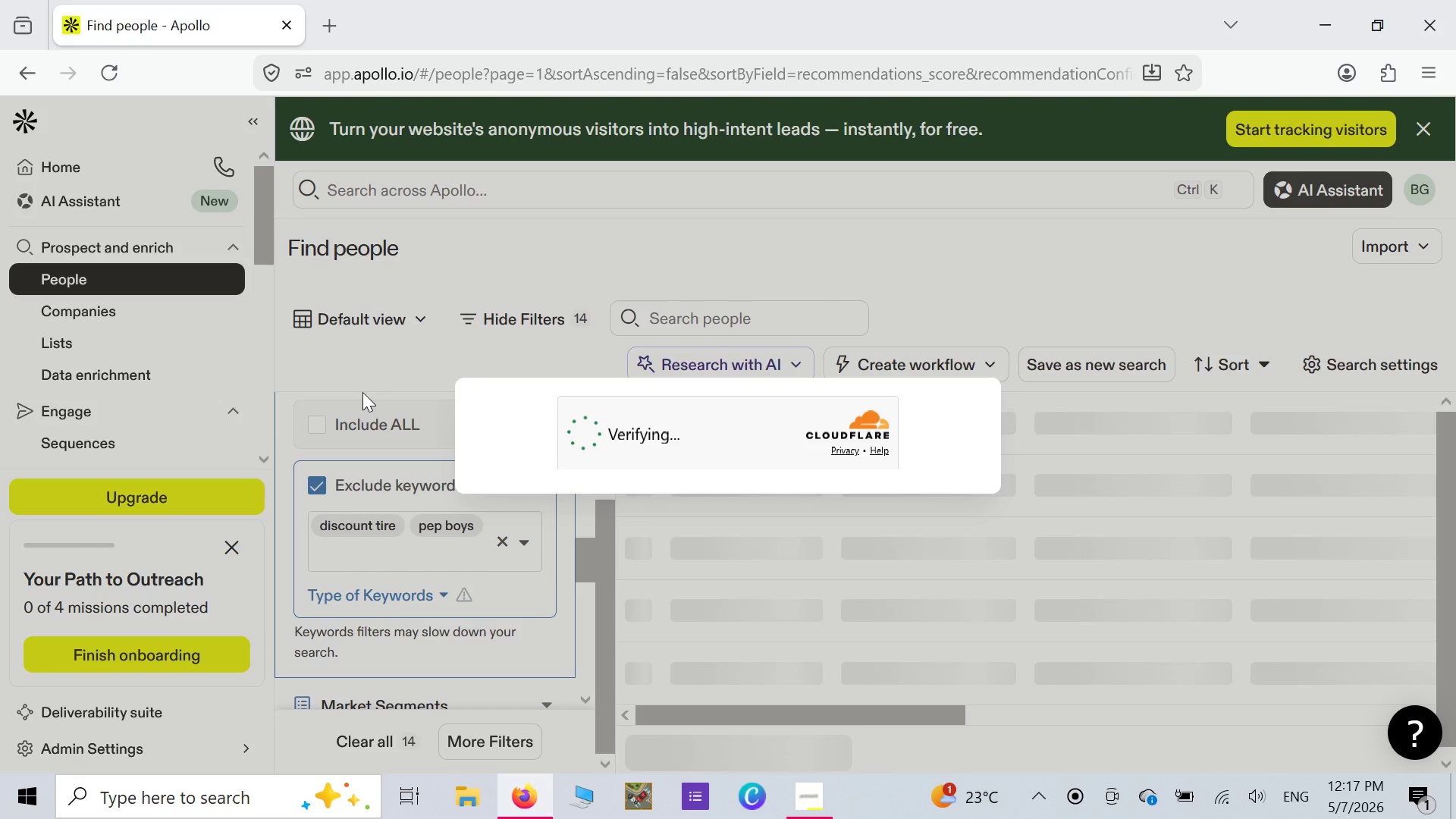 
wait(22.94)
 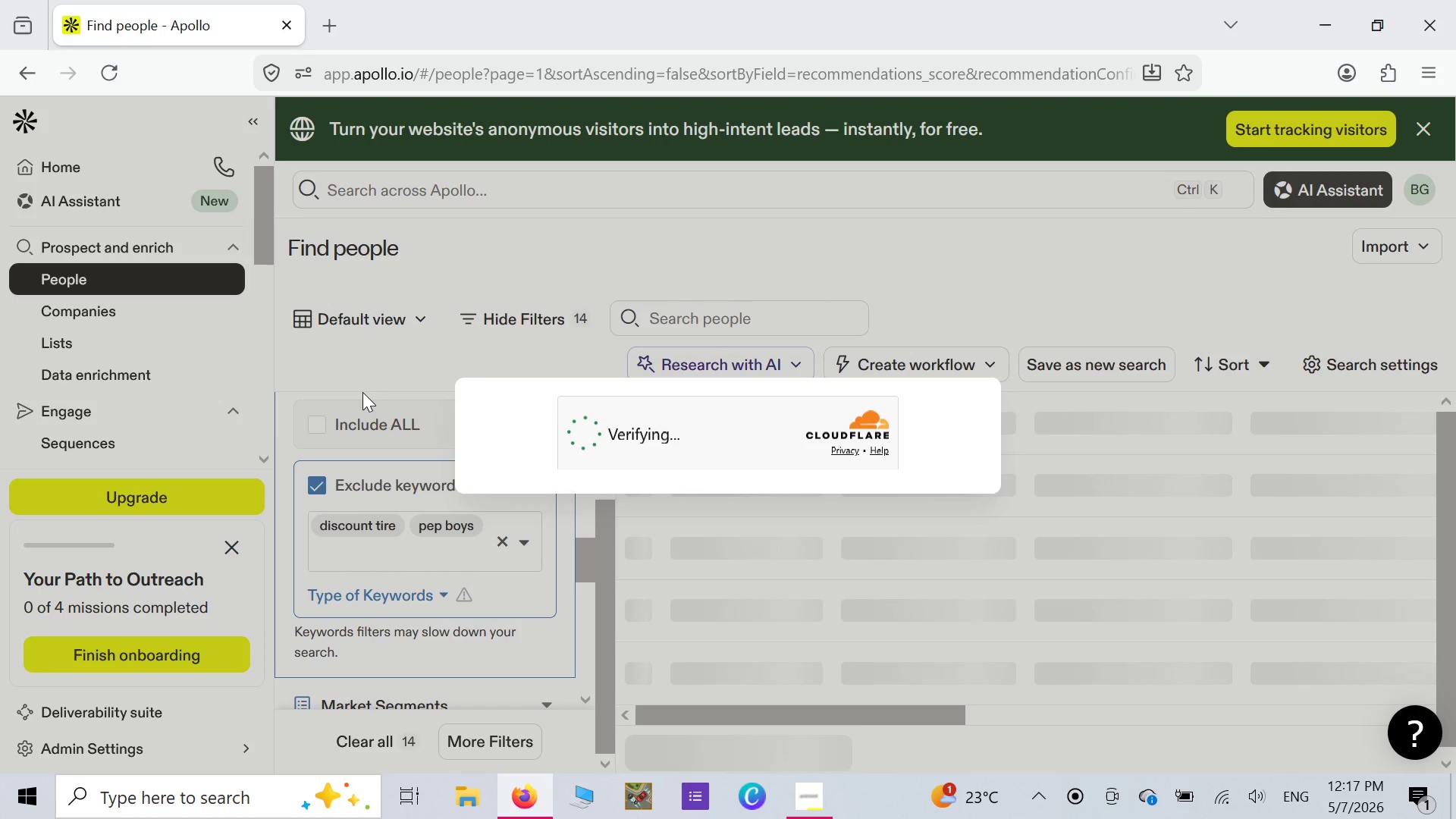 
scroll: coordinate [368, 516], scroll_direction: up, amount: 1.0
 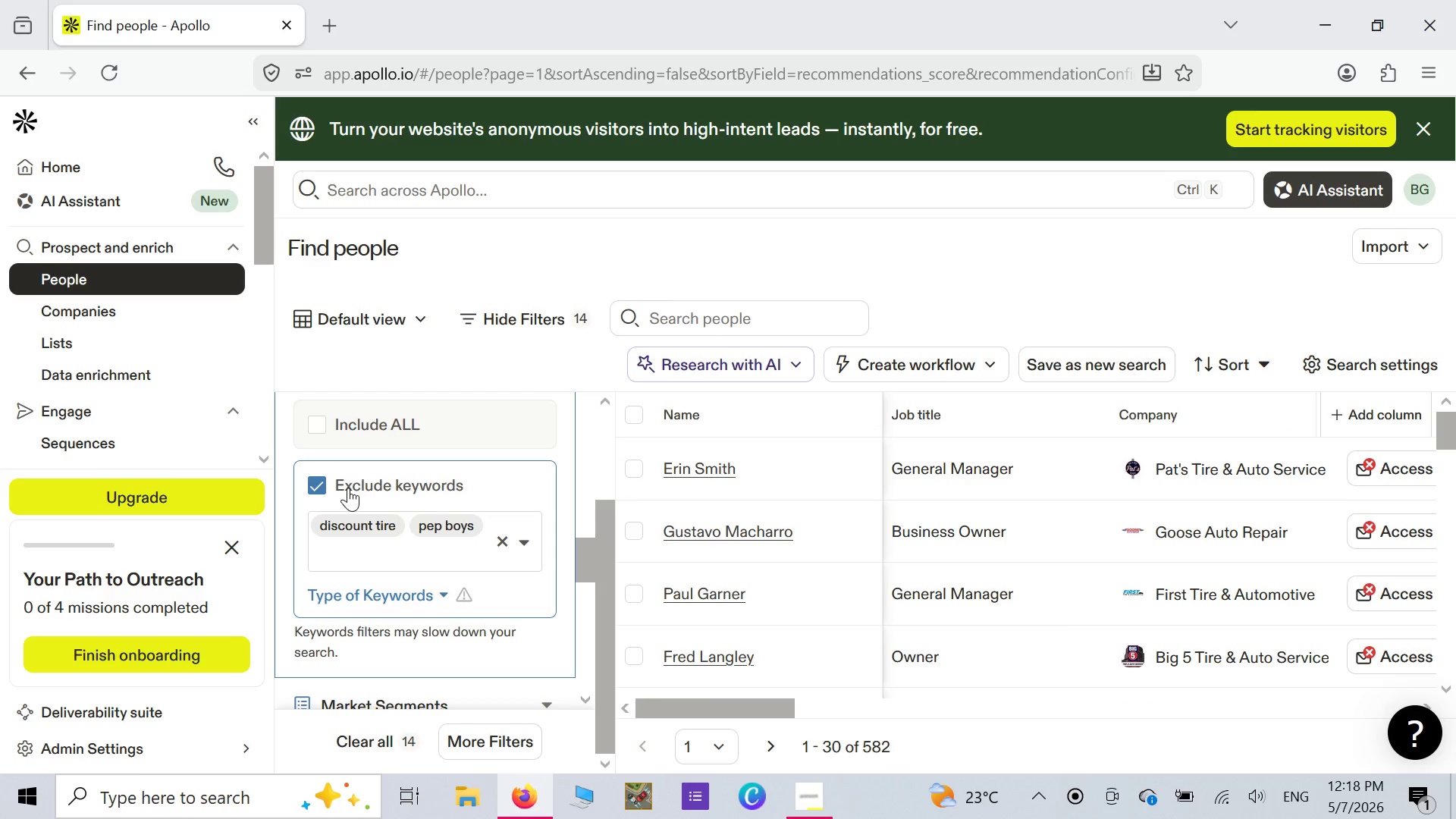 
wait(20.18)
 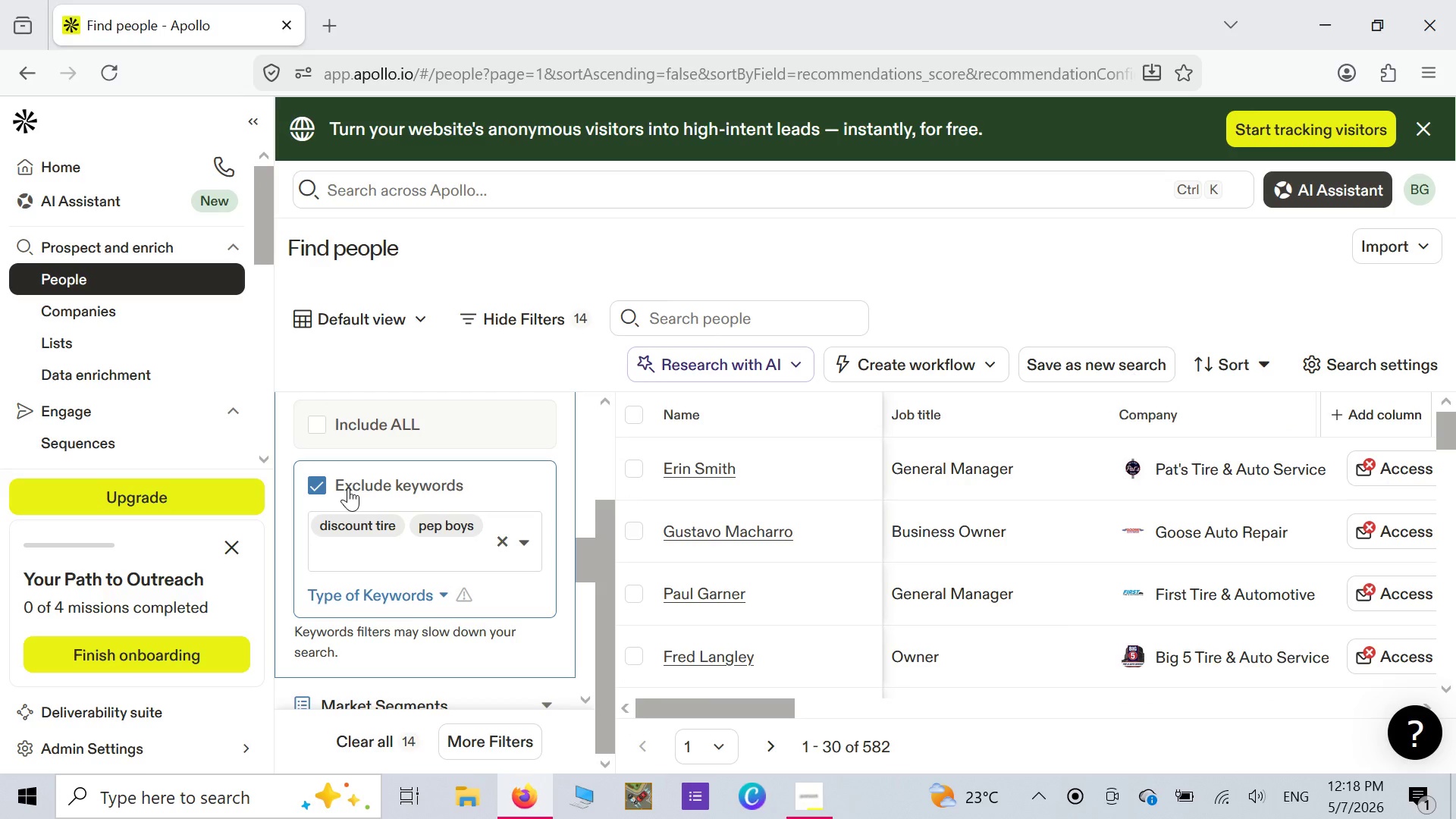 
type(firestone)
 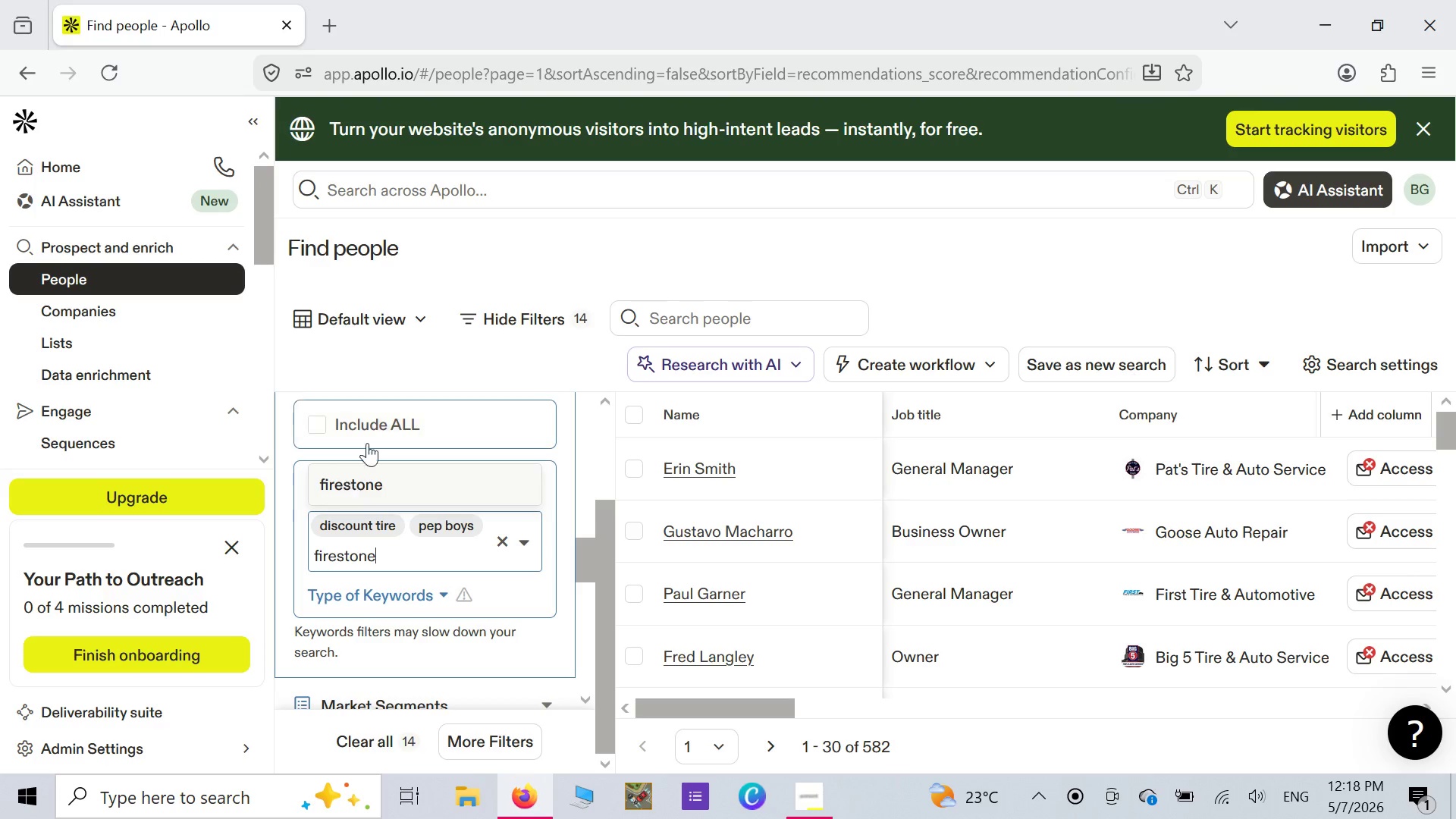 
left_click([385, 490])
 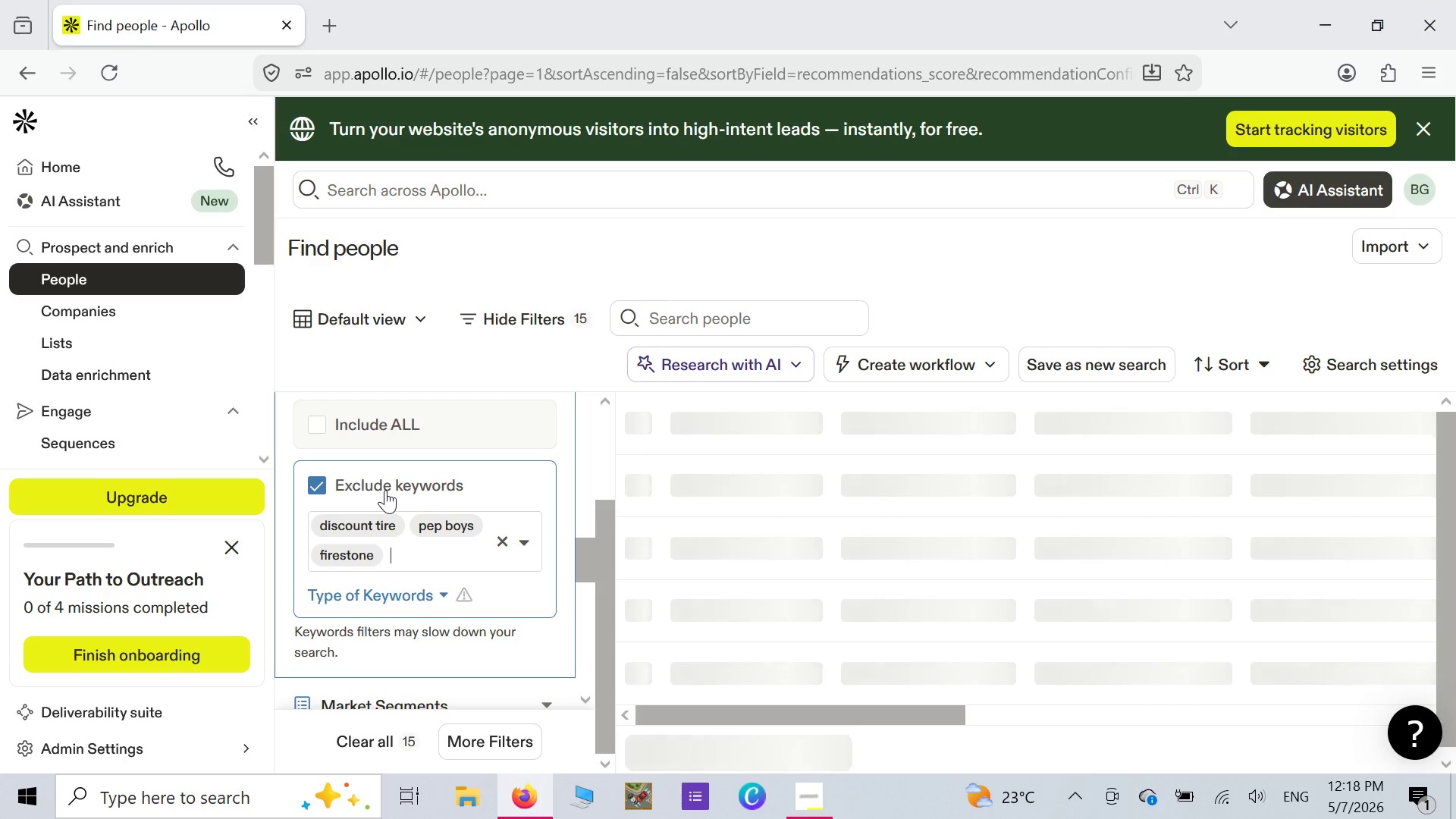 
wait(6.03)
 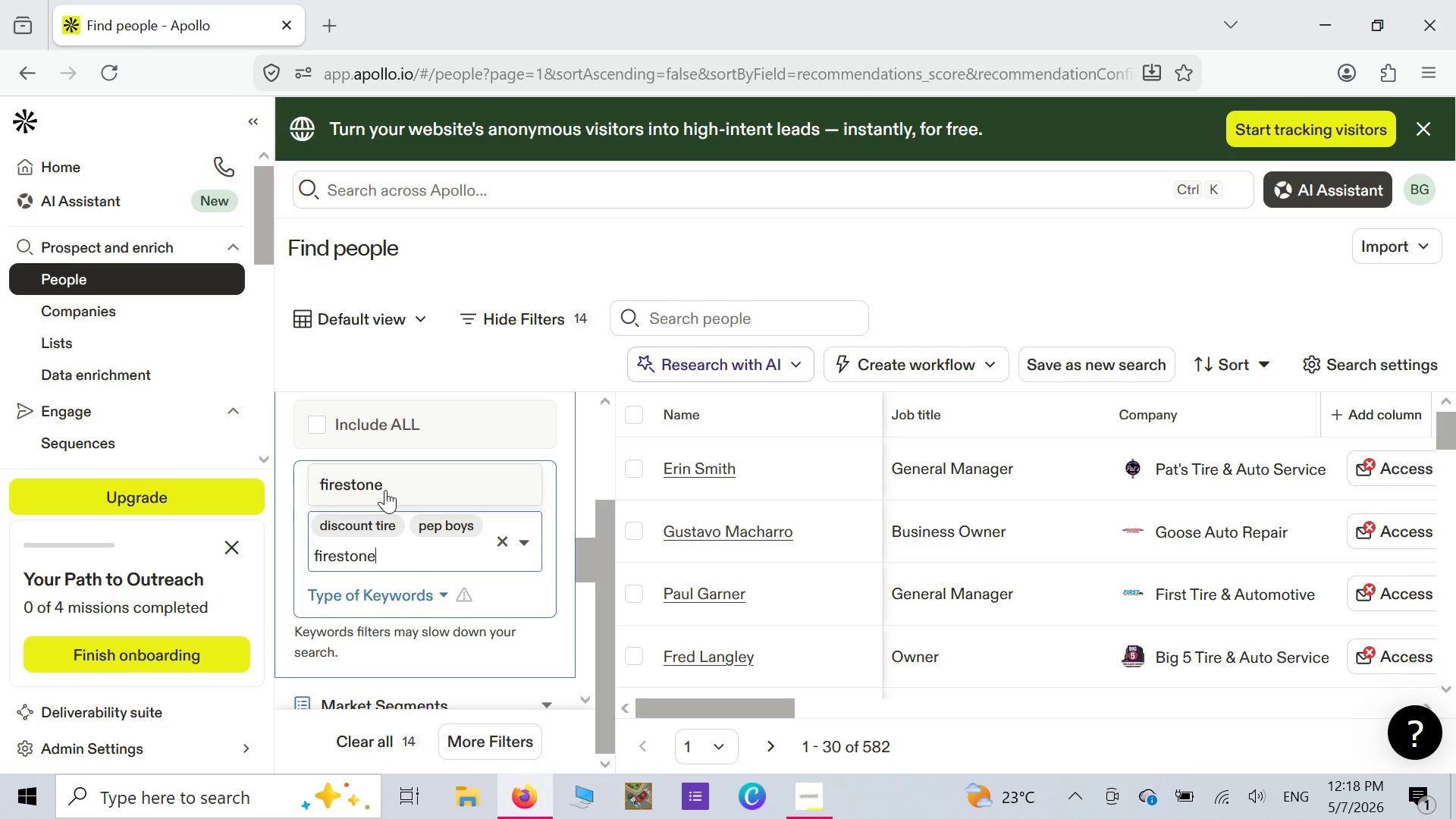 
type(midas)
 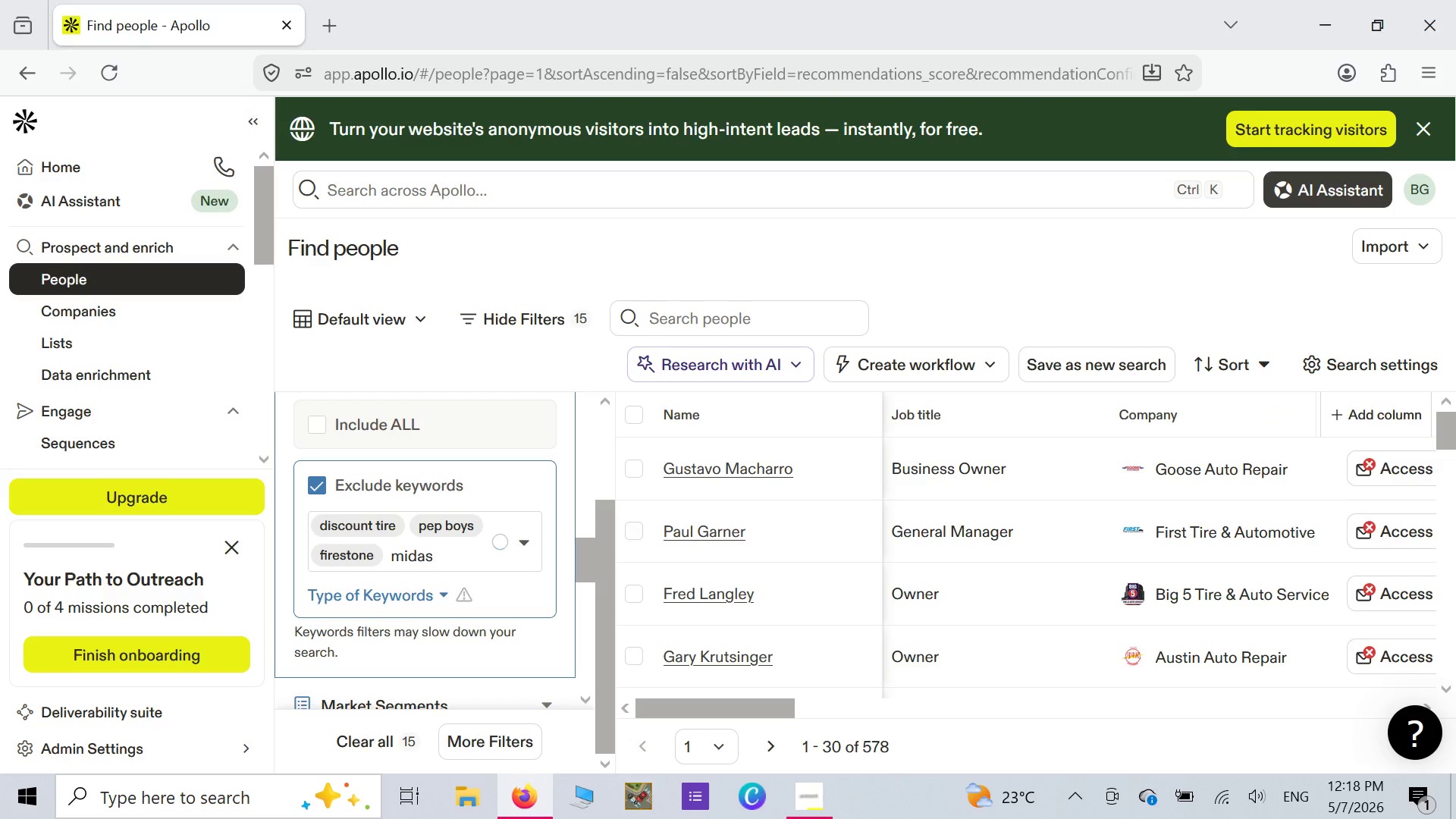 
wait(5.39)
 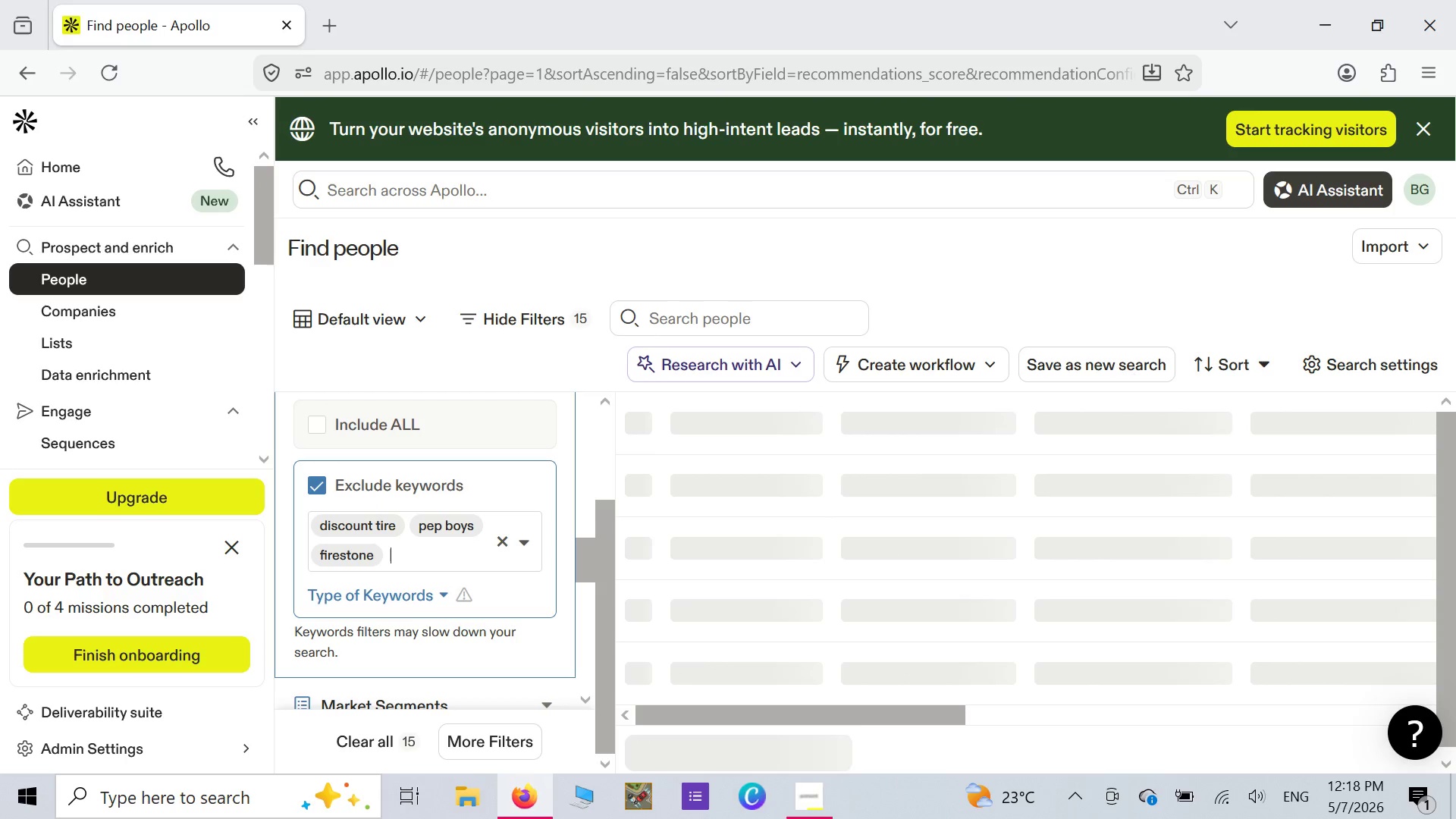 
key(Enter)
 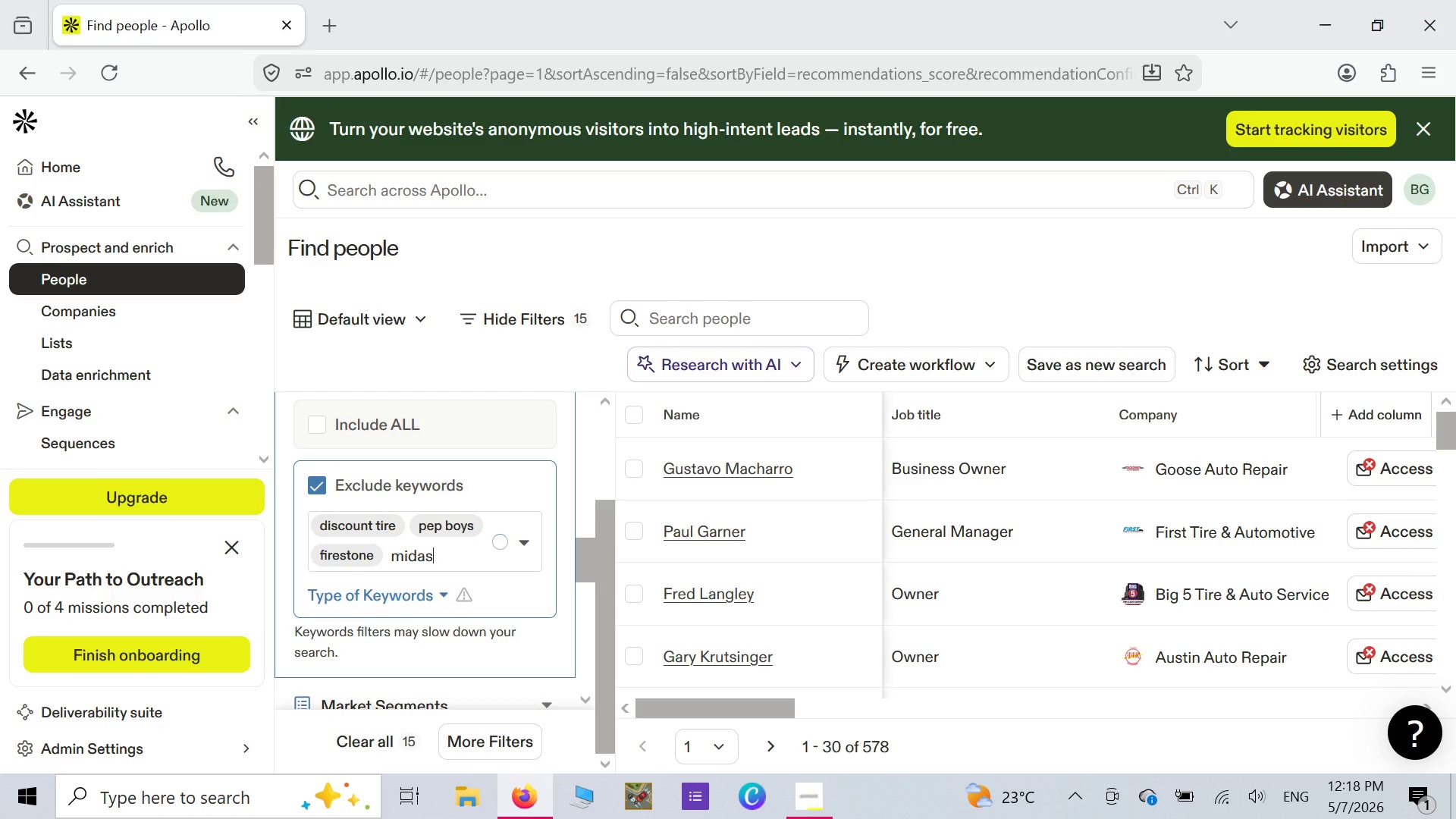 
wait(5.91)
 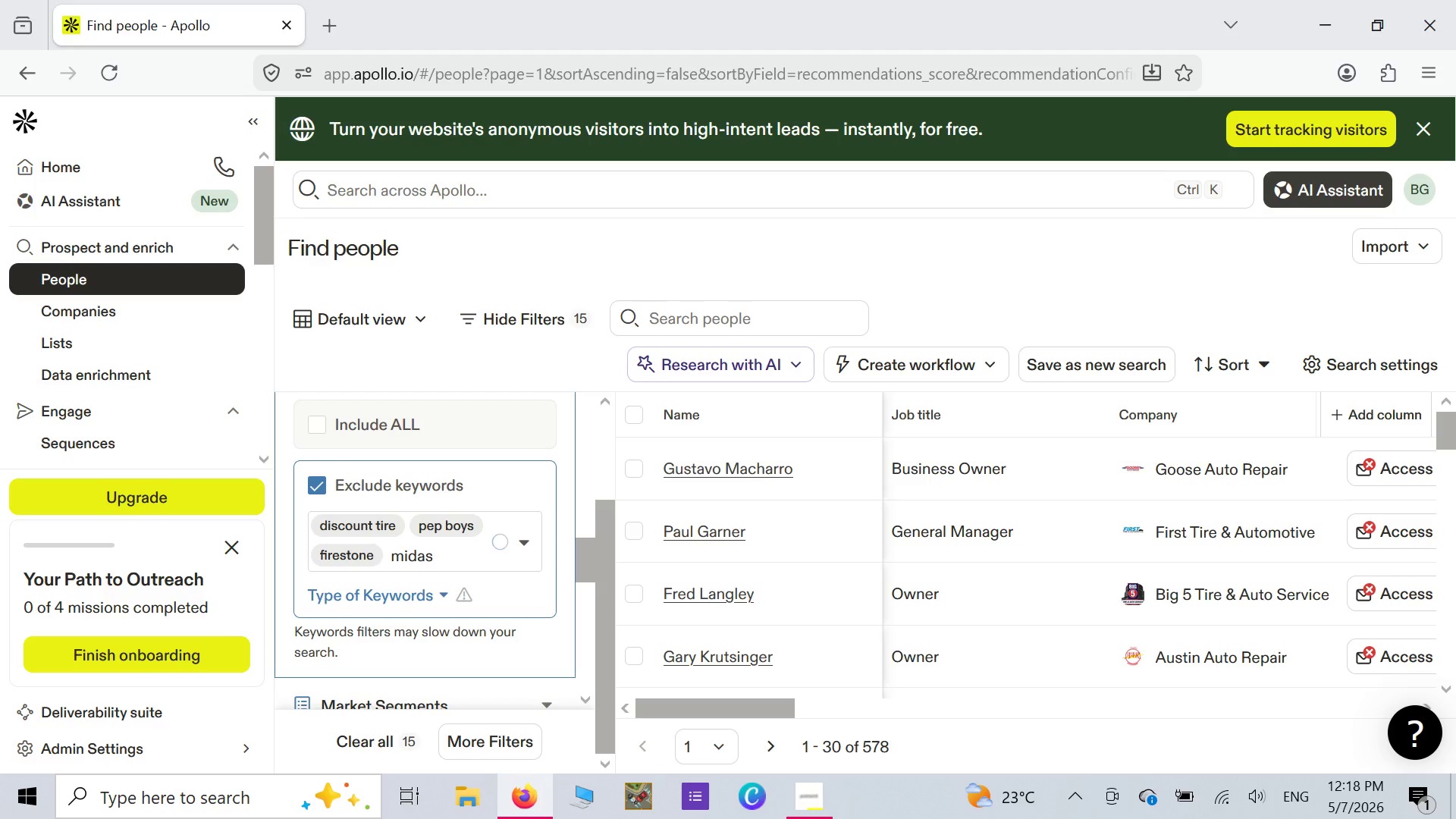 
left_click([385, 490])
 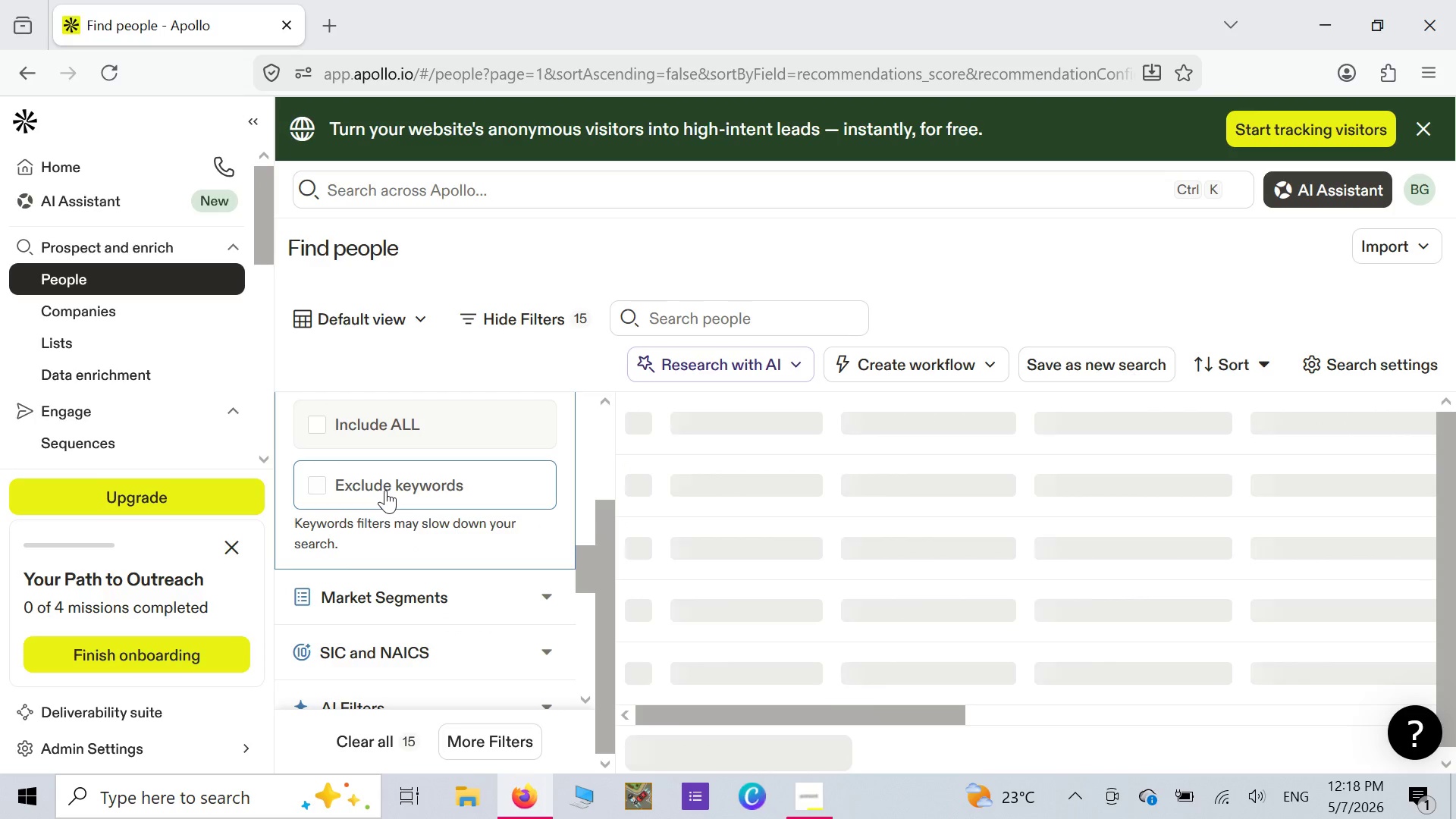 
wait(8.95)
 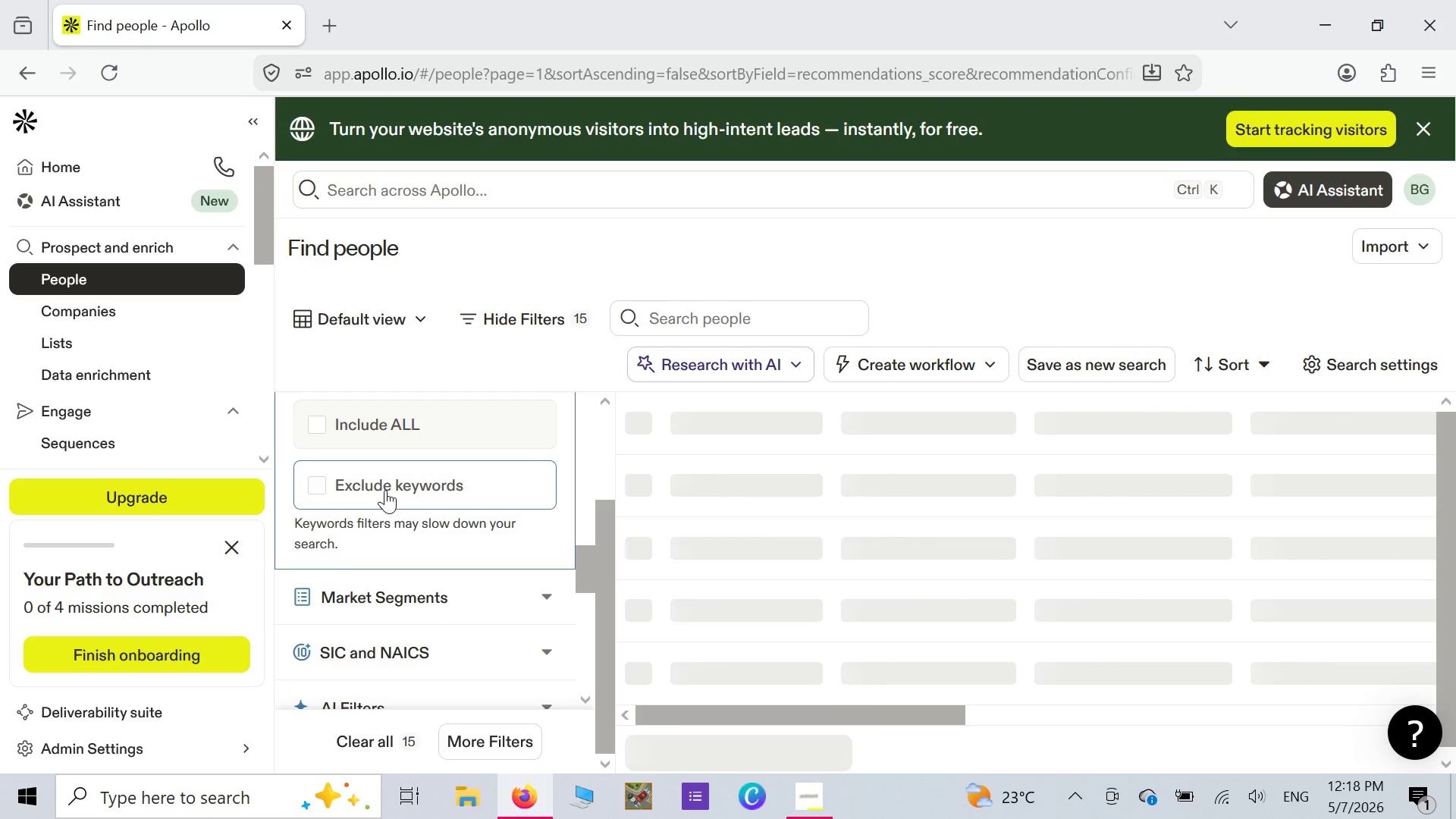 
left_click([385, 490])
 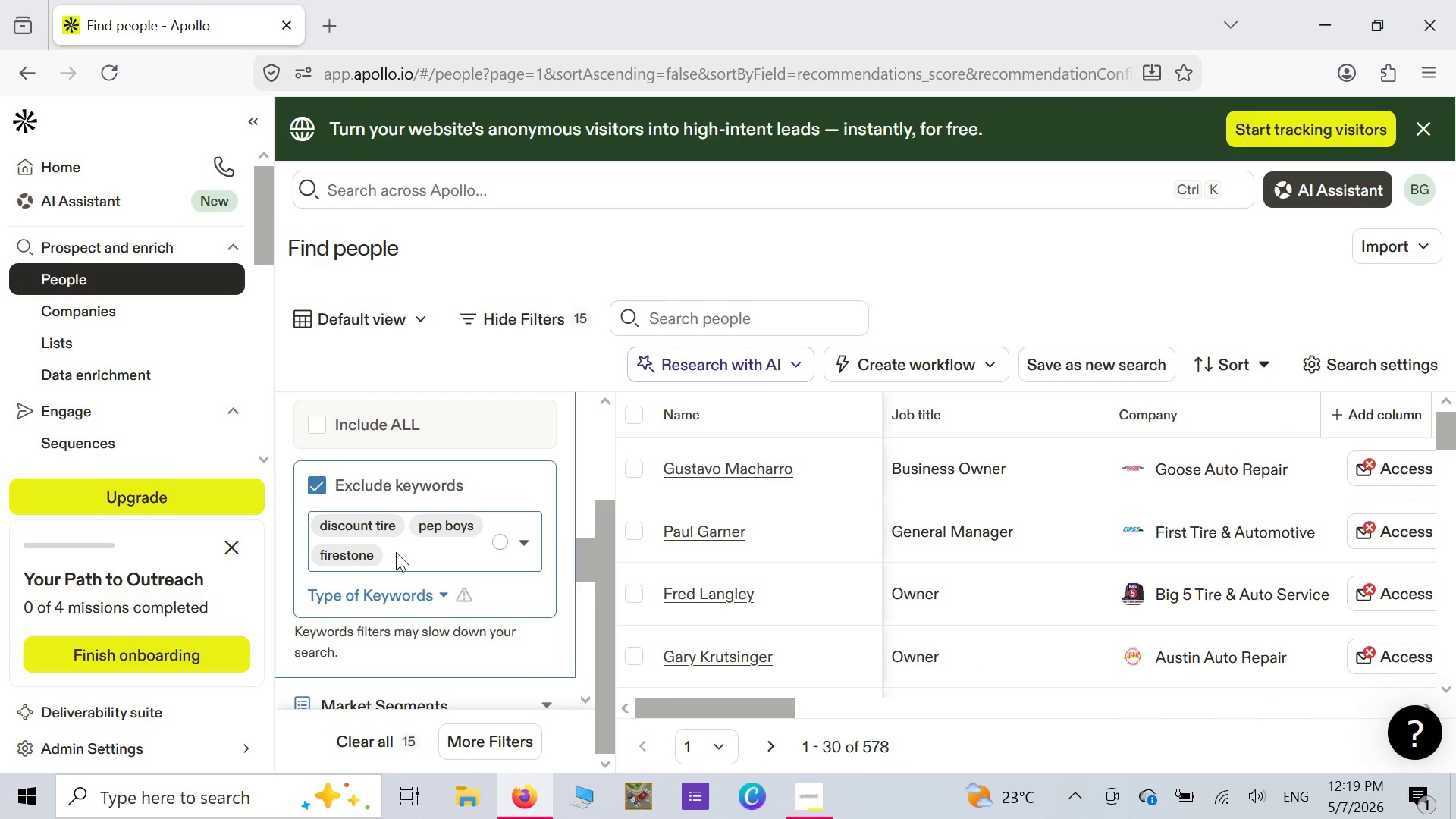 
left_click([396, 558])
 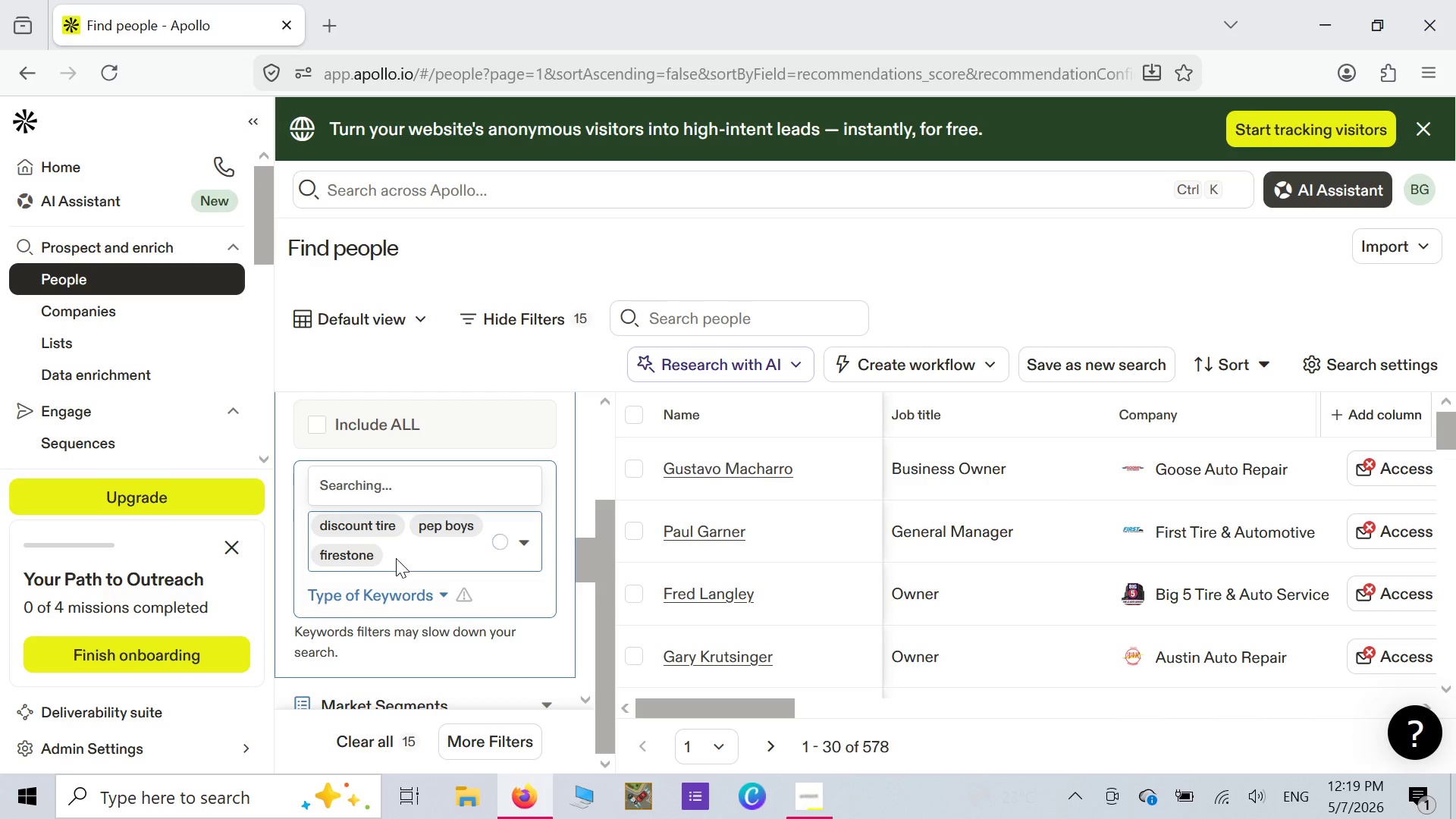 
wait(7.56)
 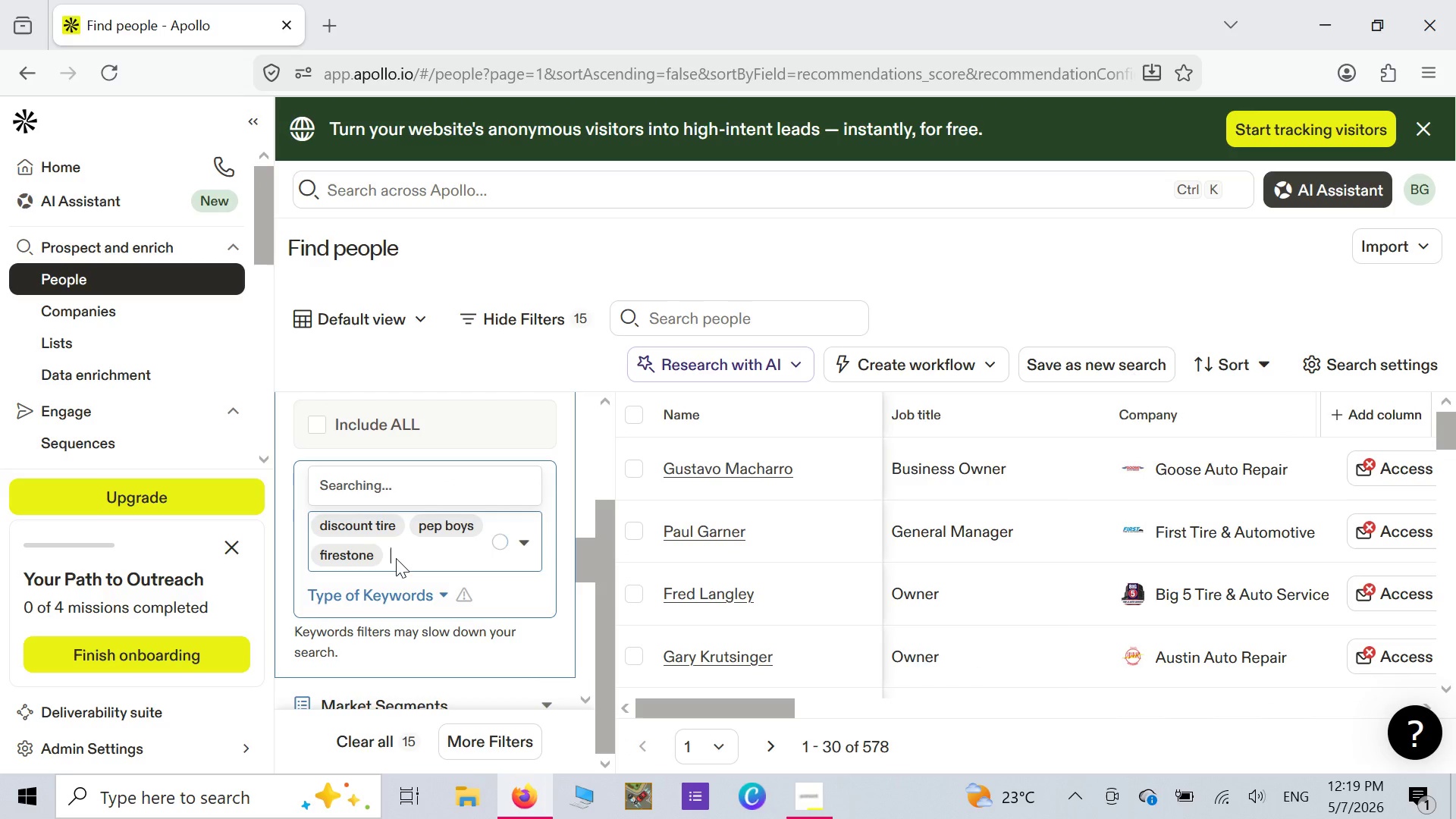 
type(Midas)
 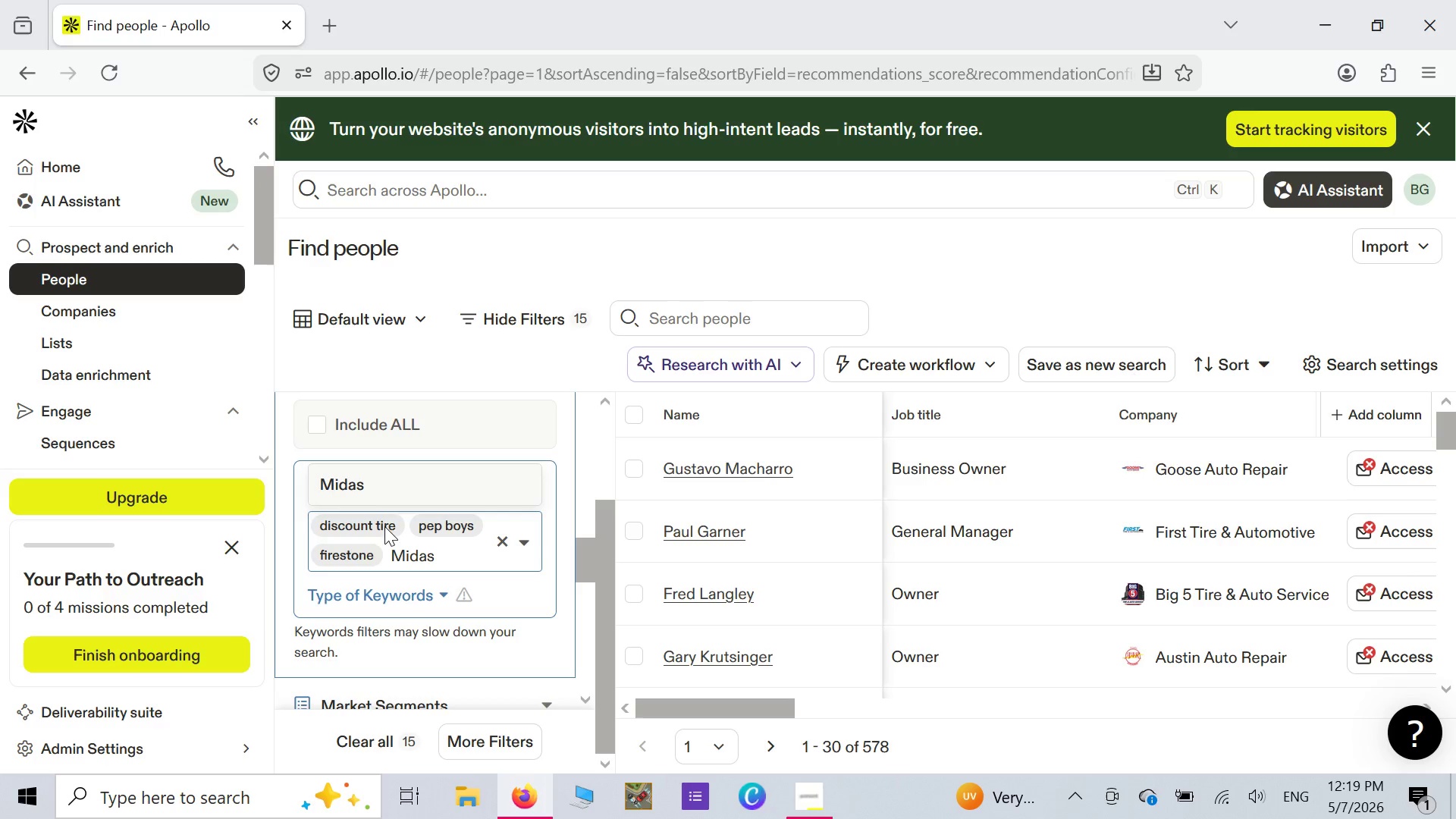 
left_click([369, 485])
 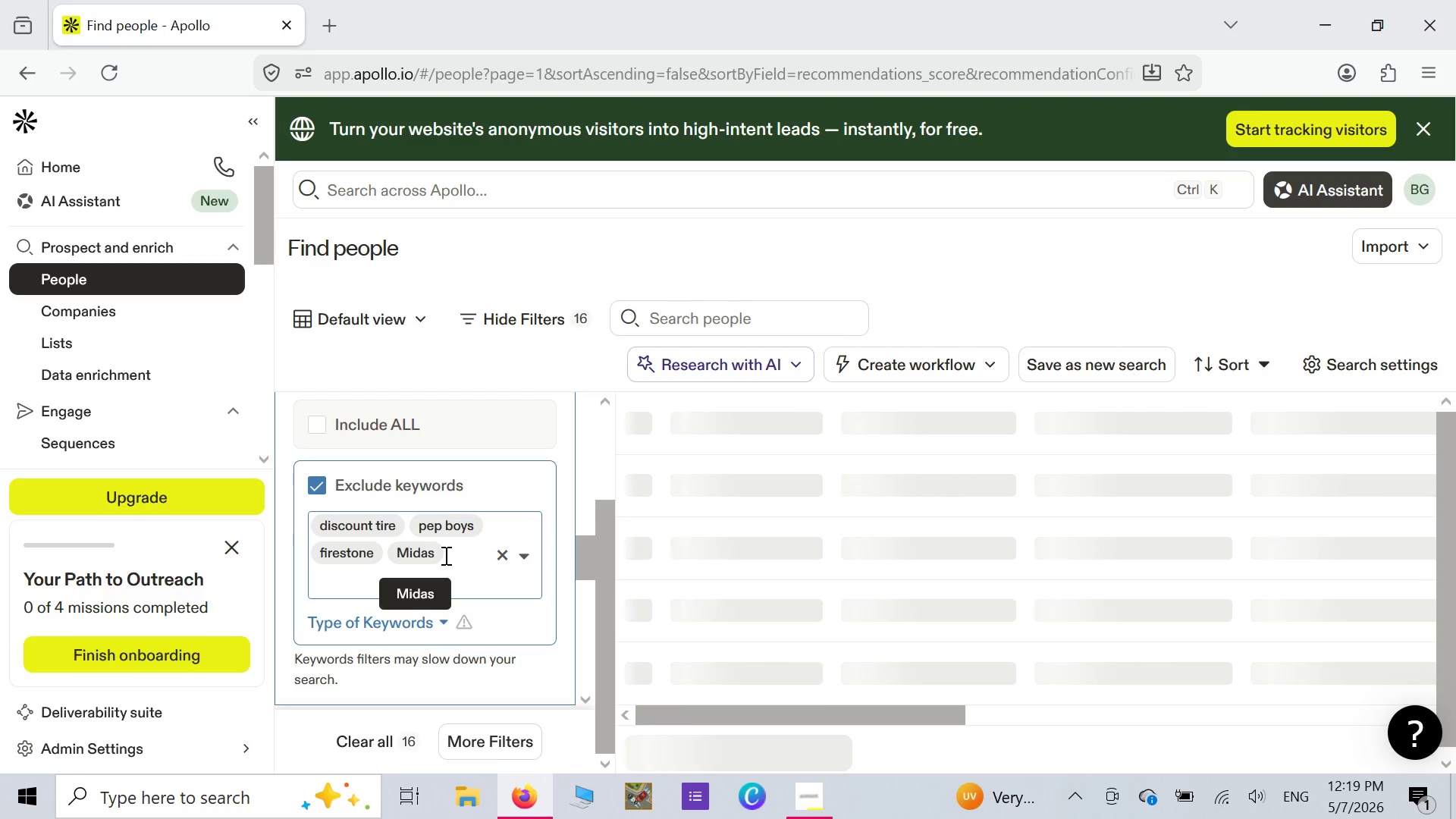 
wait(7.11)
 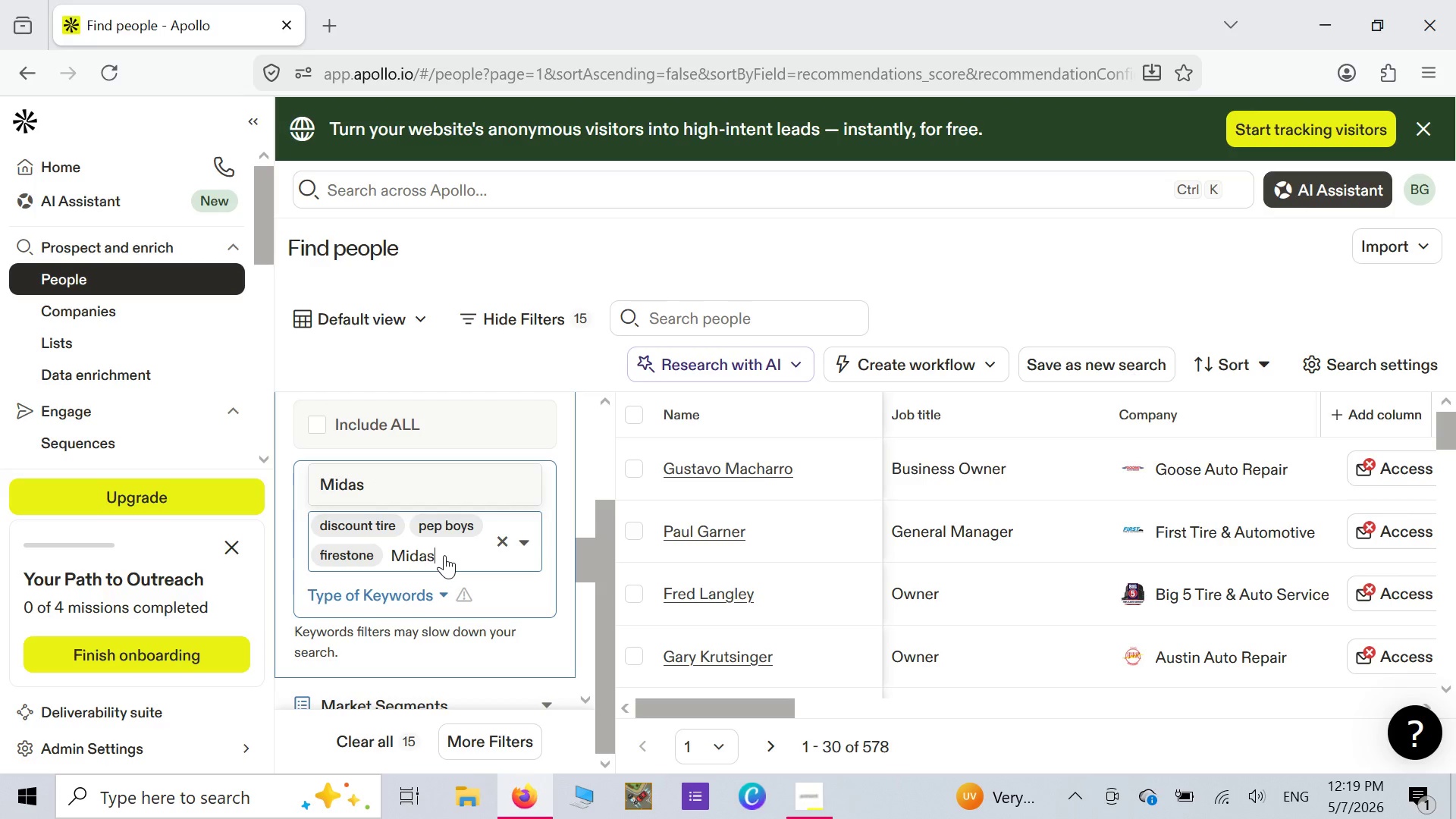 
key(CapsLock)
 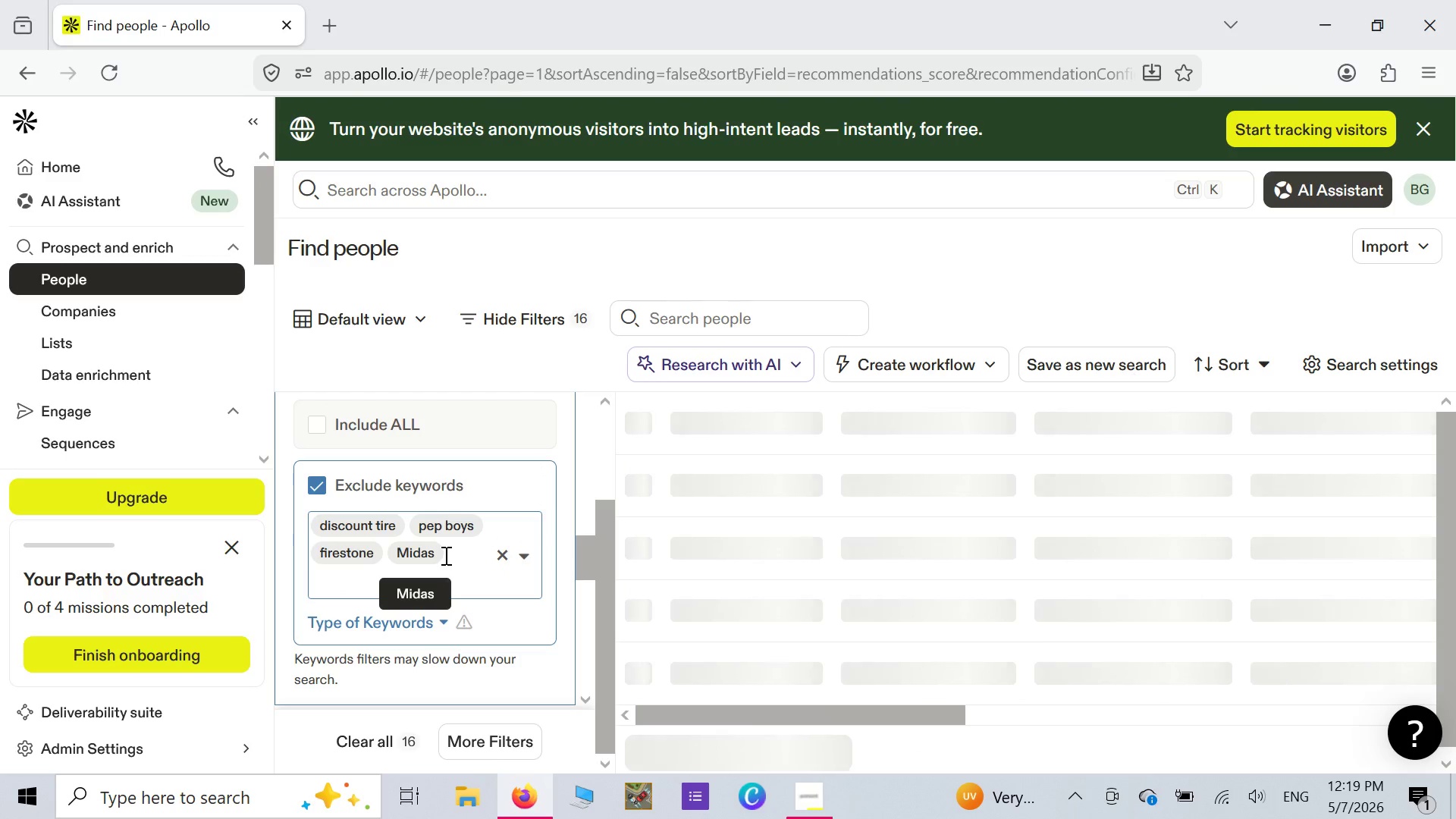 
key(J)
 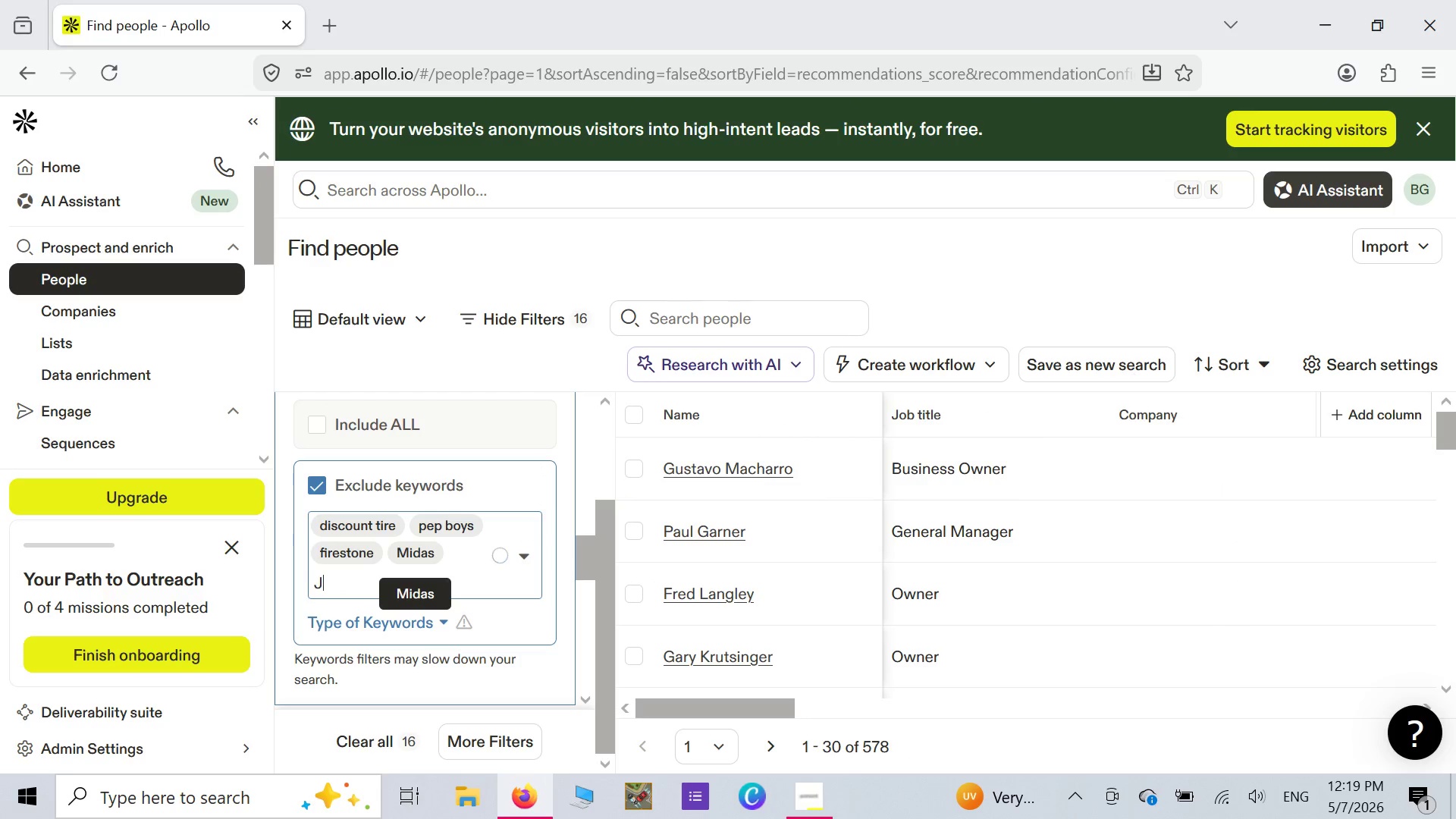 
key(CapsLock)
 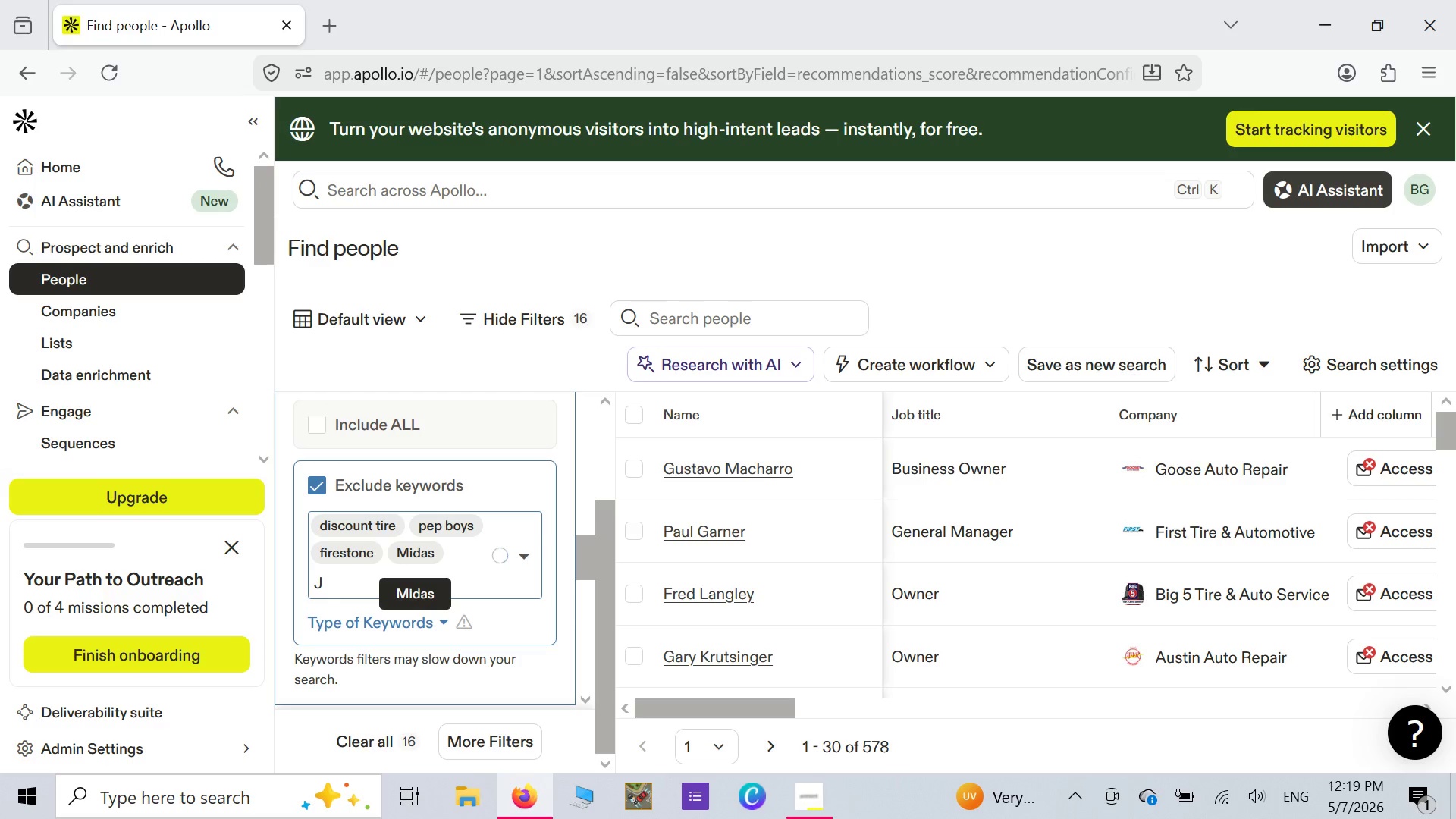 
key(I)
 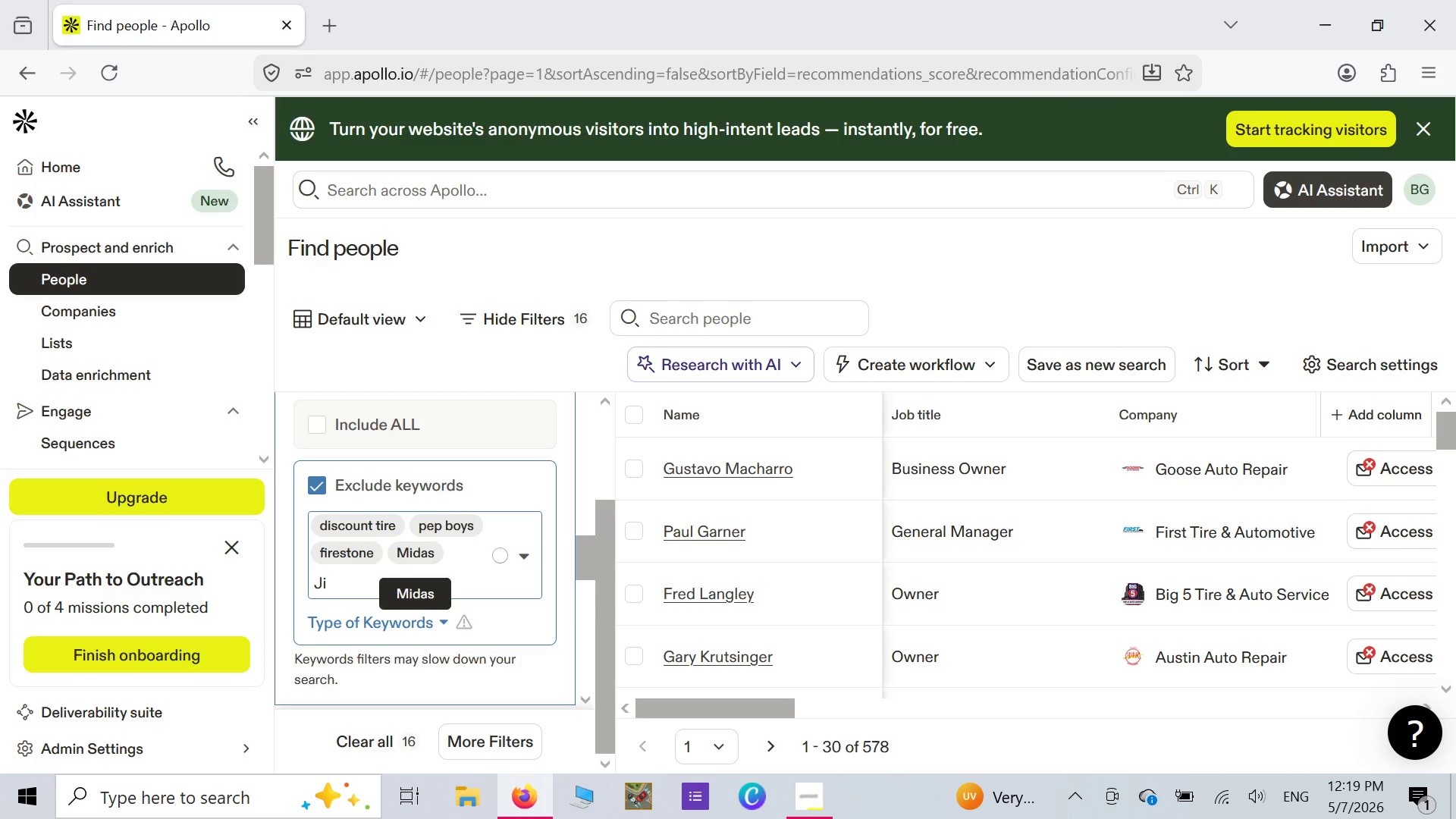 
type(ffy LUB)
key(Backspace)
key(Backspace)
type(ube)
 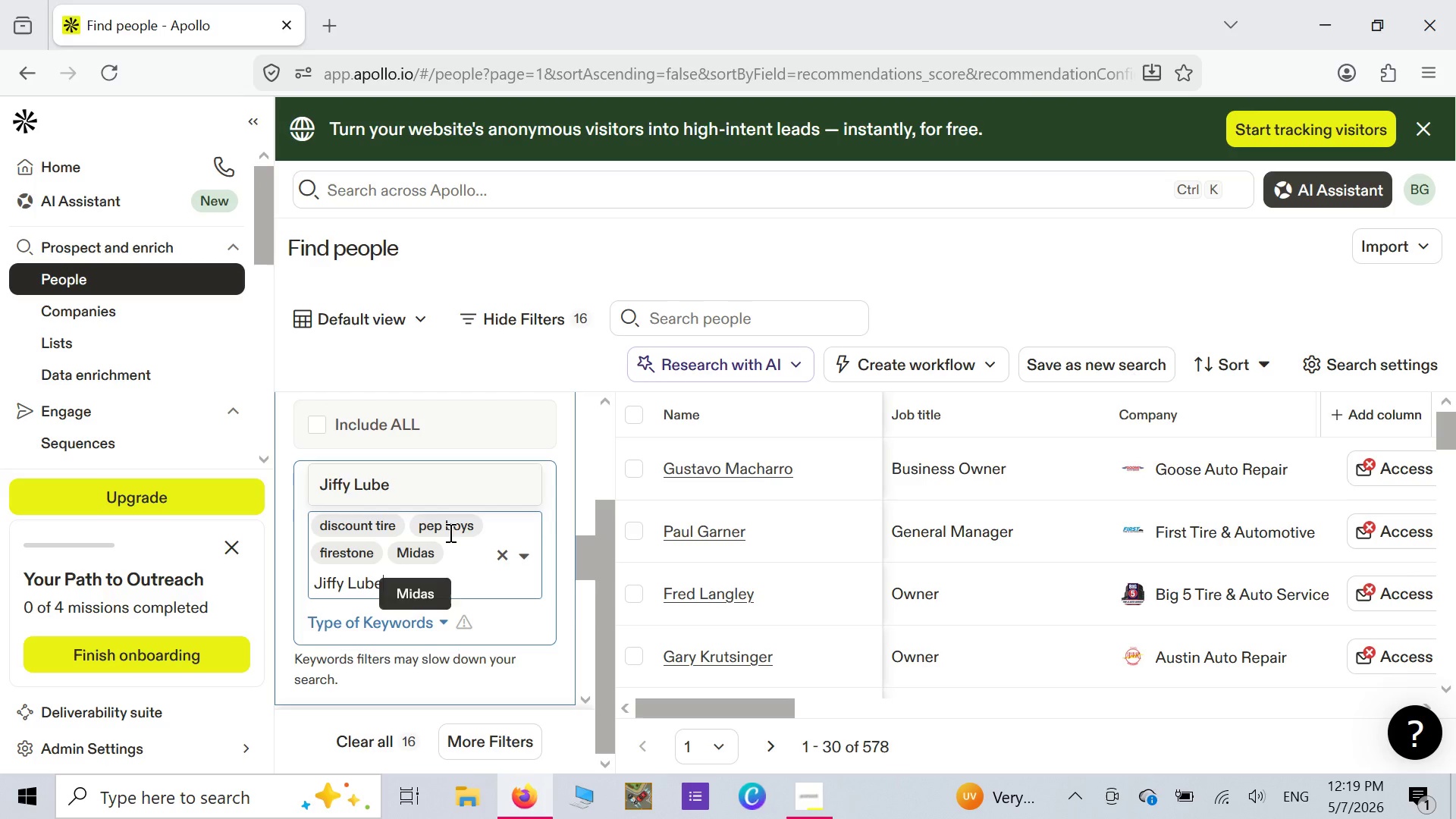 
left_click([438, 486])
 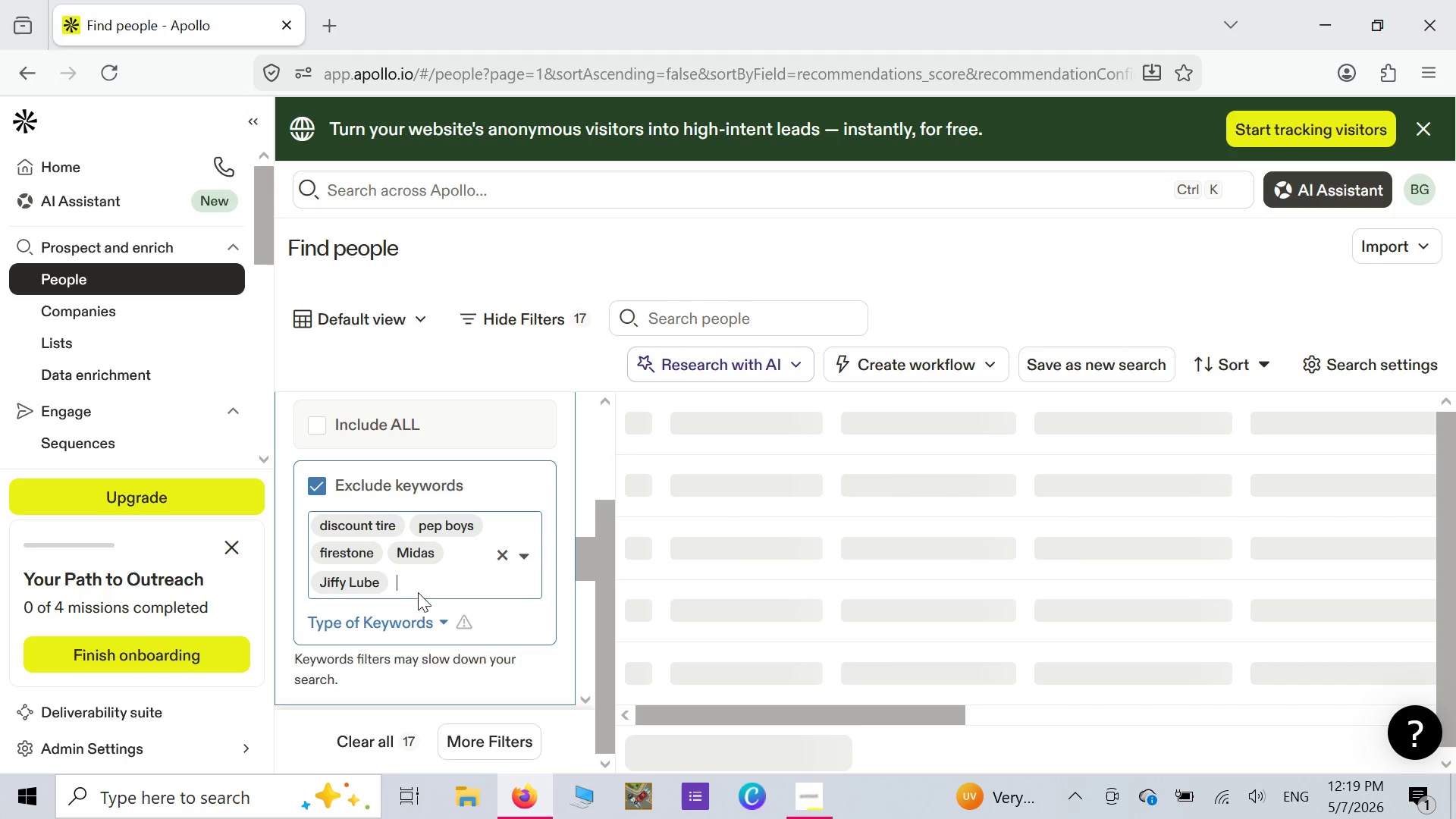 
wait(8.62)
 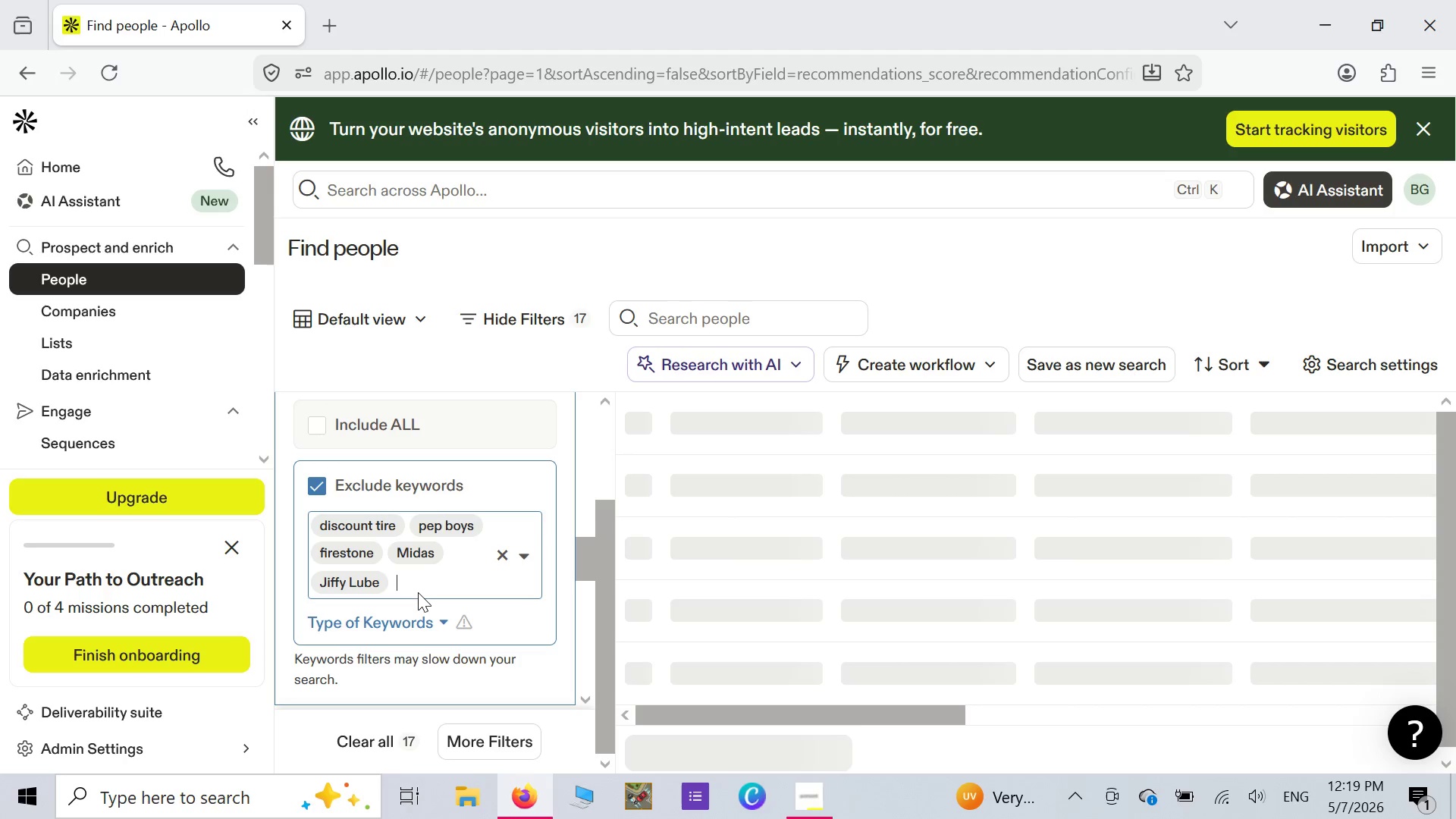 
type(Goodyear)
 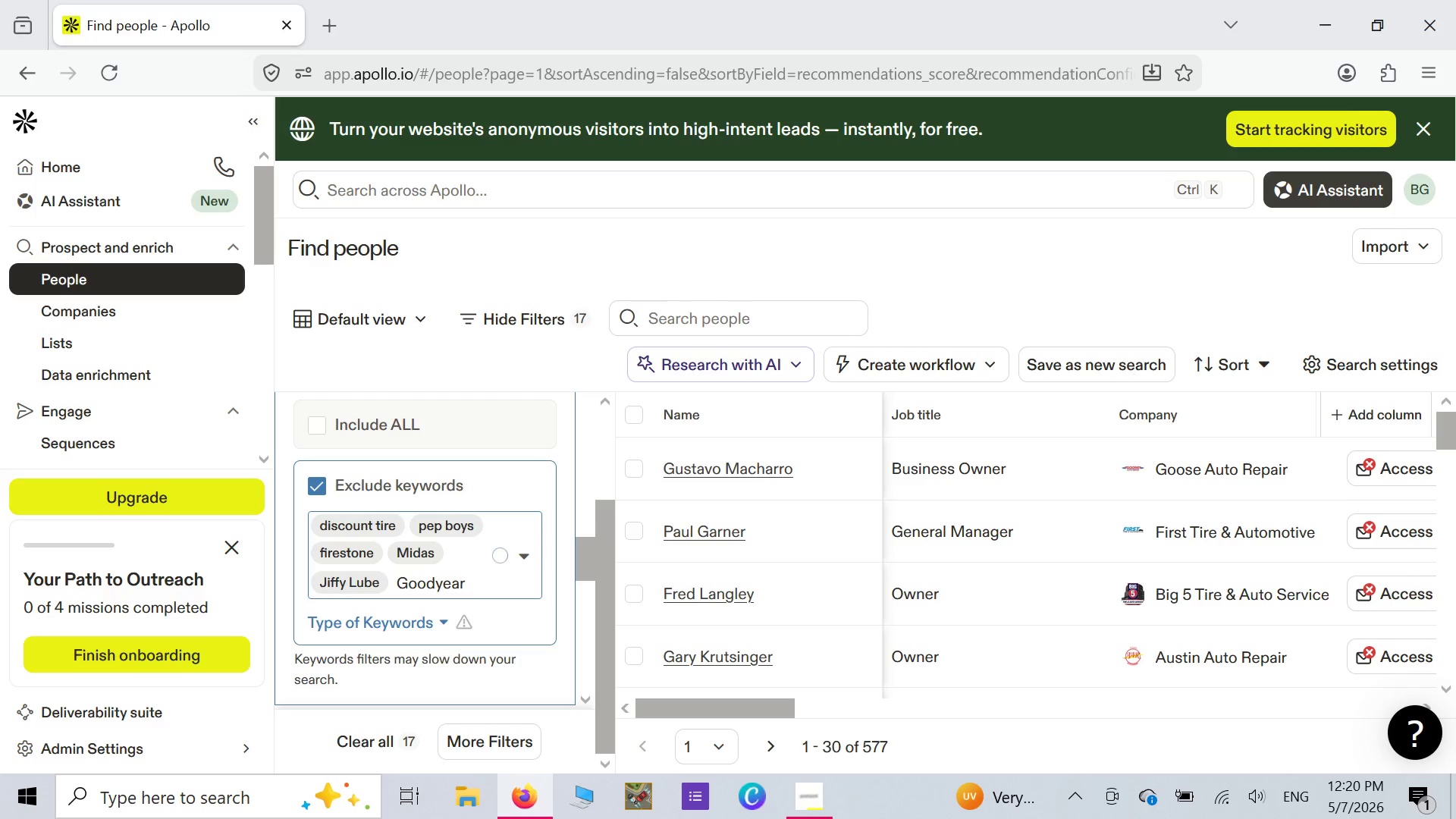 
key(Enter)
 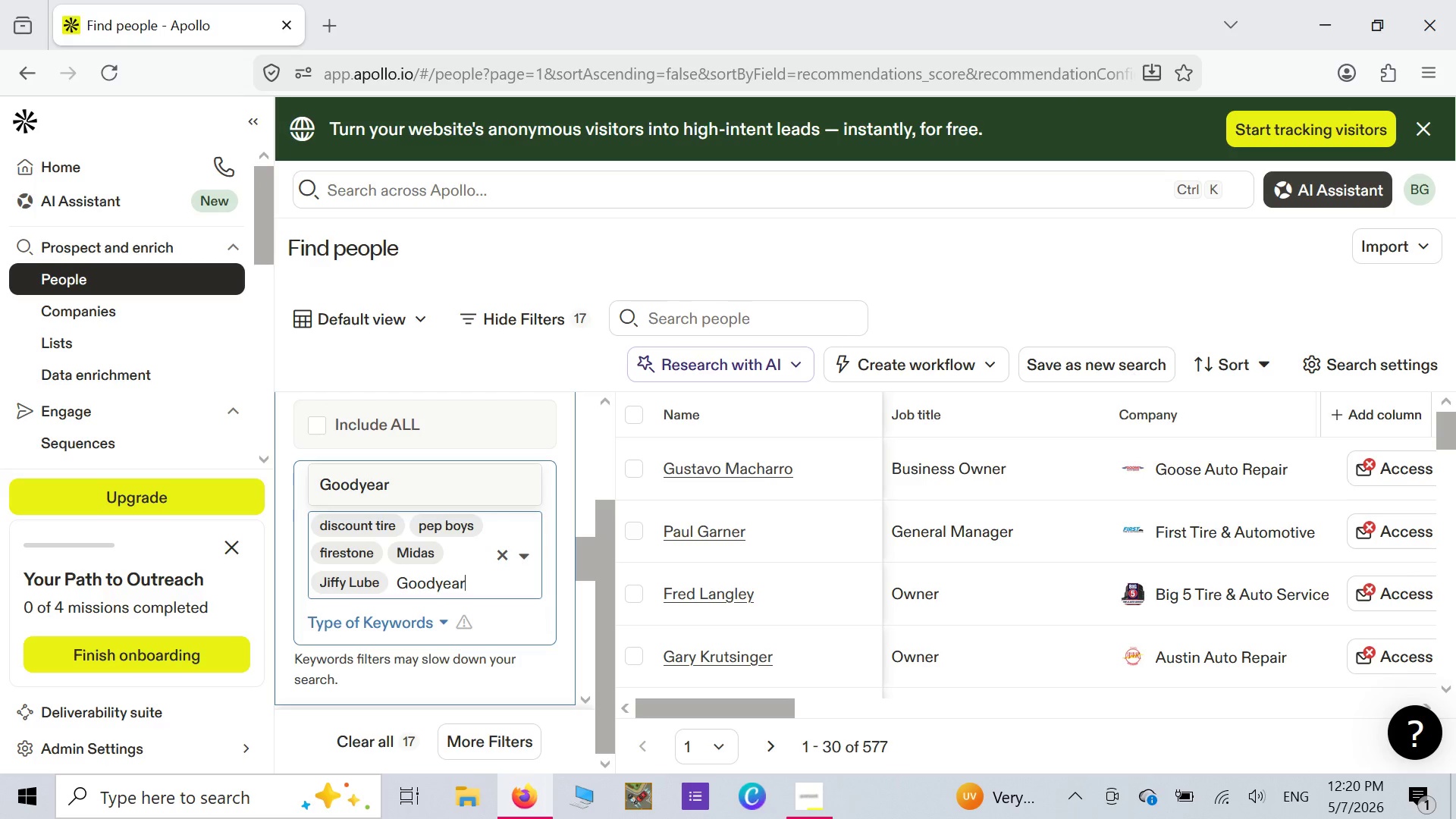 
left_click([408, 484])
 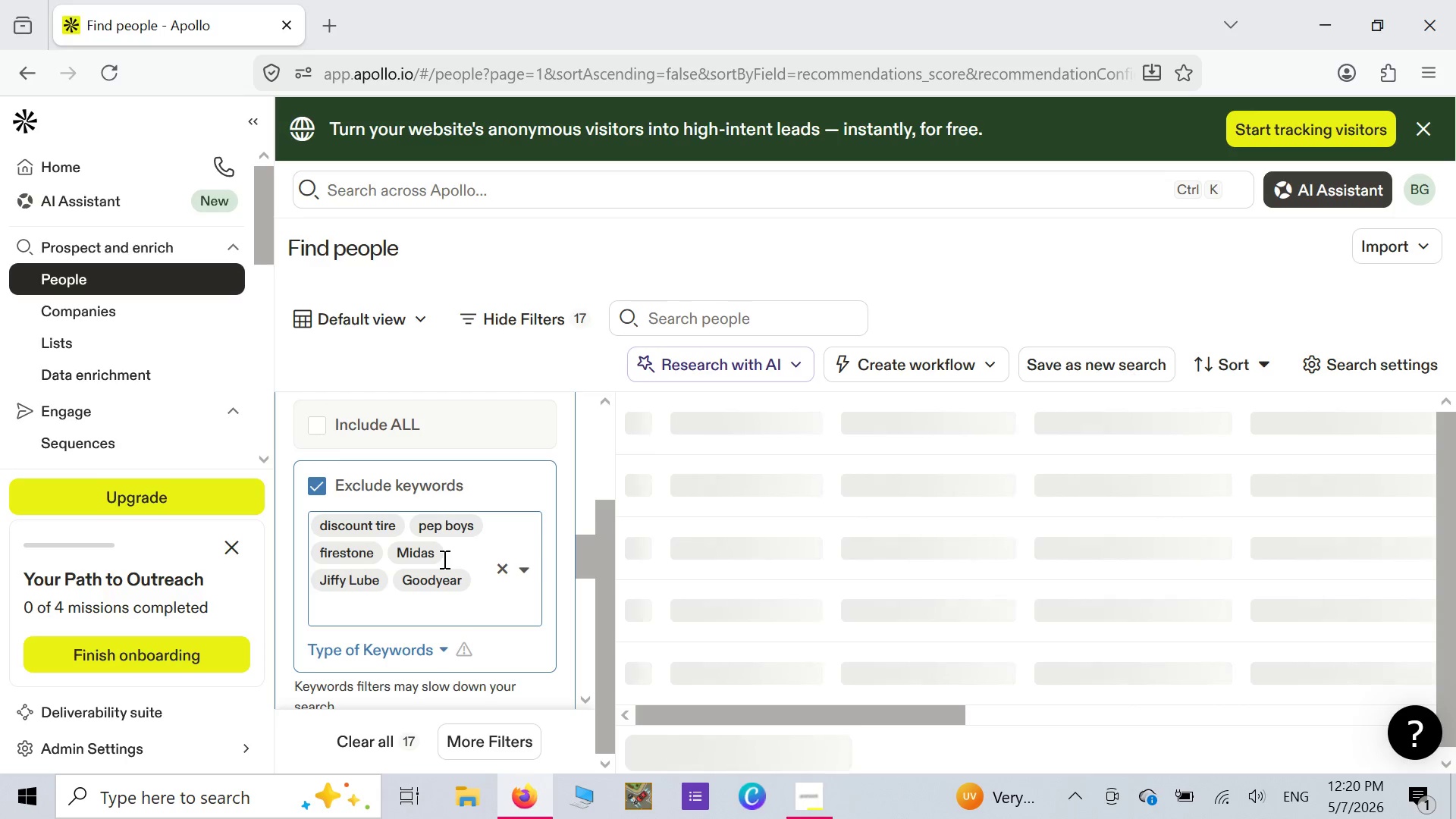 
wait(6.11)
 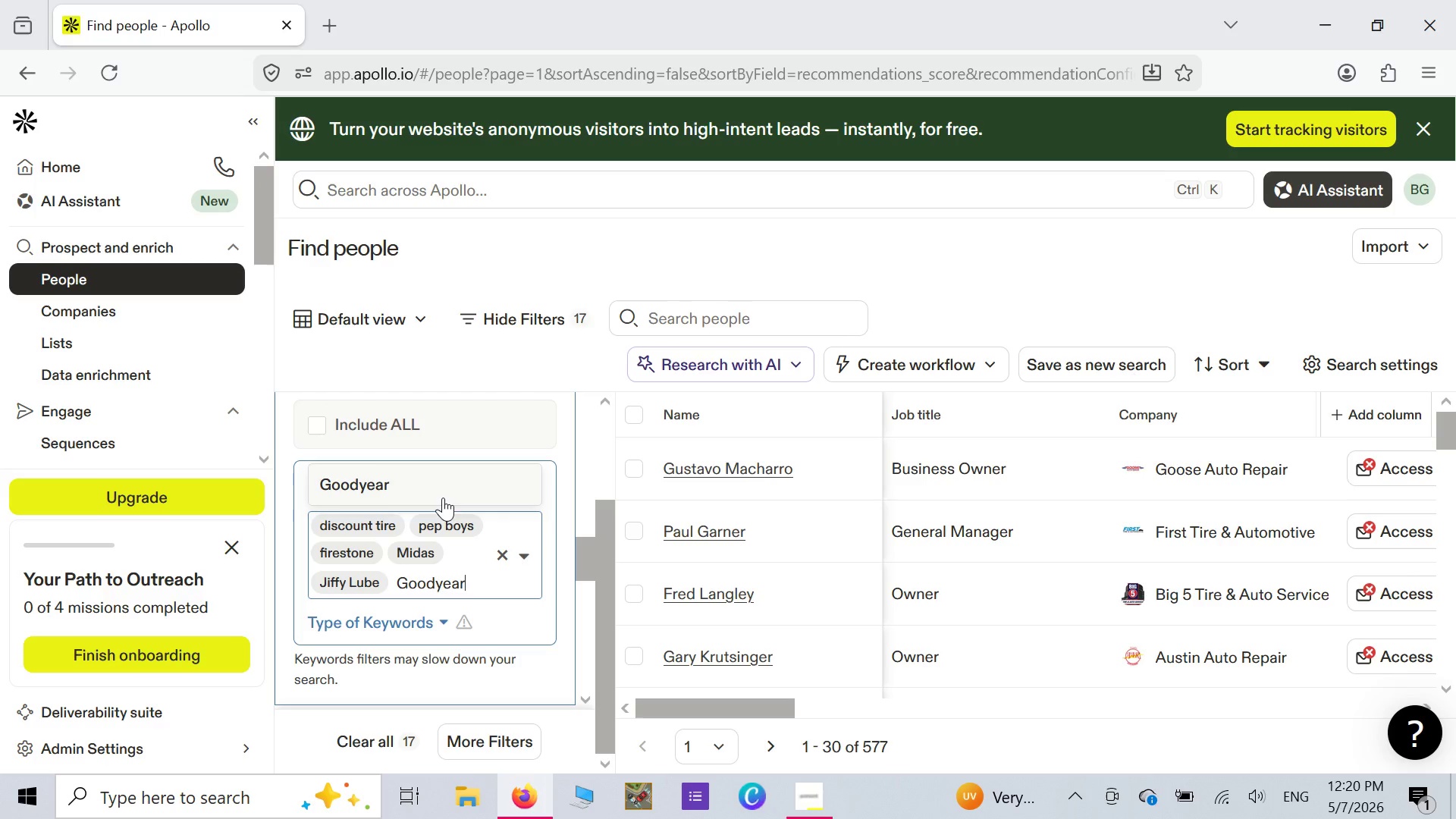 
type(NTB)
 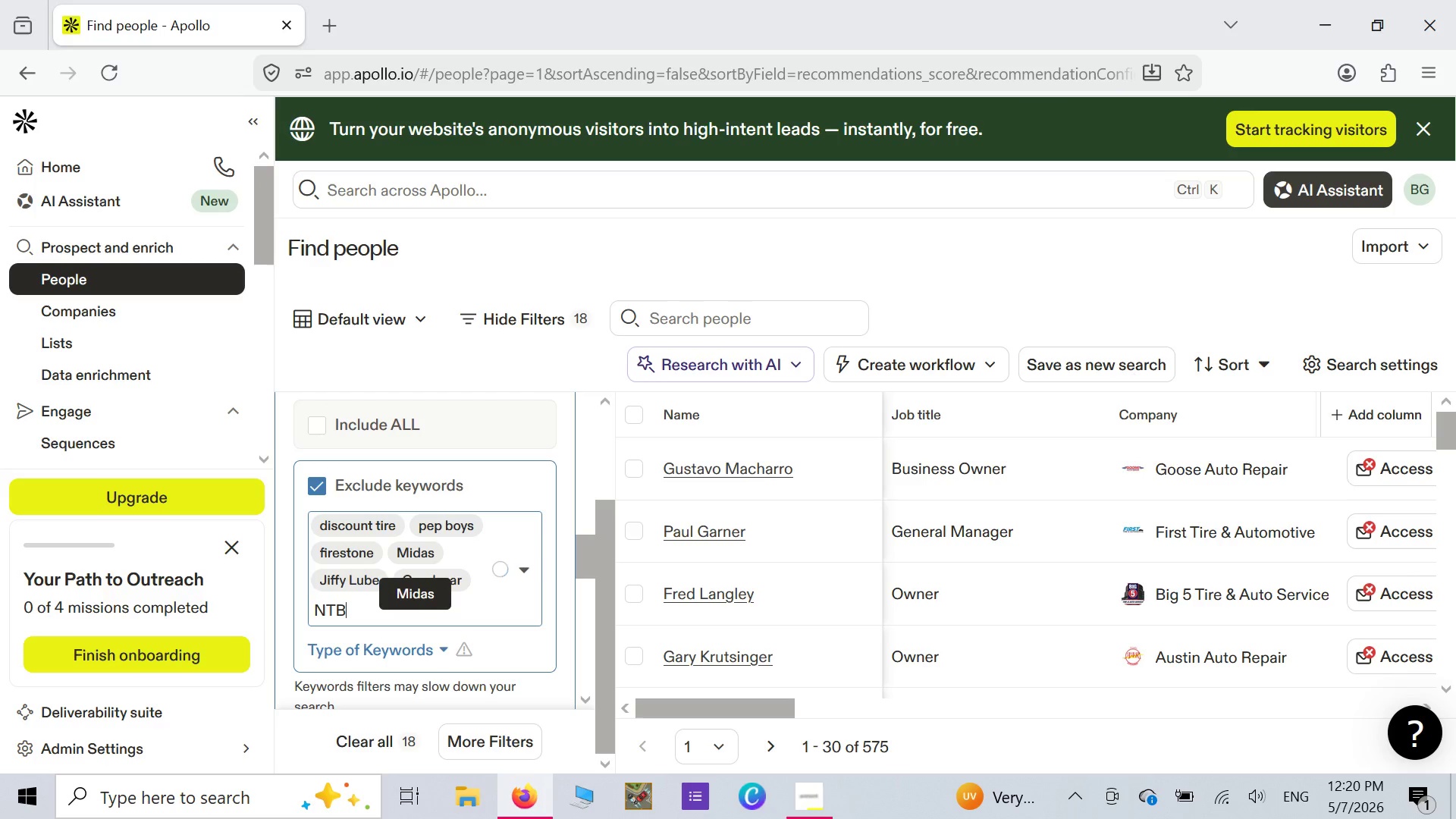 
wait(12.22)
 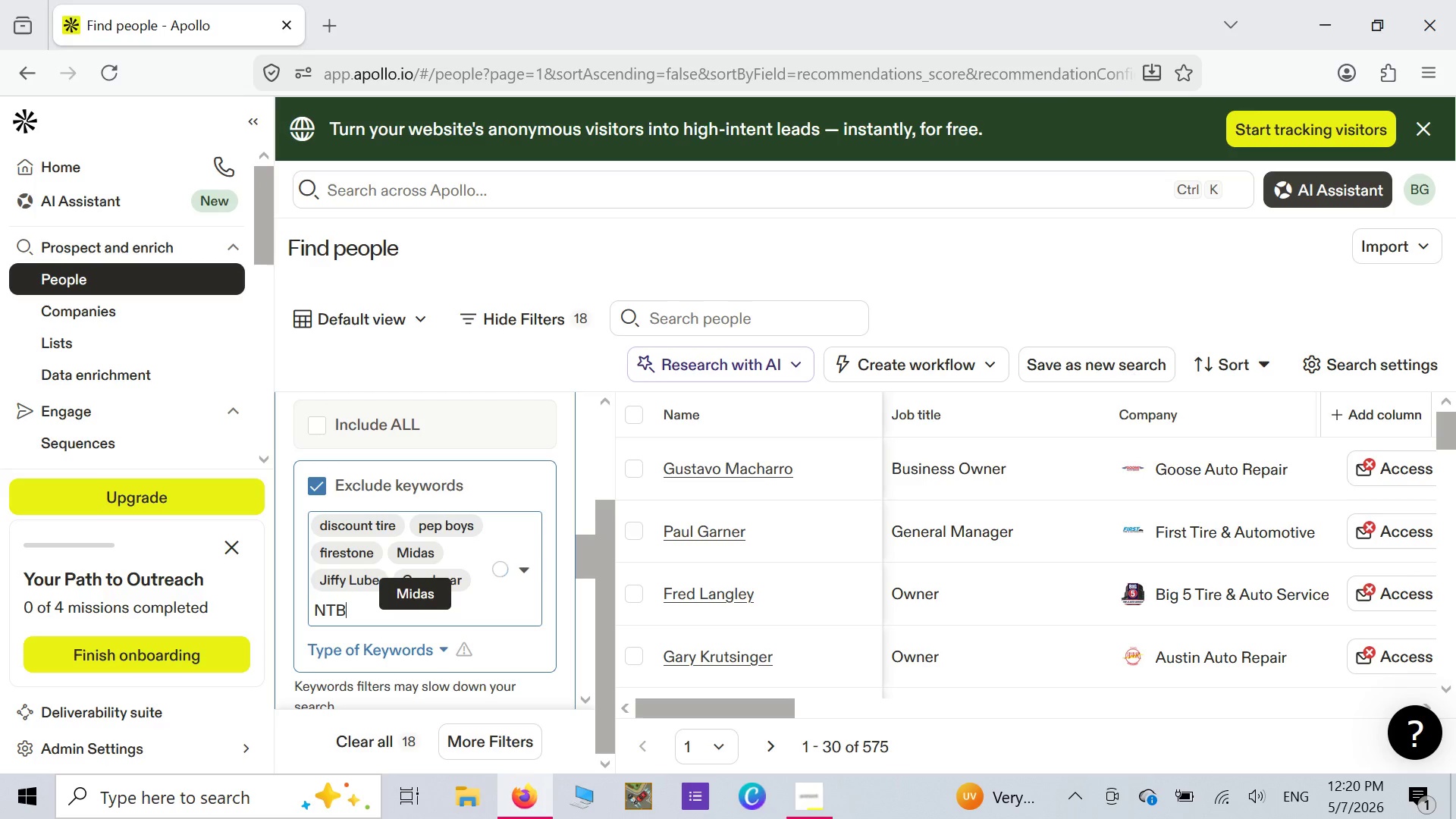 
left_click([350, 489])
 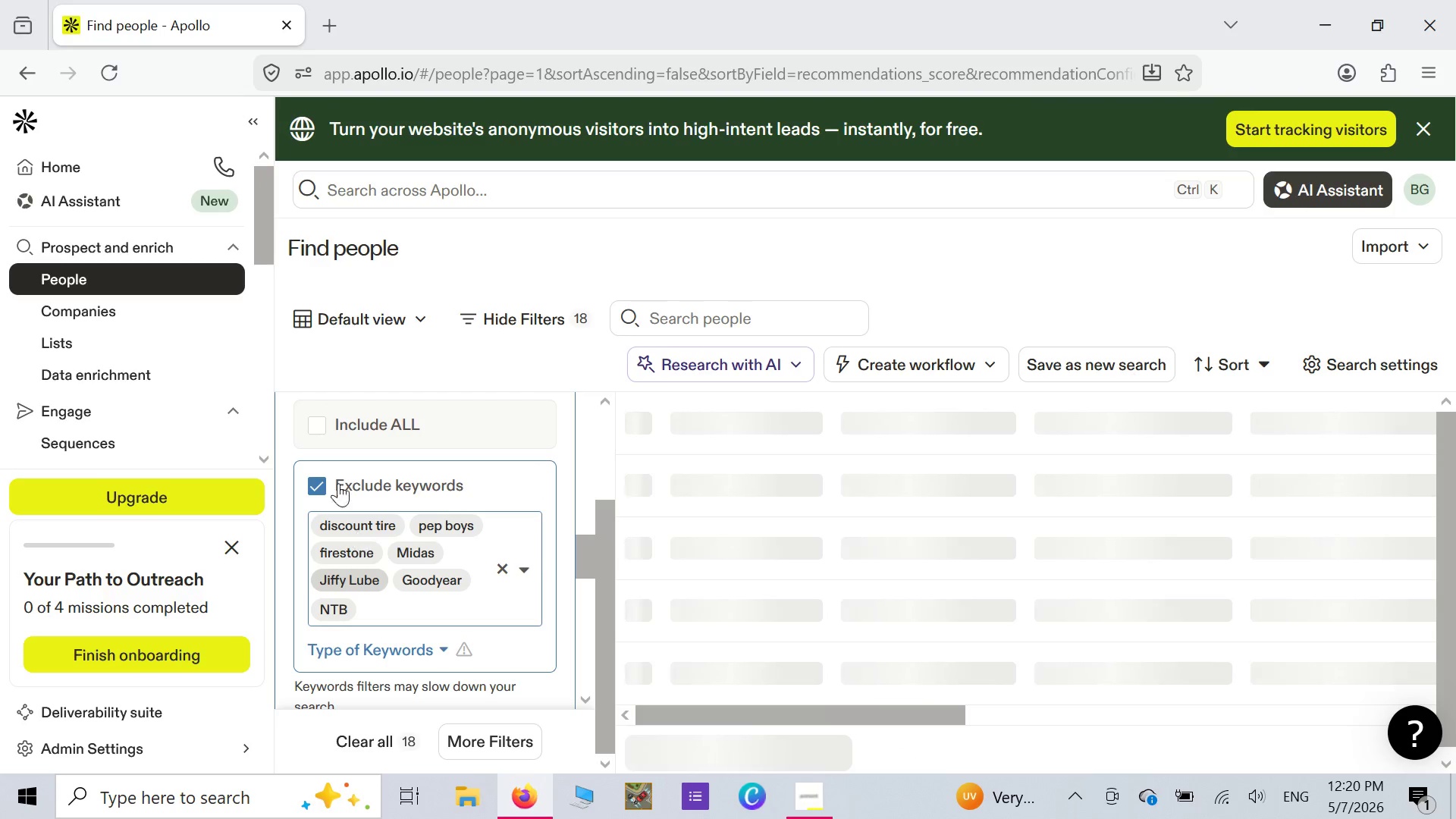 
left_click([320, 431])
 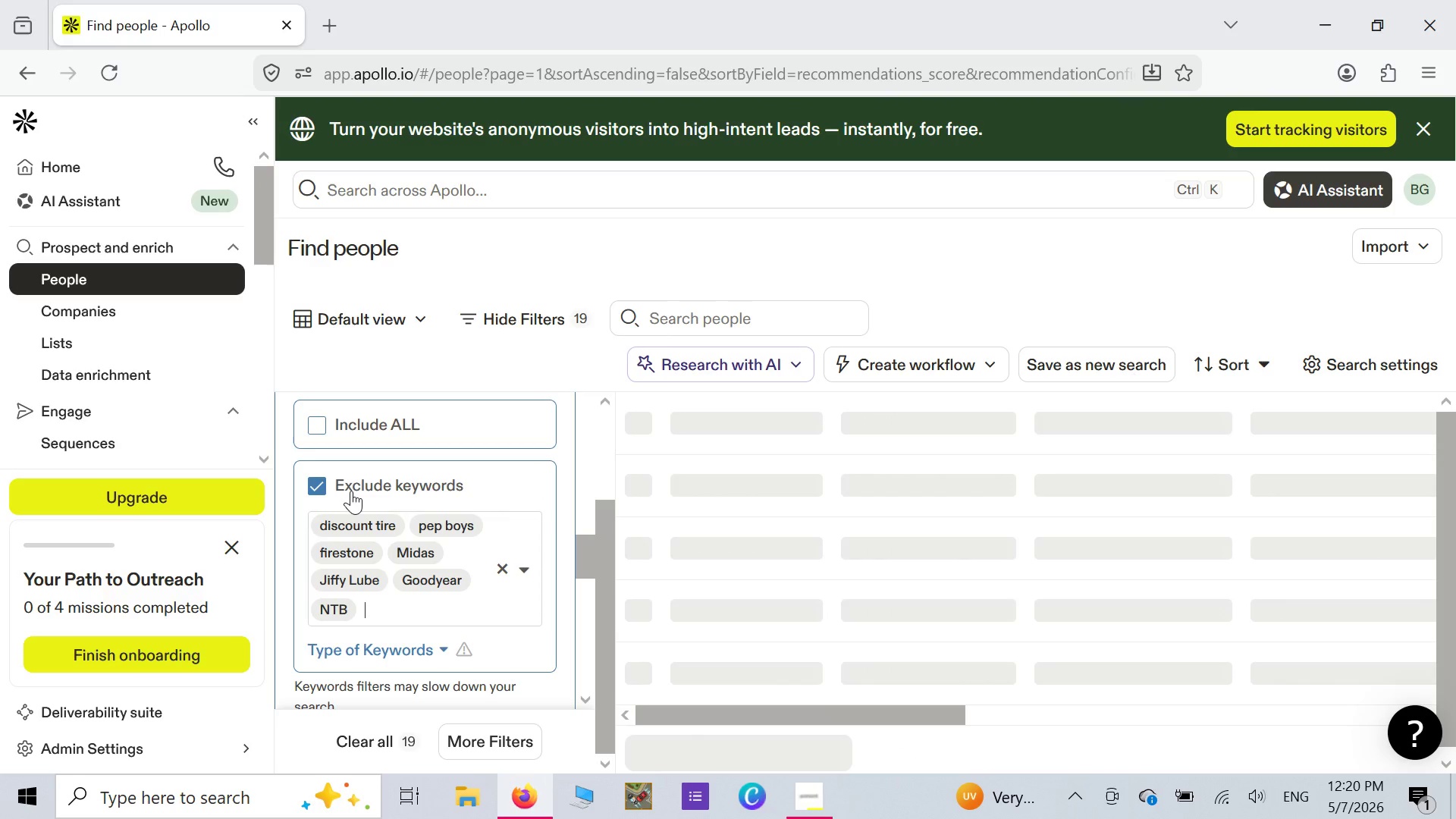 
scroll: coordinate [351, 491], scroll_direction: up, amount: 2.0
 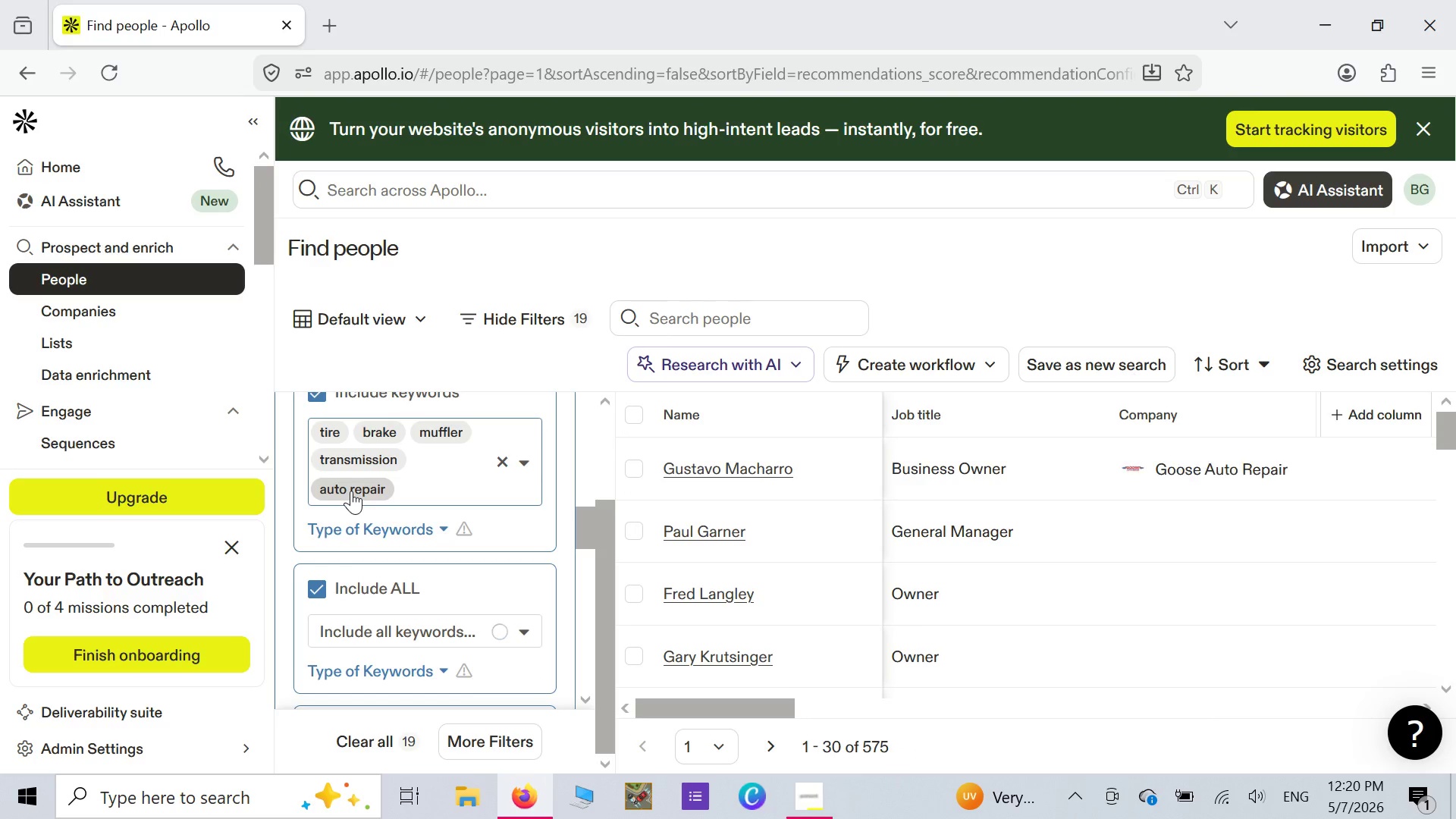 
scroll: coordinate [351, 491], scroll_direction: down, amount: 2.0
 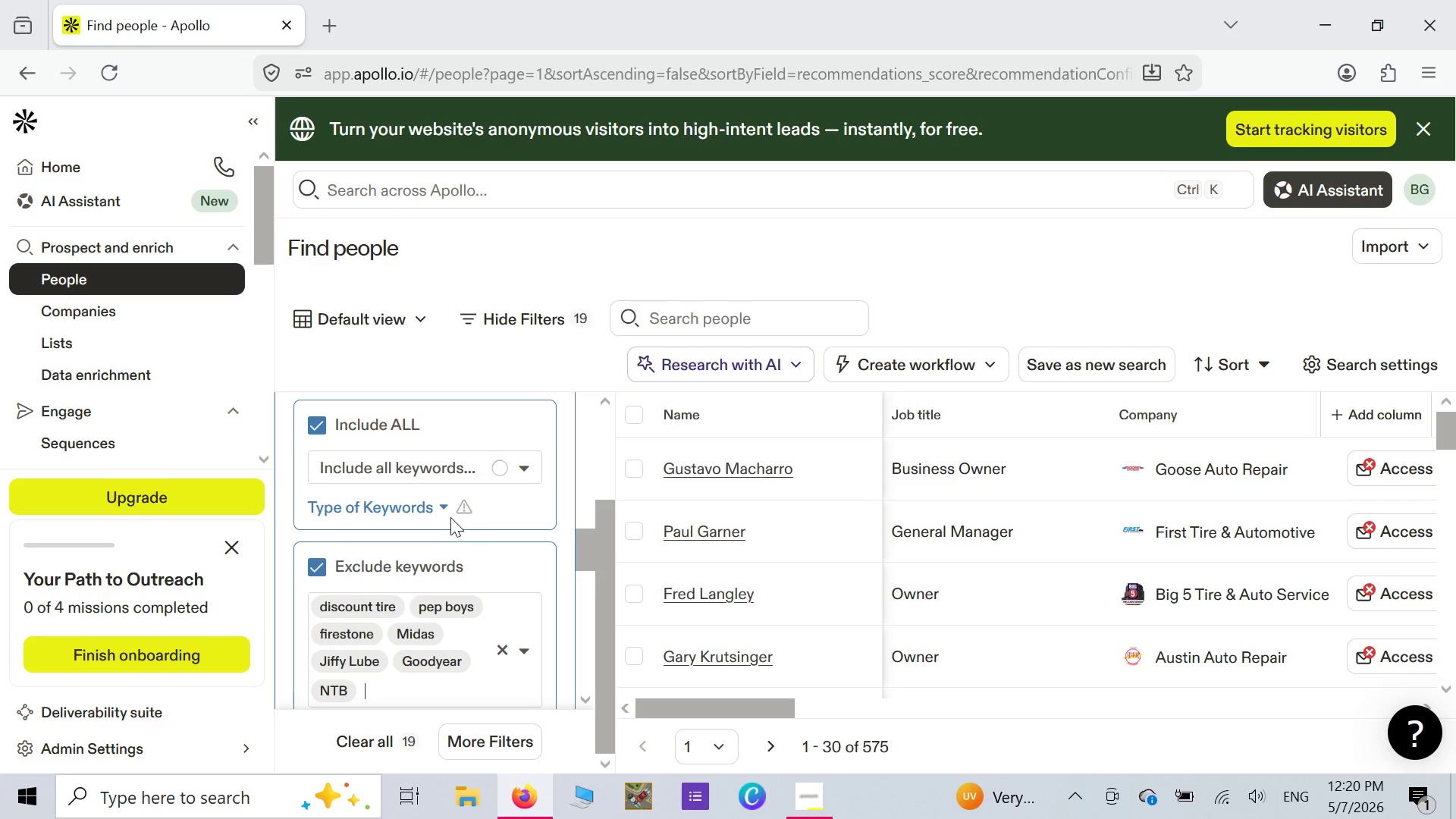 
scroll: coordinate [443, 522], scroll_direction: up, amount: 3.0
 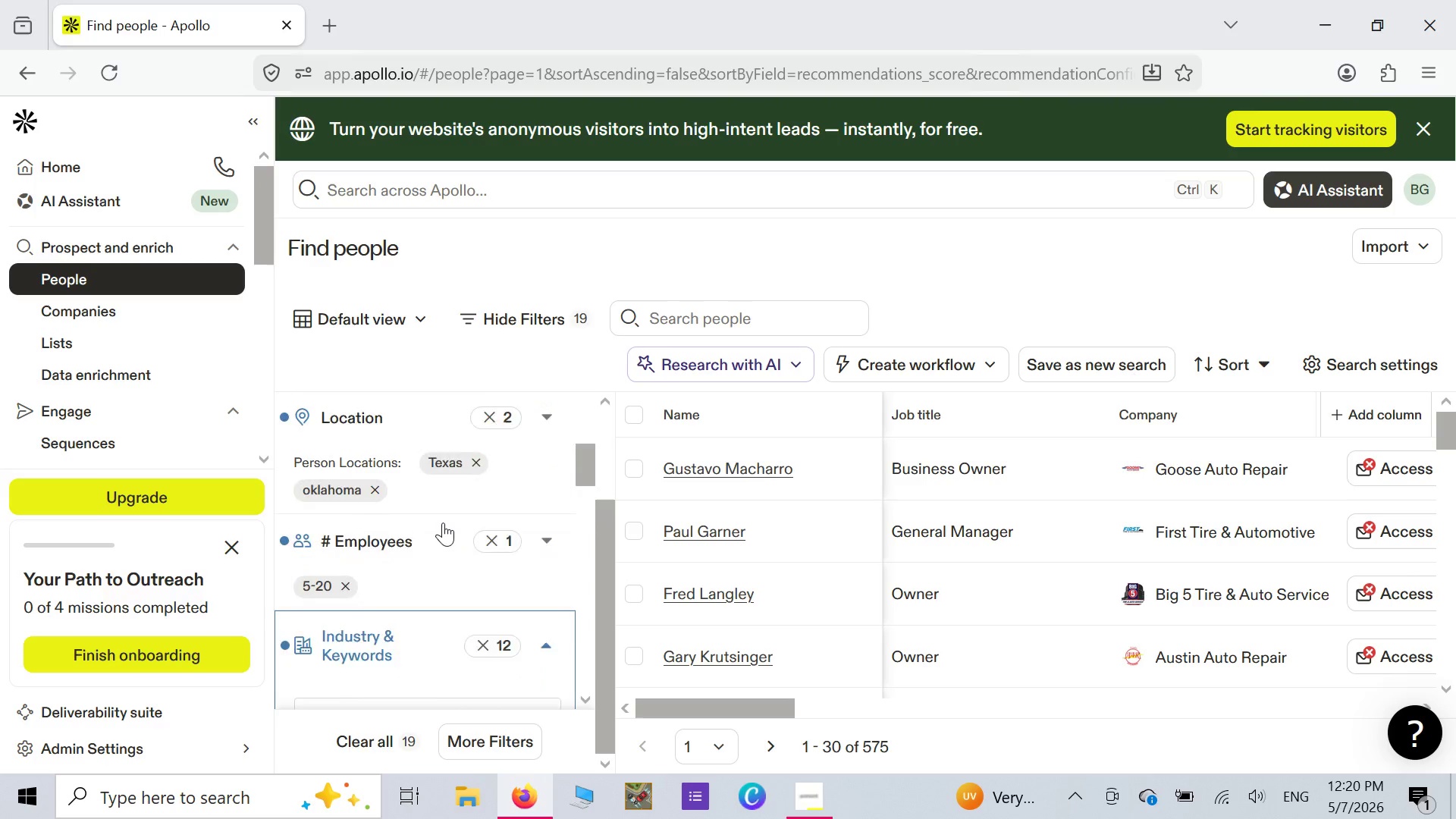 
scroll: coordinate [450, 532], scroll_direction: down, amount: 14.0
 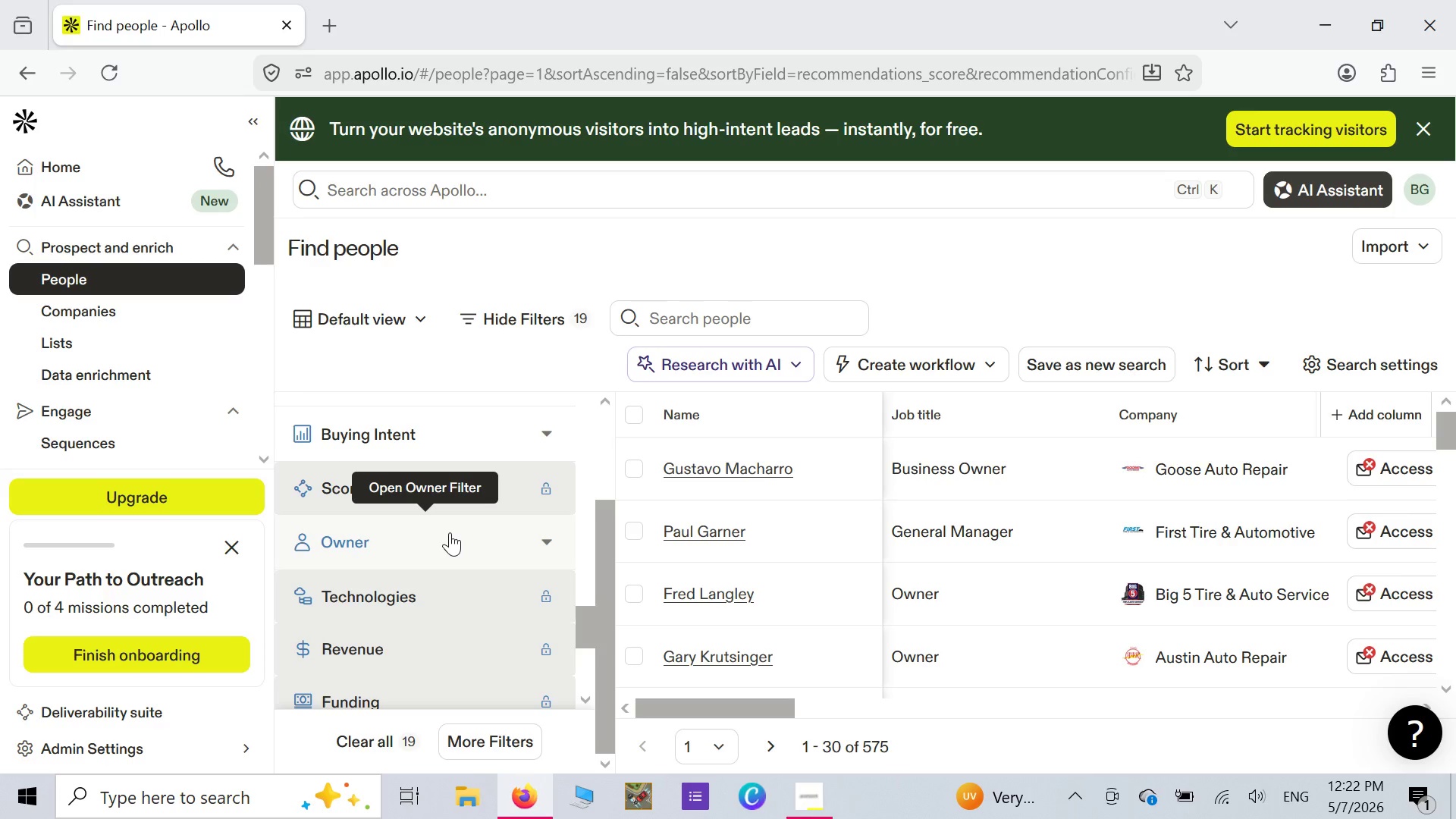 
wait(94.77)
 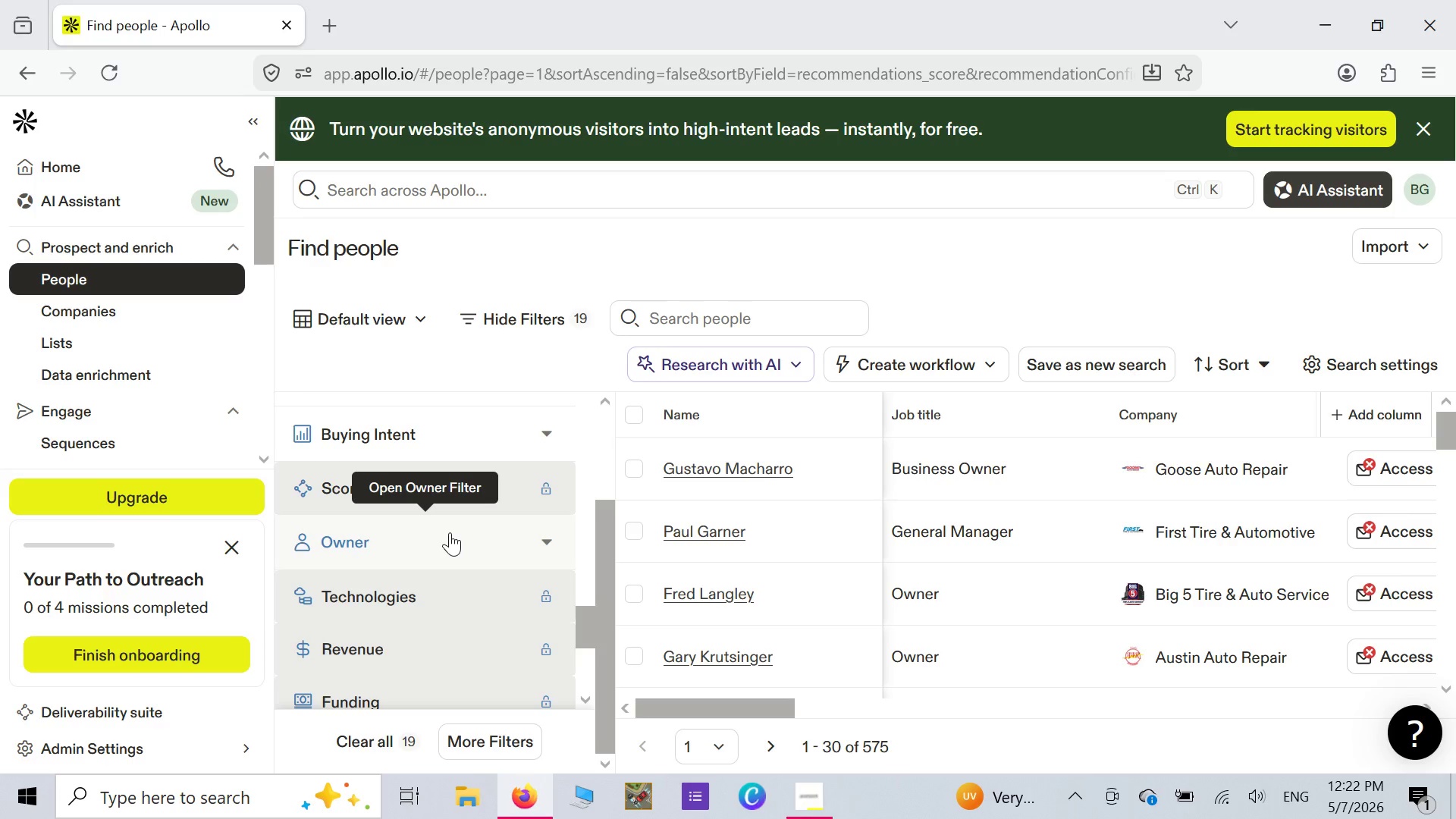 
scroll: coordinate [437, 501], scroll_direction: down, amount: 5.0
 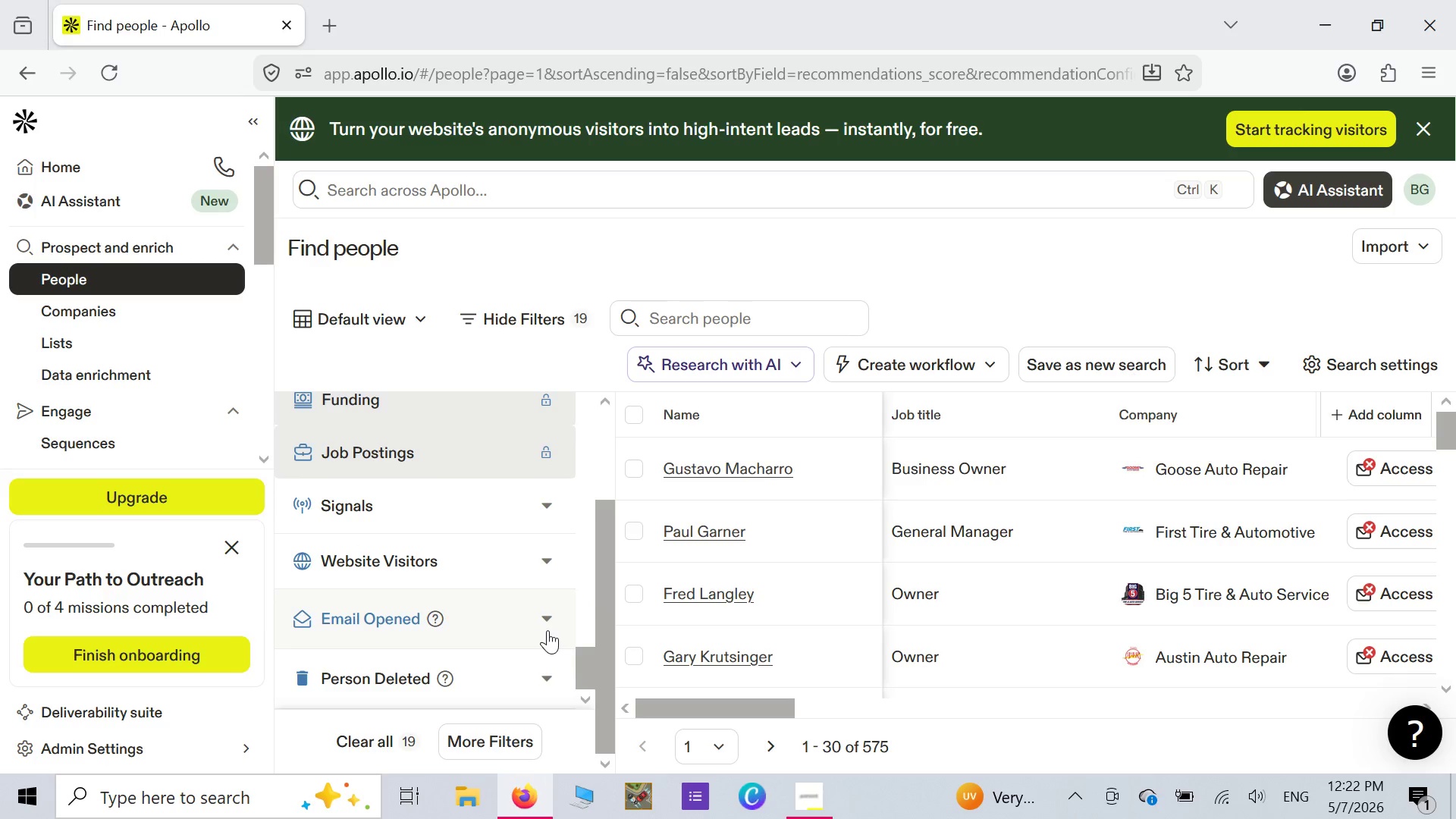 
left_click([553, 628])
 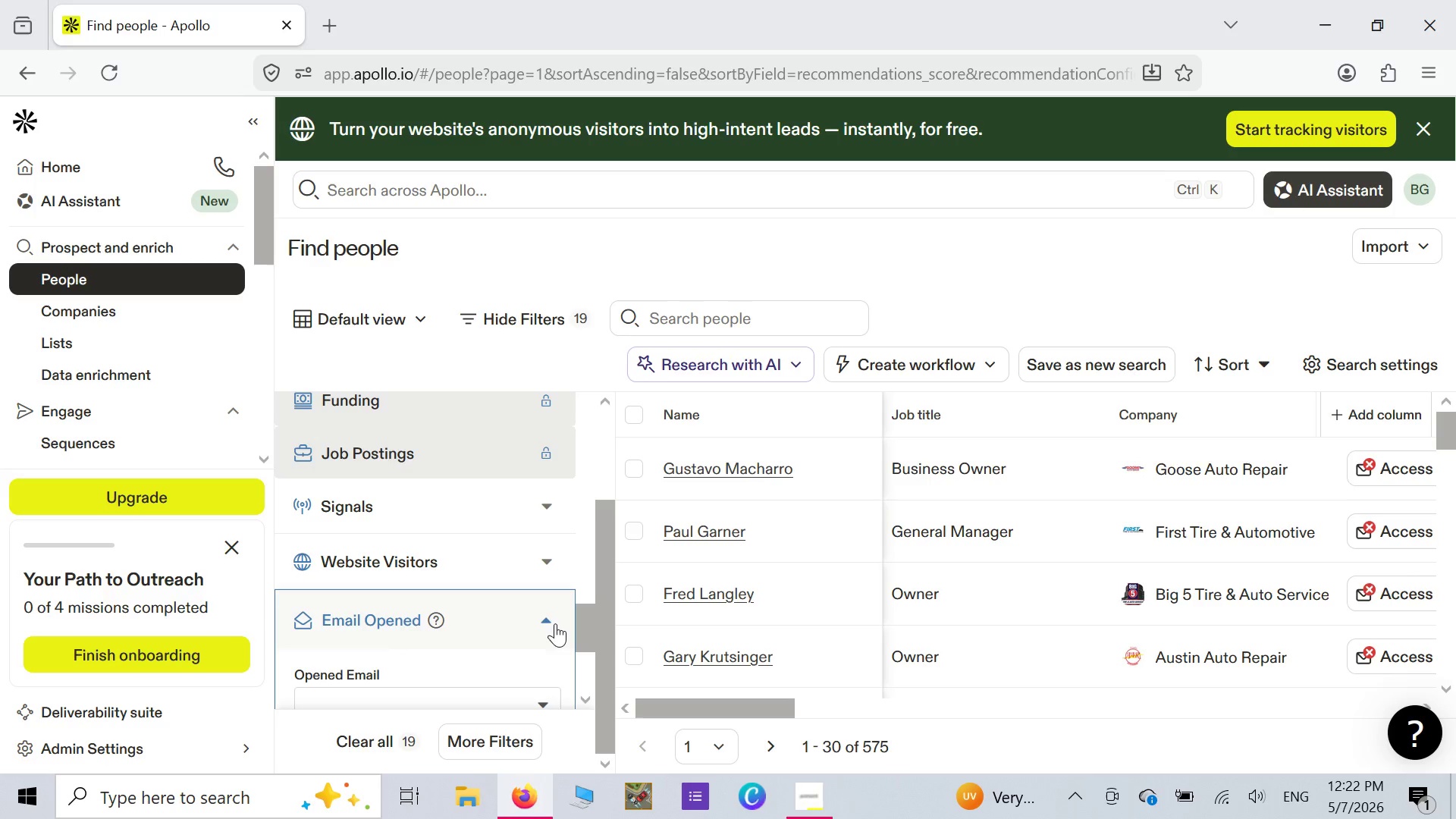 
scroll: coordinate [542, 628], scroll_direction: down, amount: 1.0
 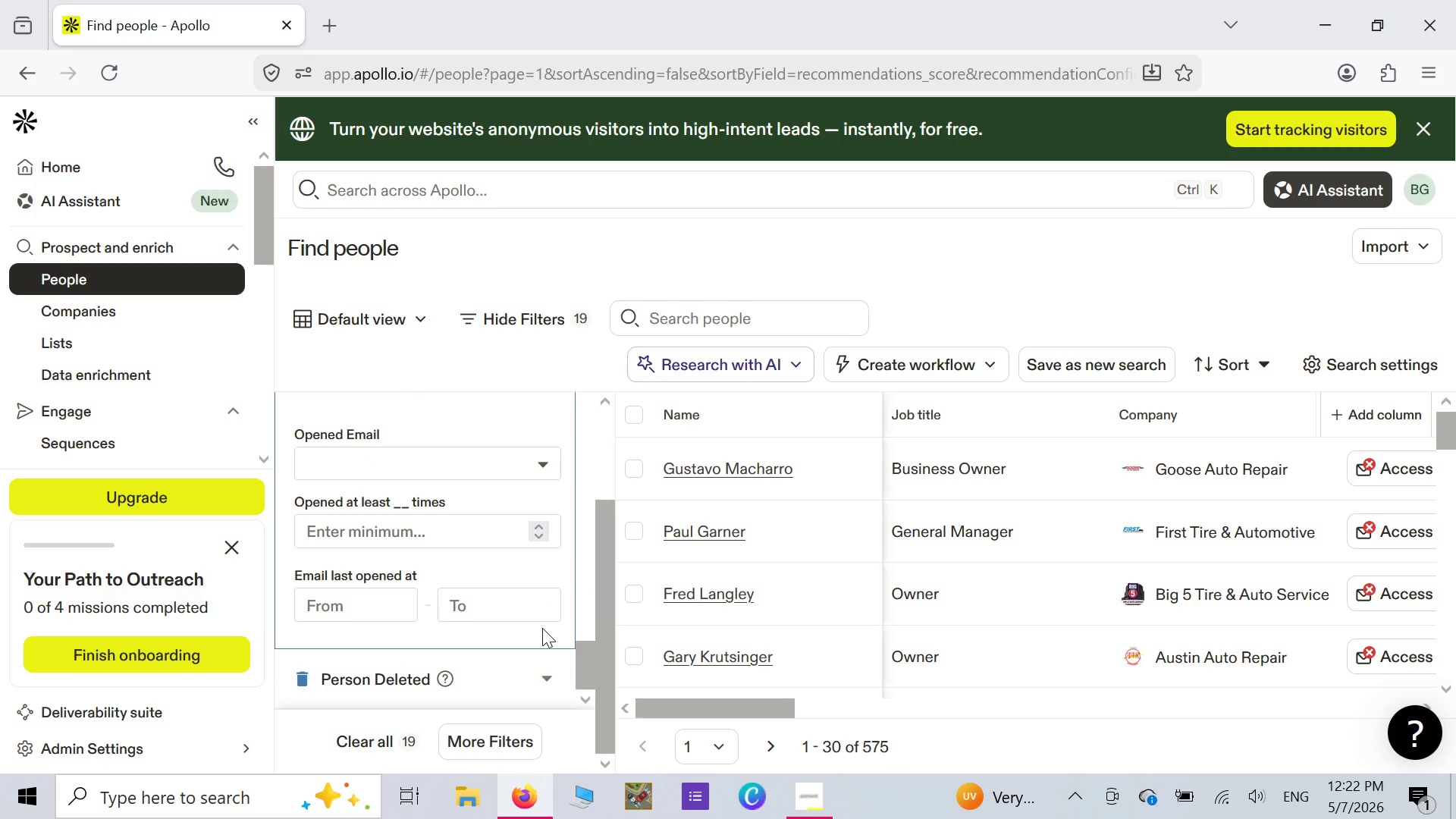 
wait(7.08)
 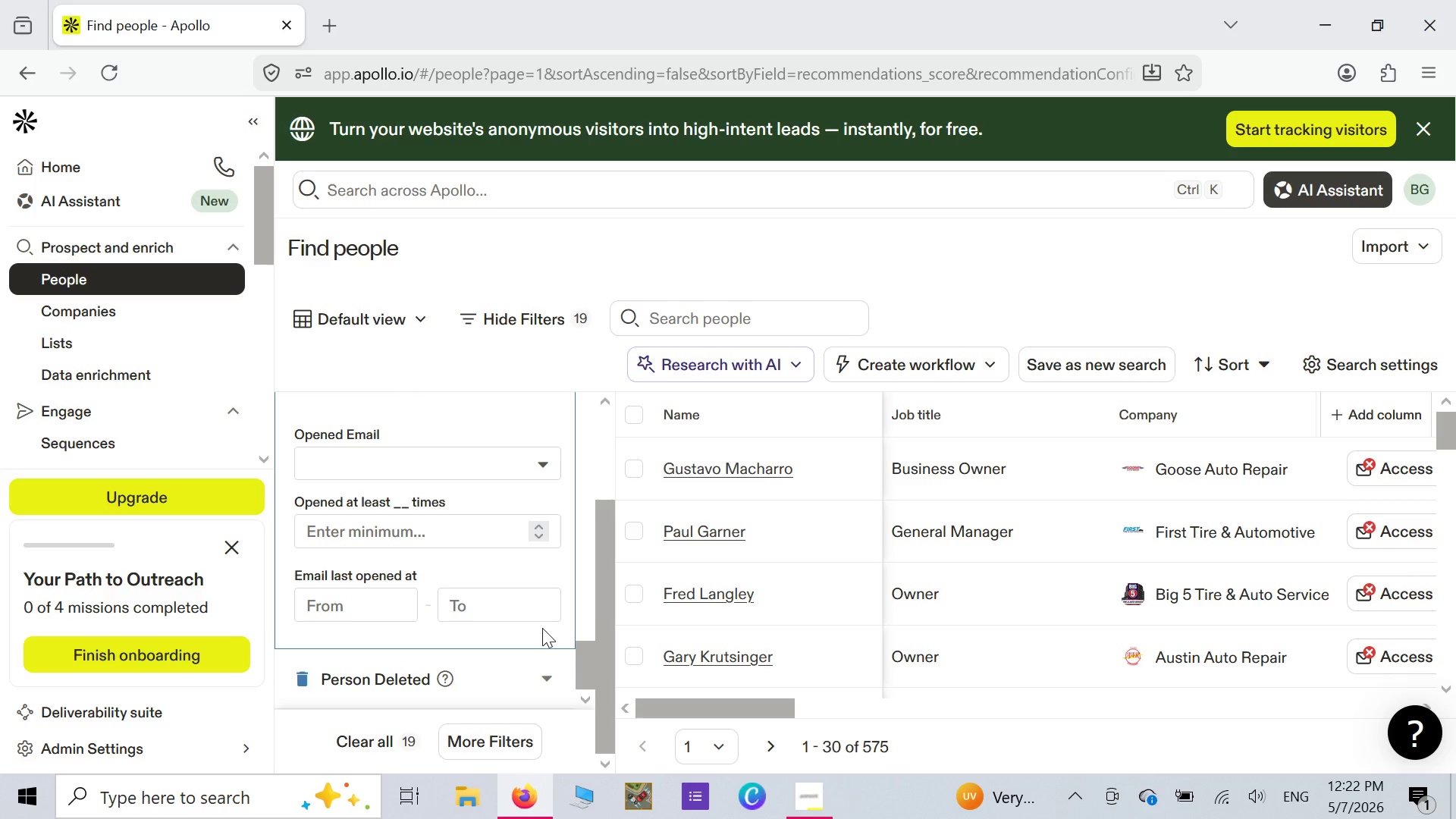 
scroll: coordinate [538, 464], scroll_direction: up, amount: 1.0
 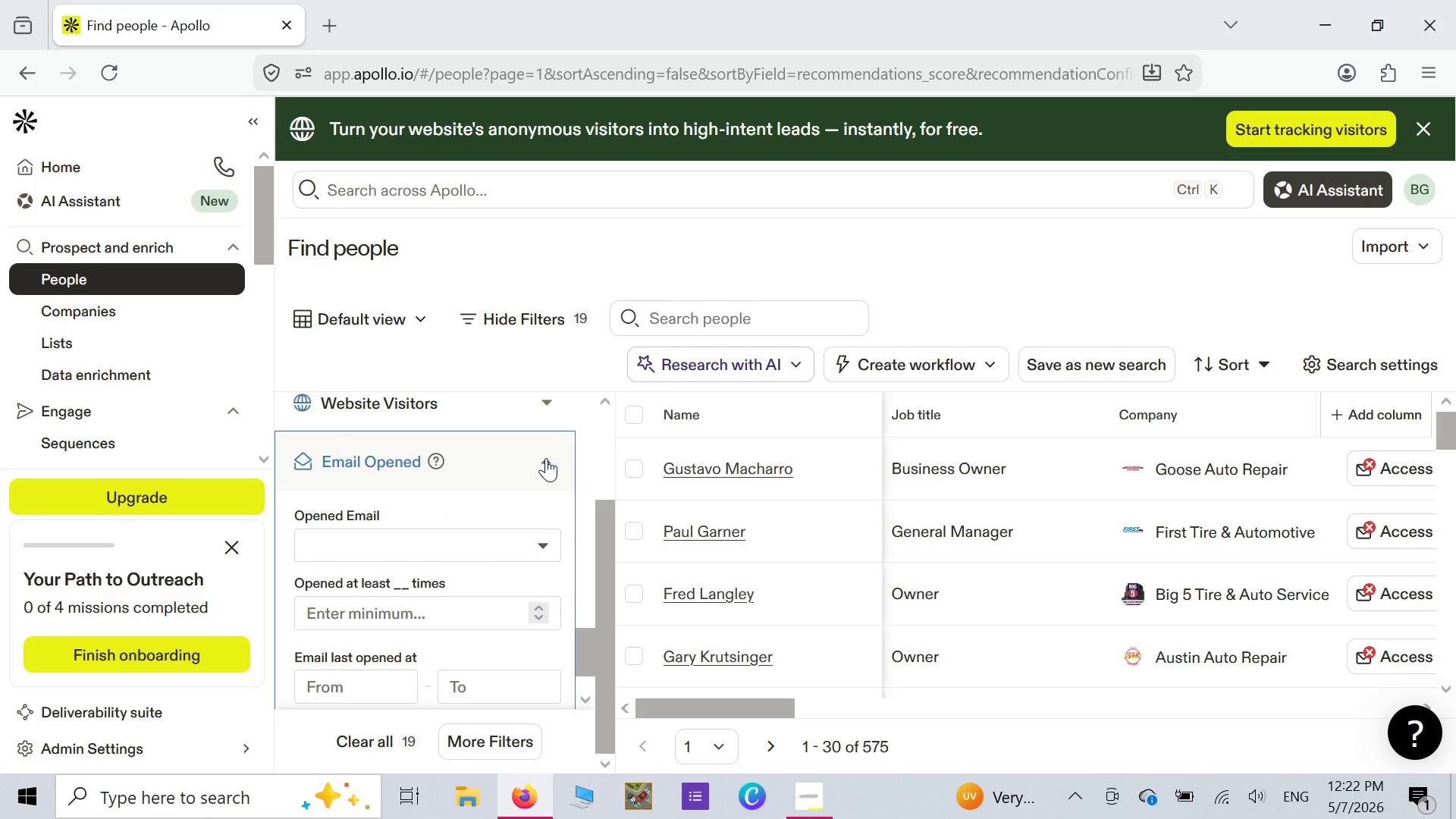 
left_click([546, 458])
 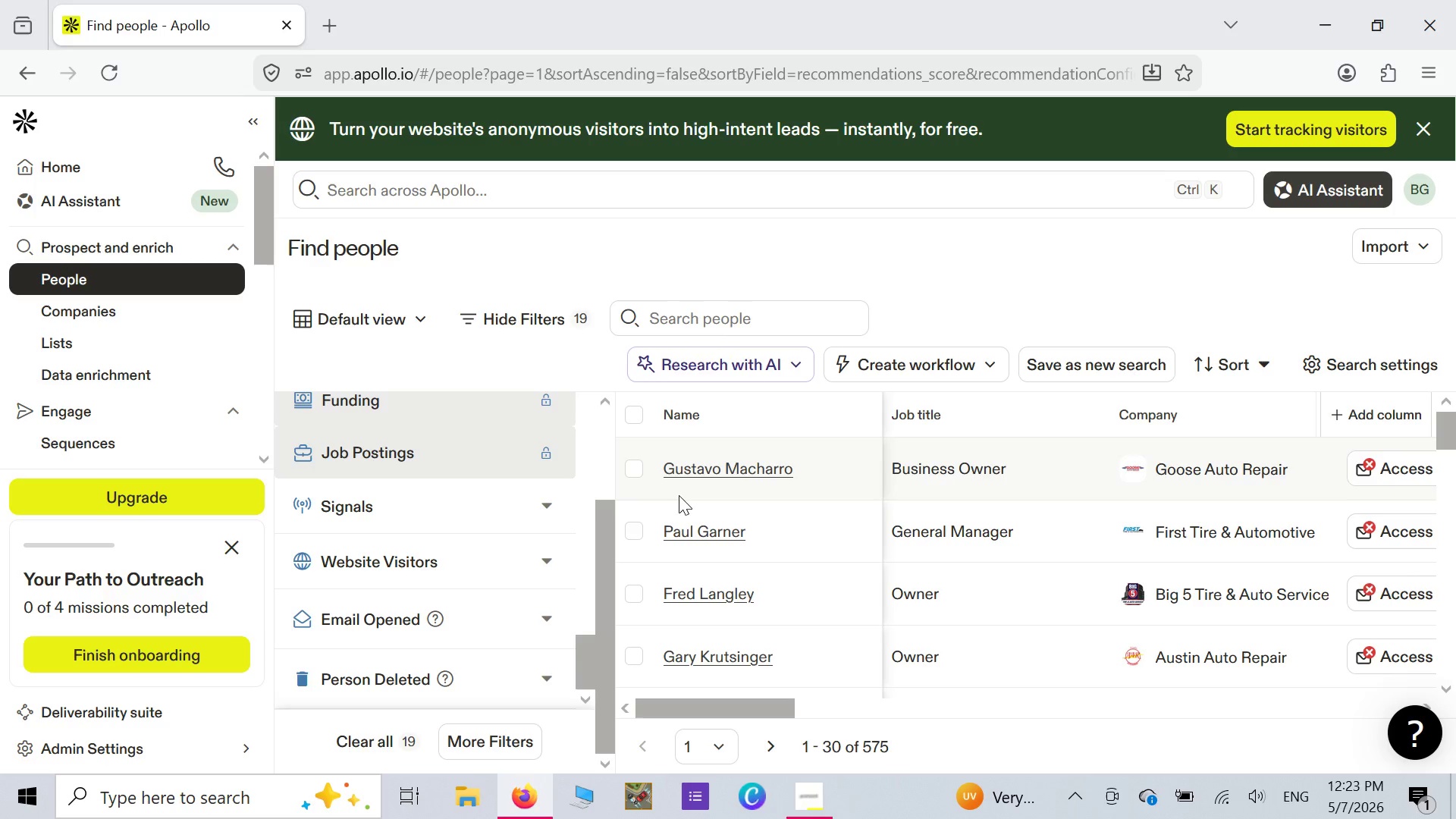 
wait(78.59)
 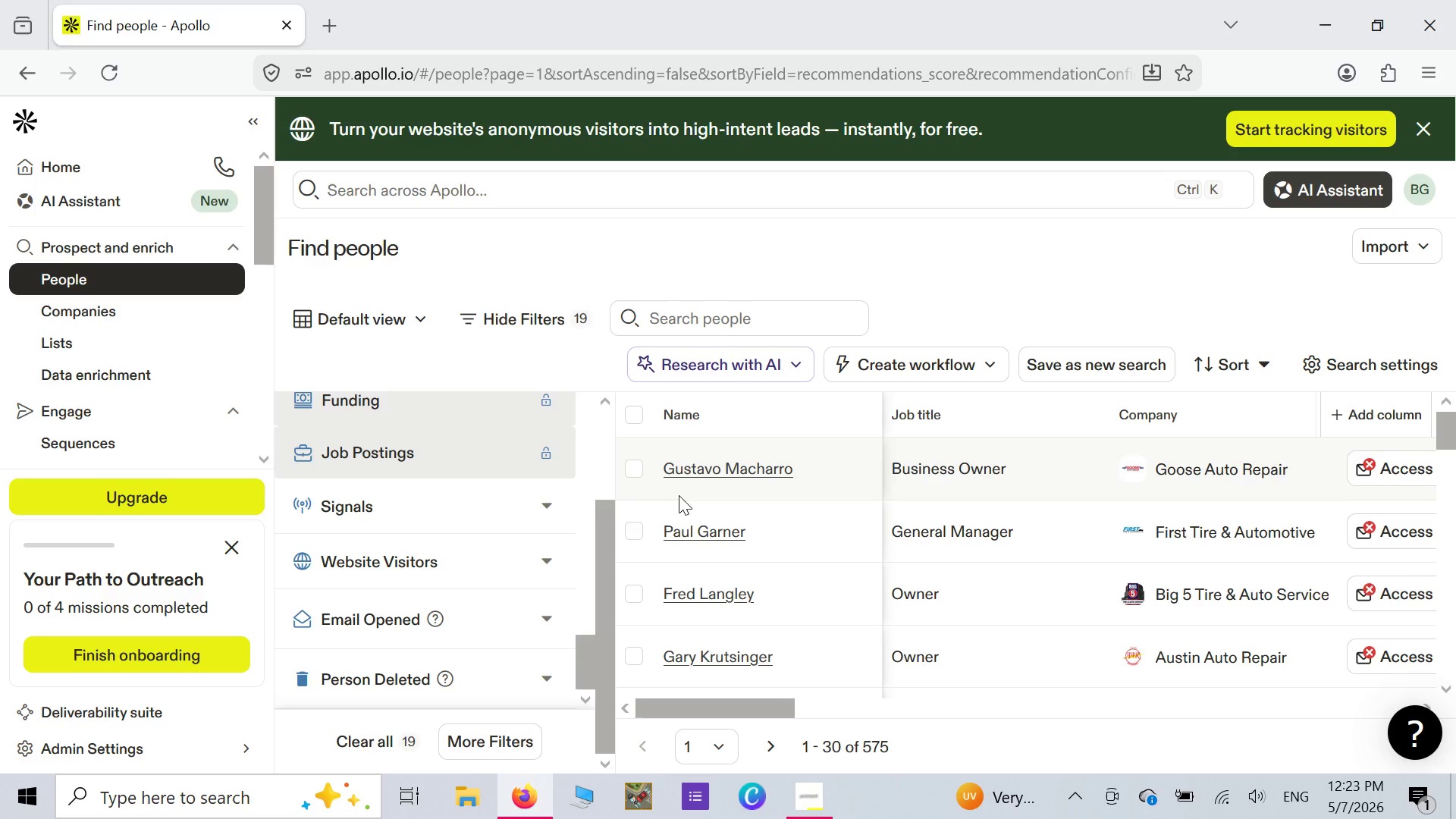 
scroll: coordinate [964, 567], scroll_direction: down, amount: 31.0
 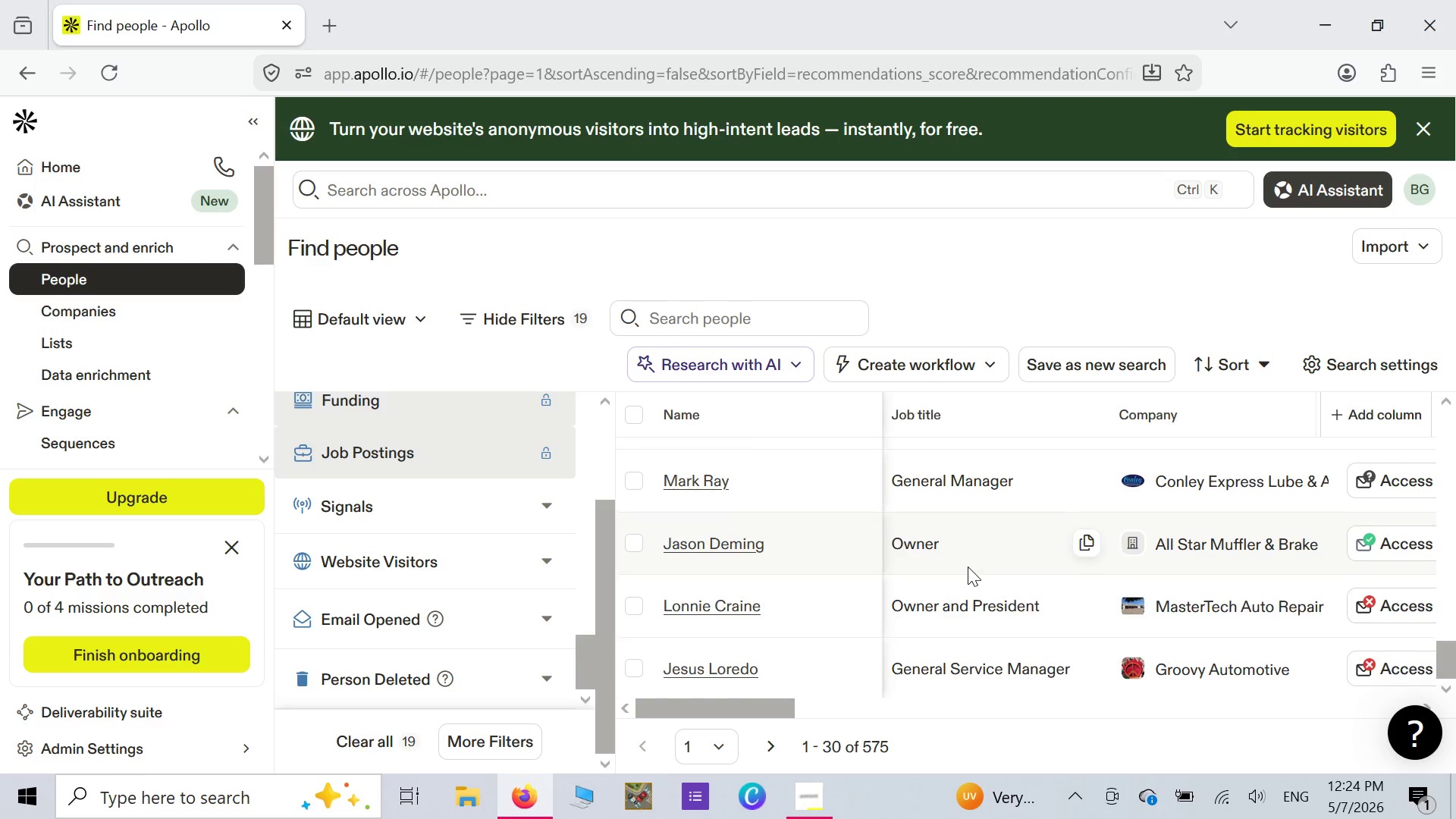 
scroll: coordinate [963, 566], scroll_direction: up, amount: 19.0
 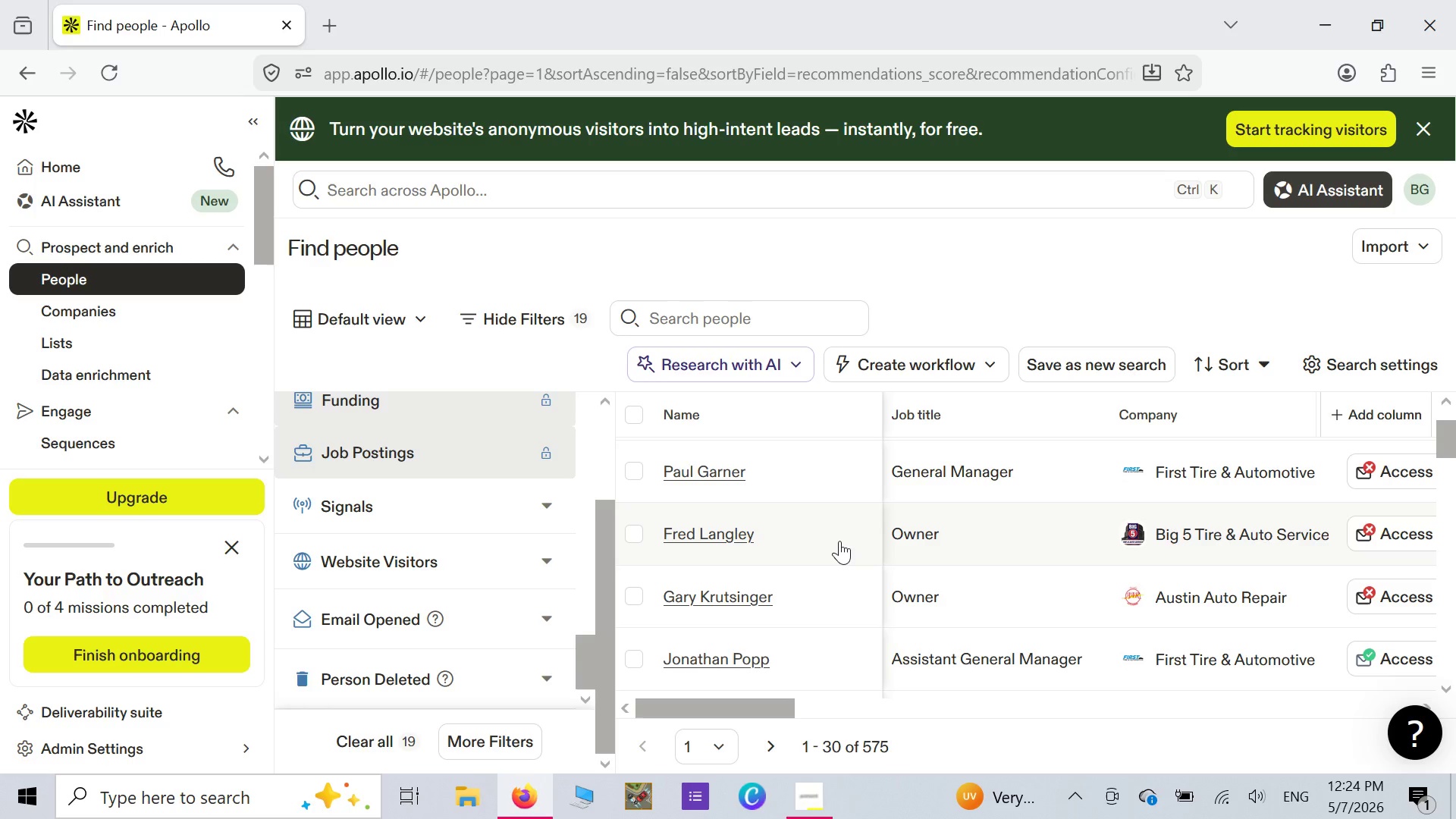 
wait(5.4)
 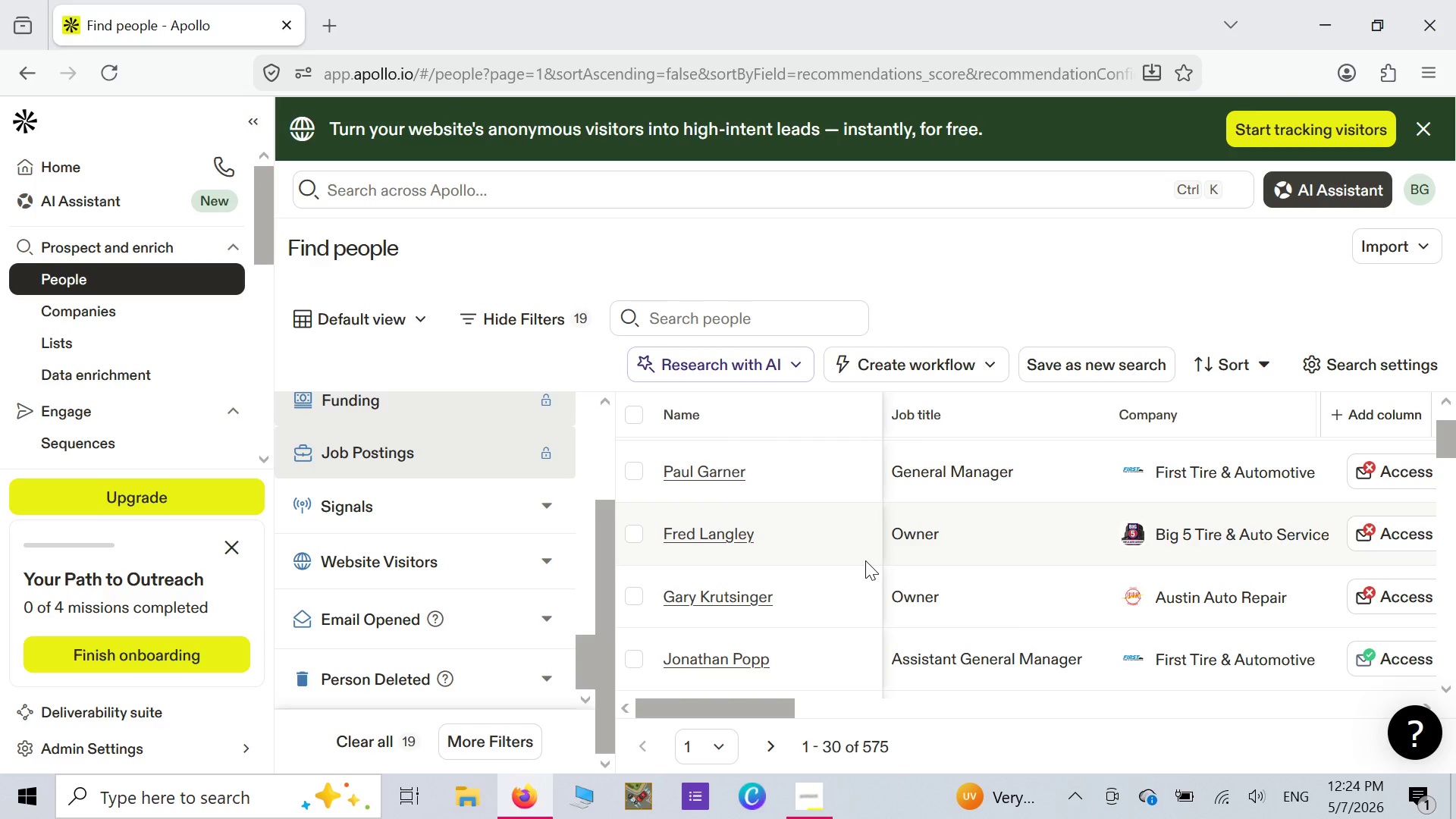 
scroll: coordinate [686, 541], scroll_direction: up, amount: 4.0
 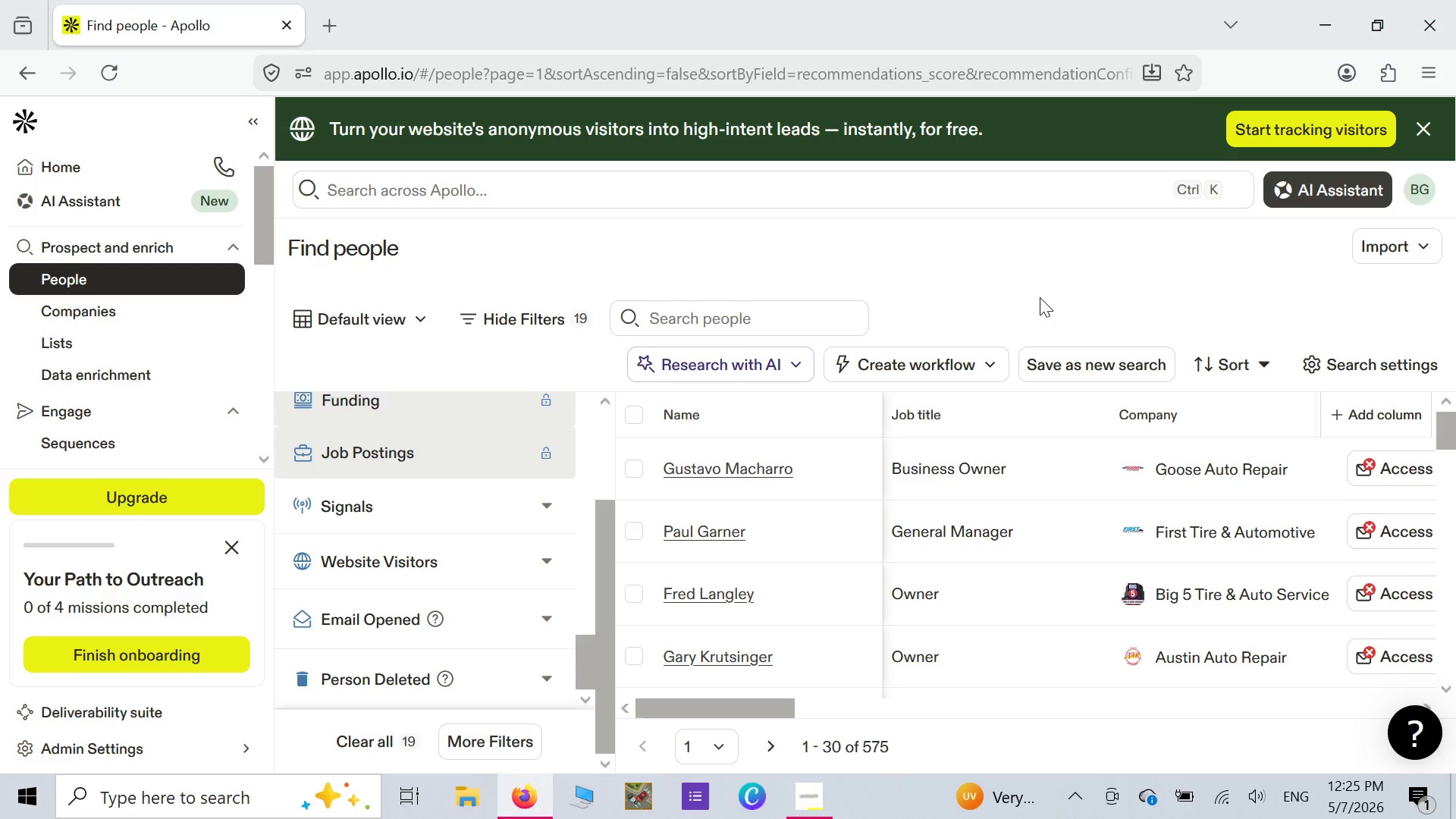 
wait(59.14)
 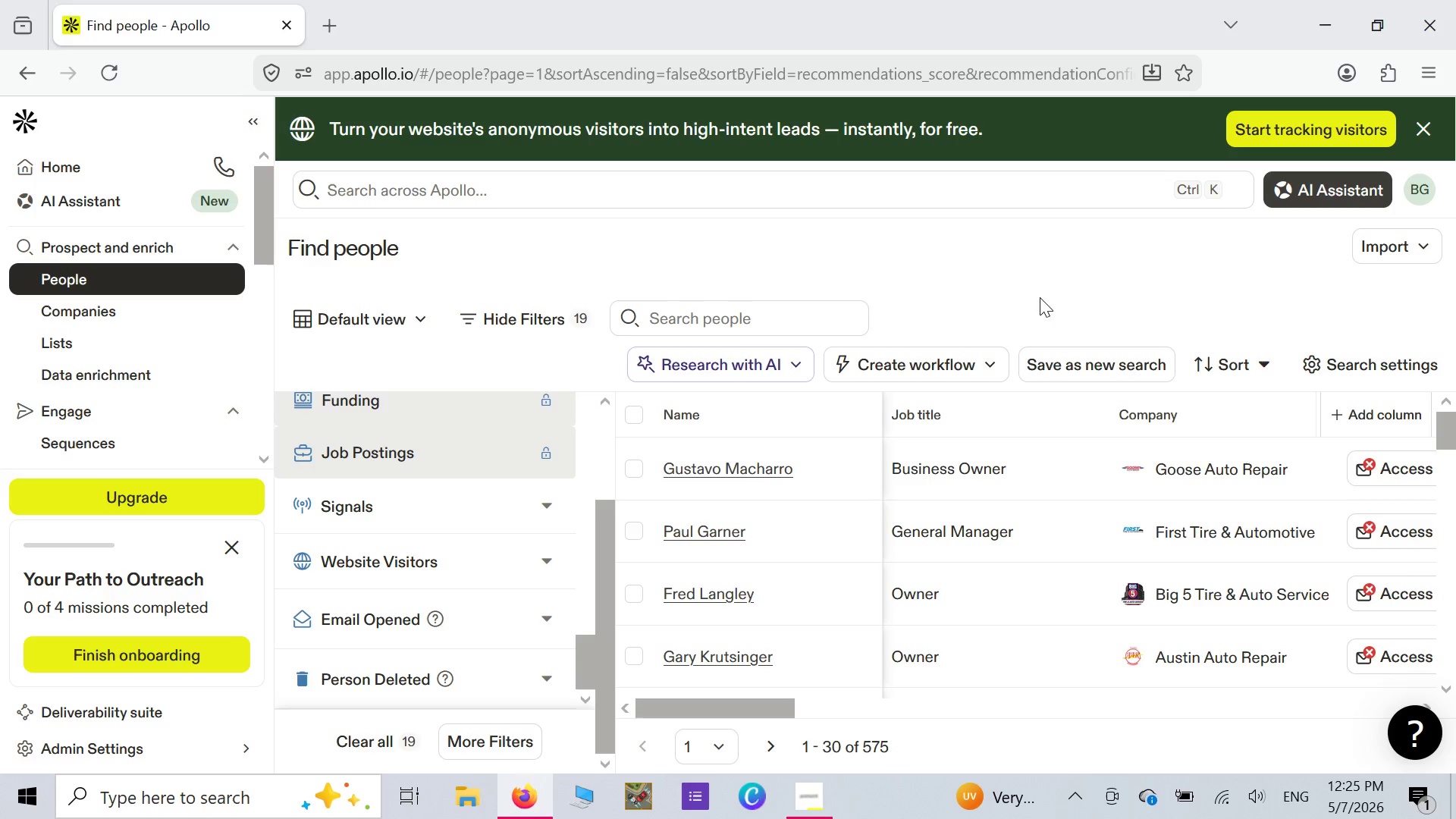 
scroll: coordinate [1061, 377], scroll_direction: down, amount: 4.0
 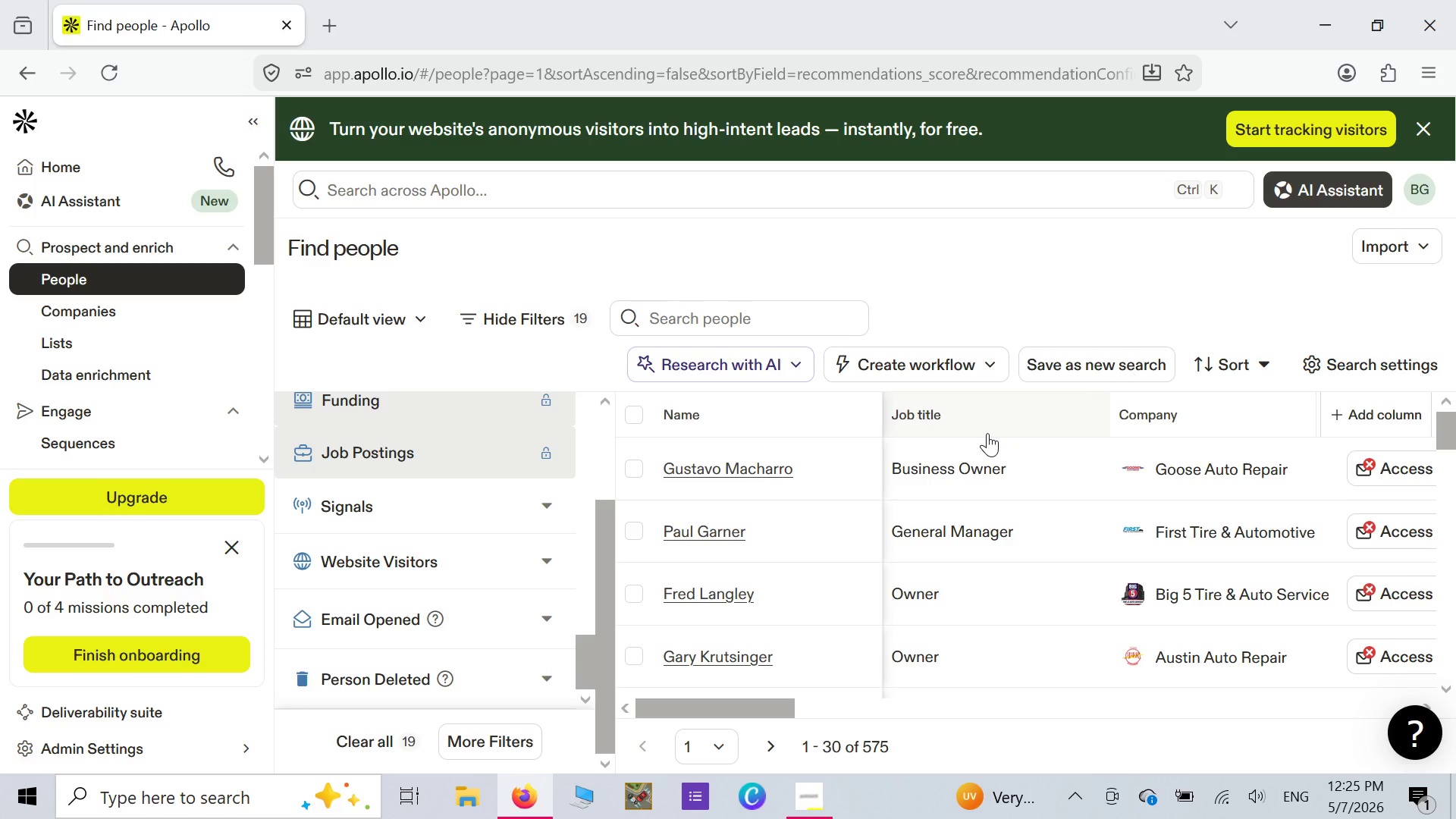 
scroll: coordinate [987, 433], scroll_direction: up, amount: 3.0
 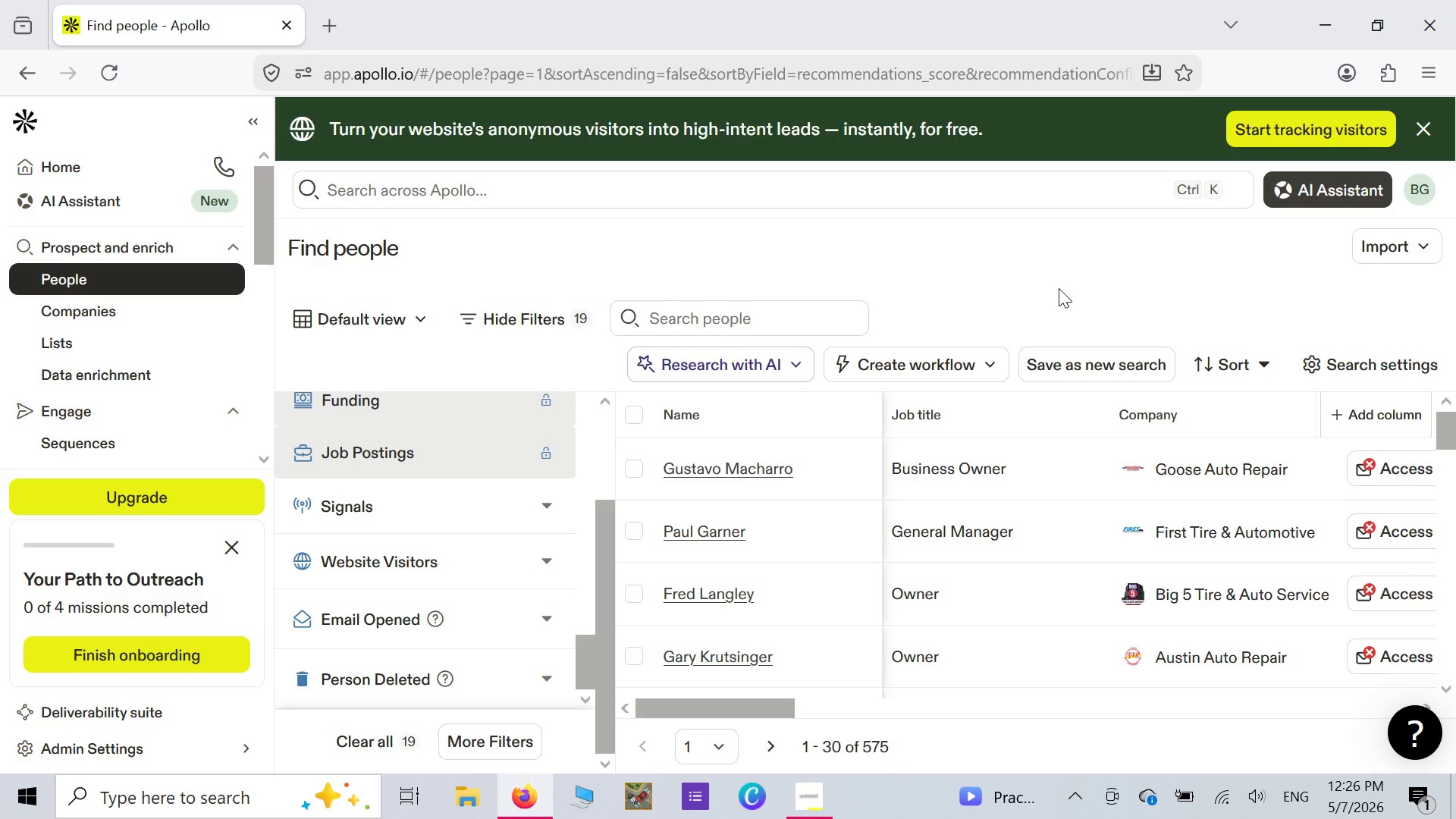 
wait(74.79)
 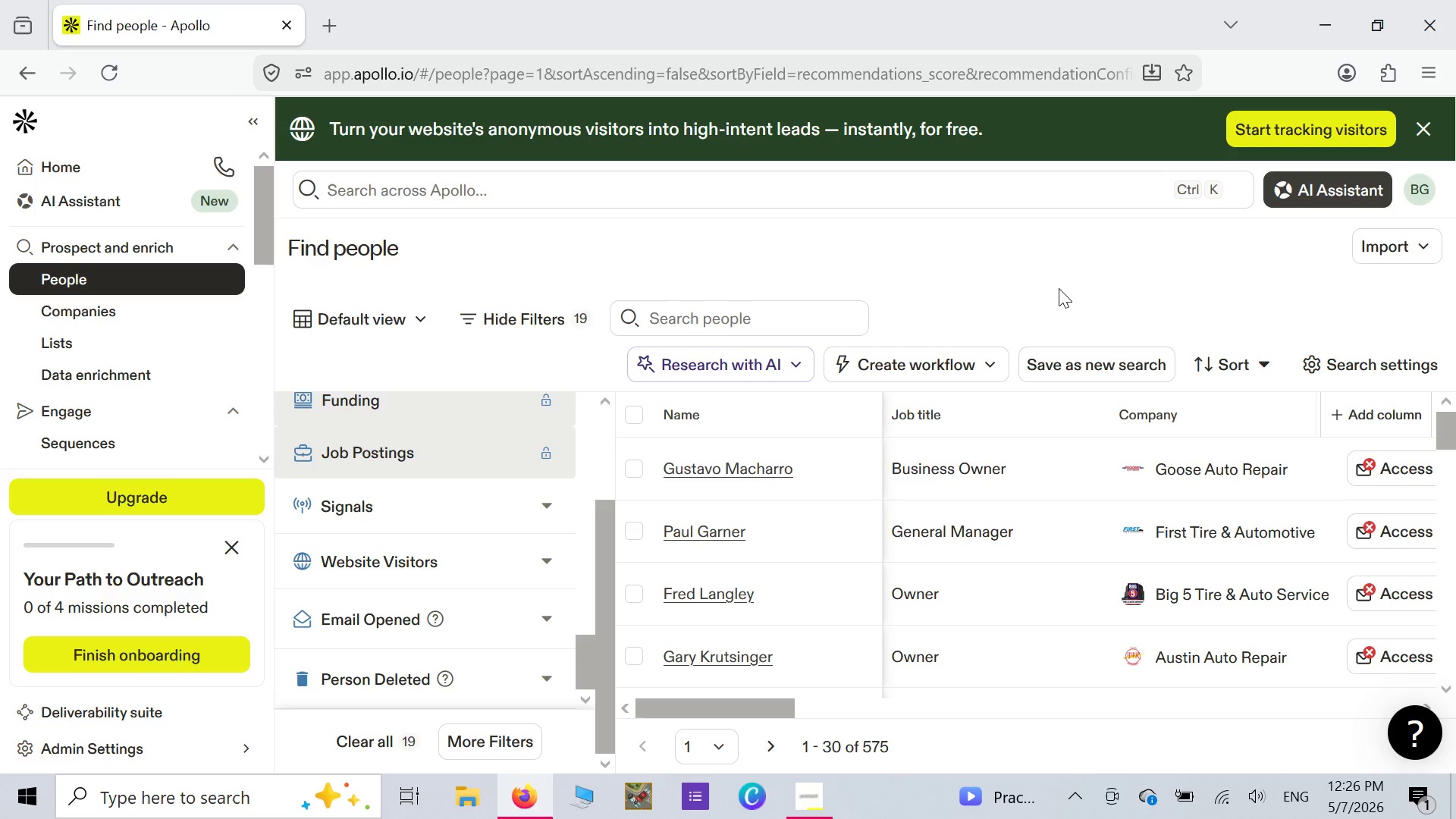 
scroll: coordinate [708, 467], scroll_direction: down, amount: 22.0
 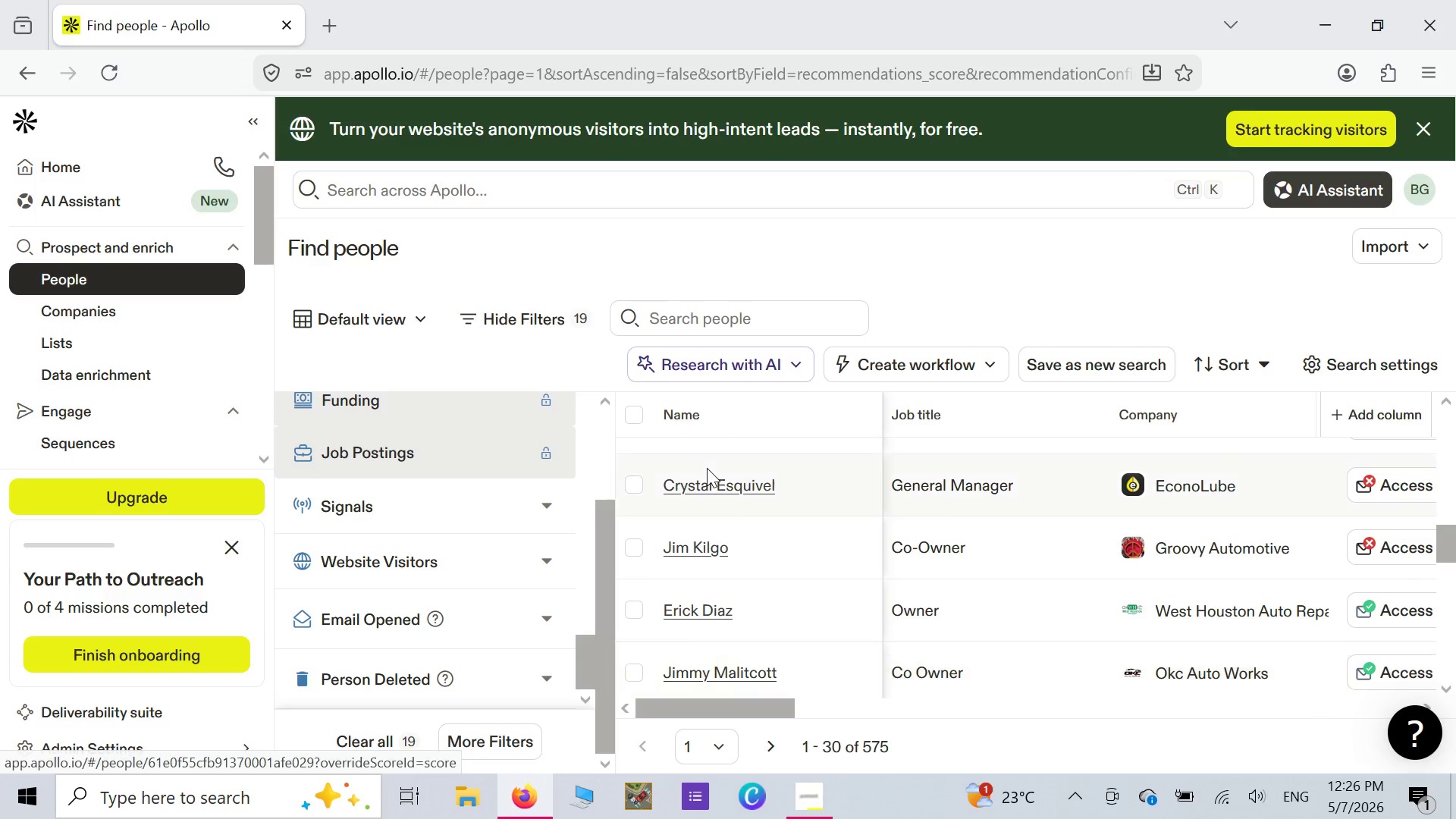 
scroll: coordinate [448, 563], scroll_direction: up, amount: 20.0
 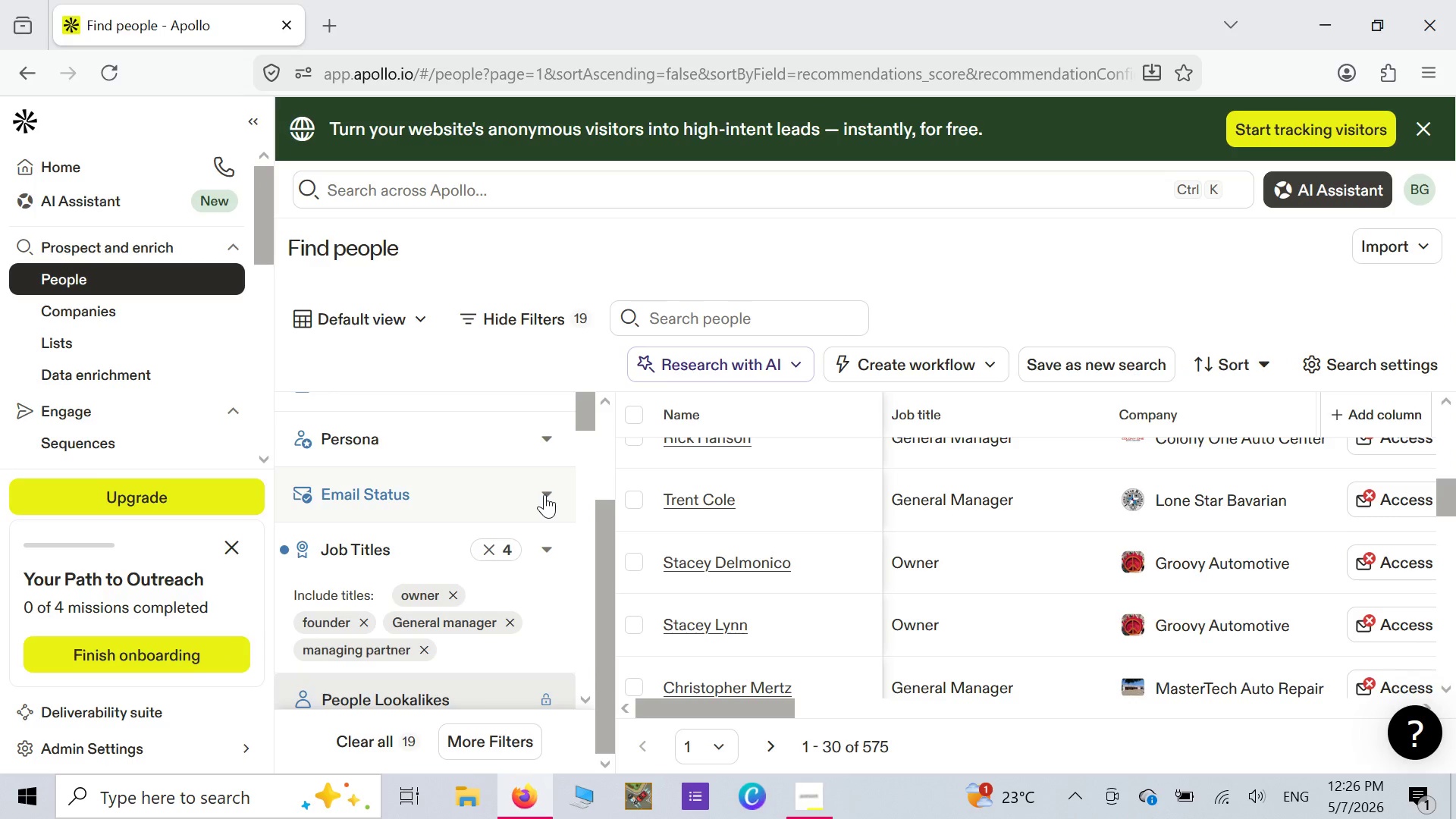 
left_click([544, 498])
 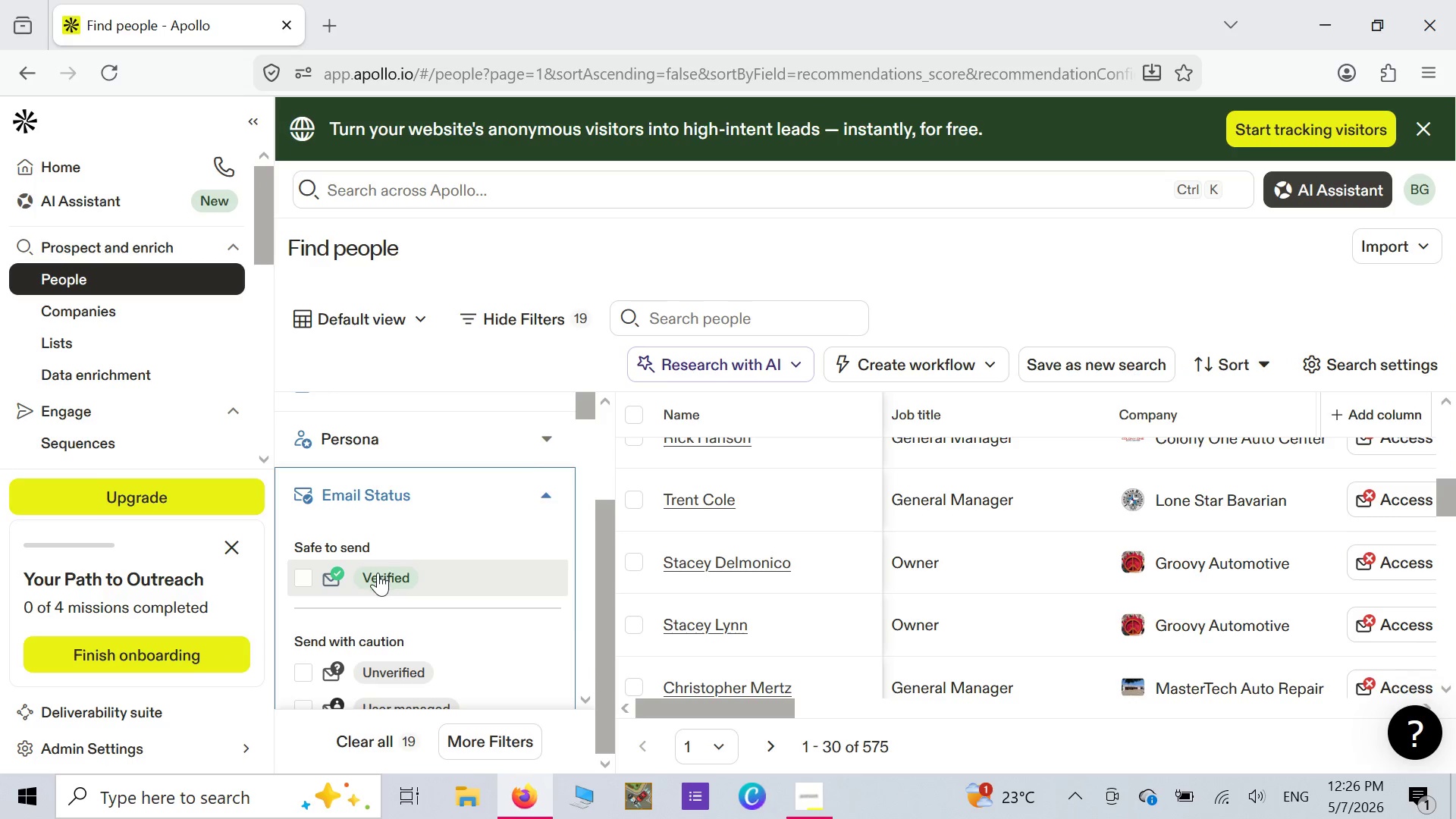 
left_click([378, 573])
 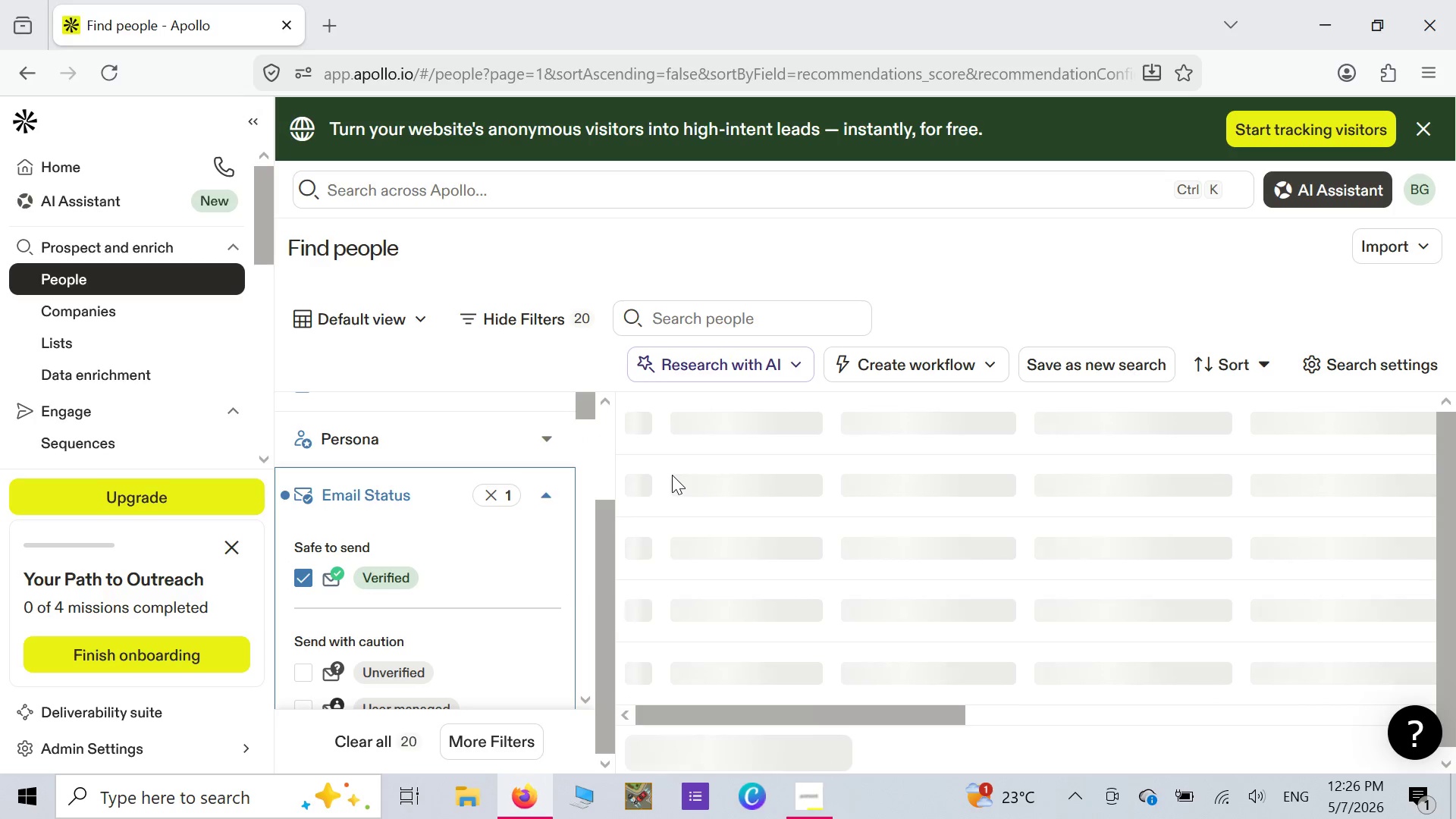 
wait(13.31)
 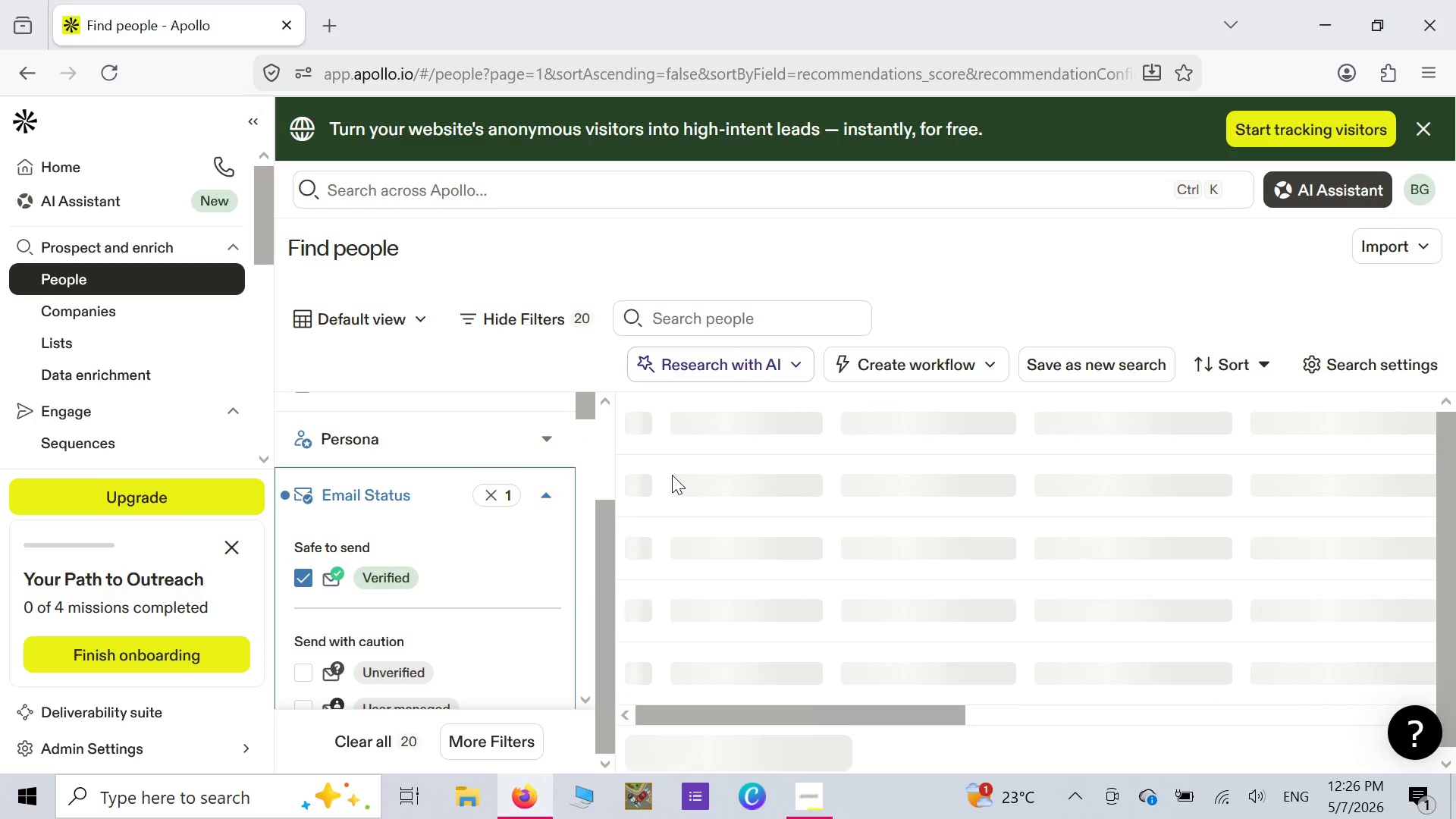 
scroll: coordinate [511, 448], scroll_direction: down, amount: 5.0
 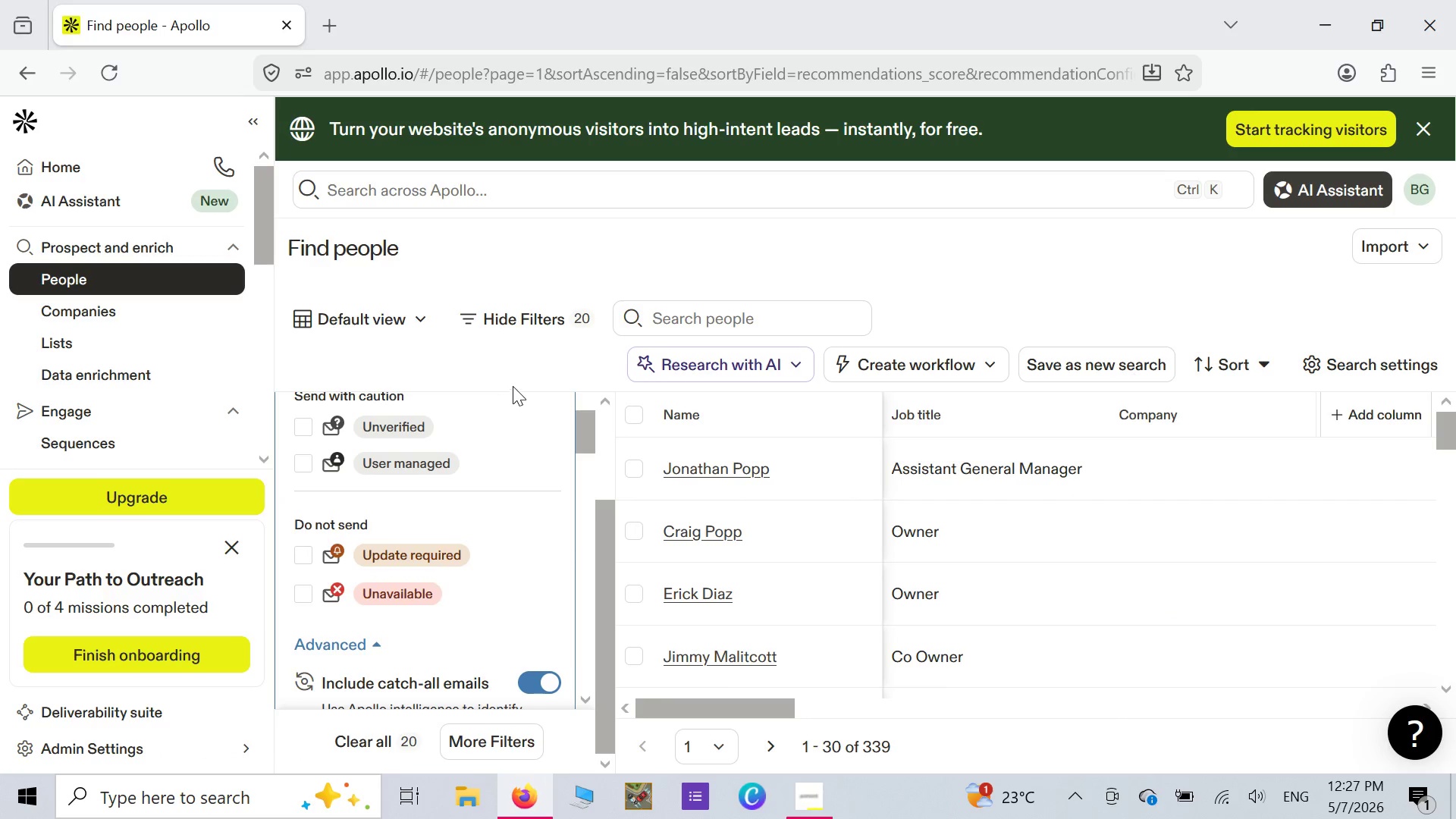 
scroll: coordinate [588, 409], scroll_direction: up, amount: 6.0
 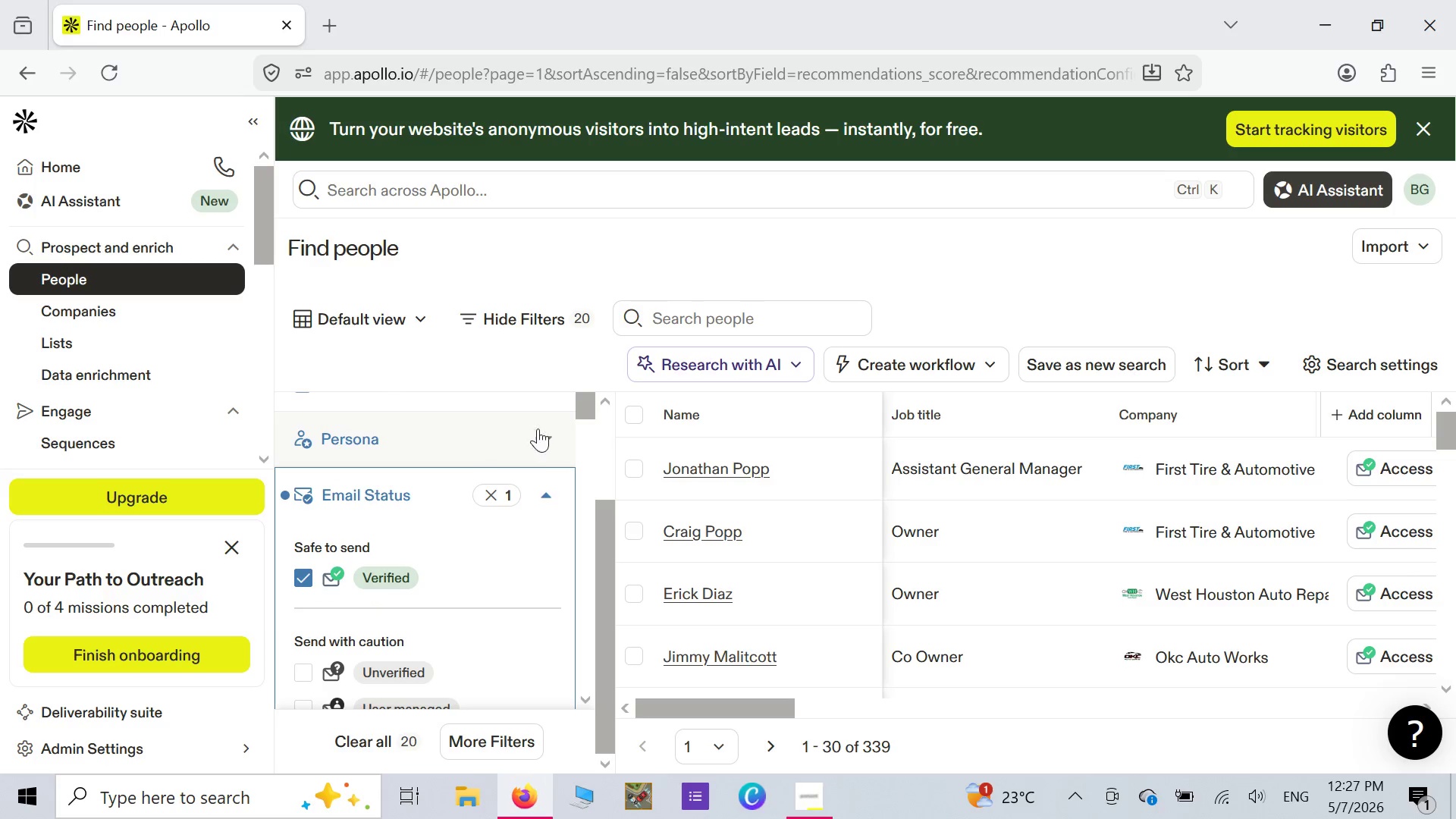 
wait(5.71)
 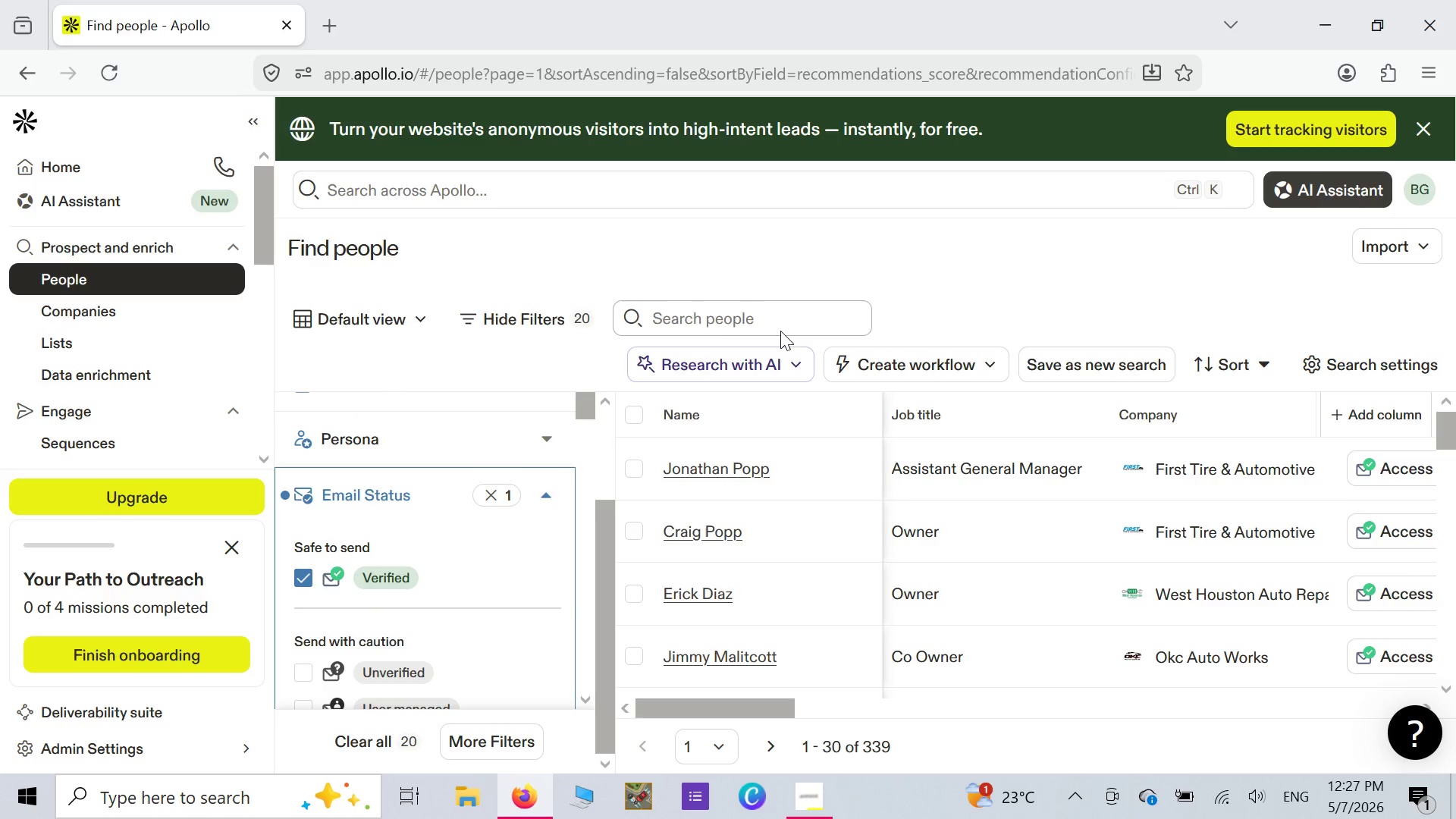 
left_click([606, 402])
 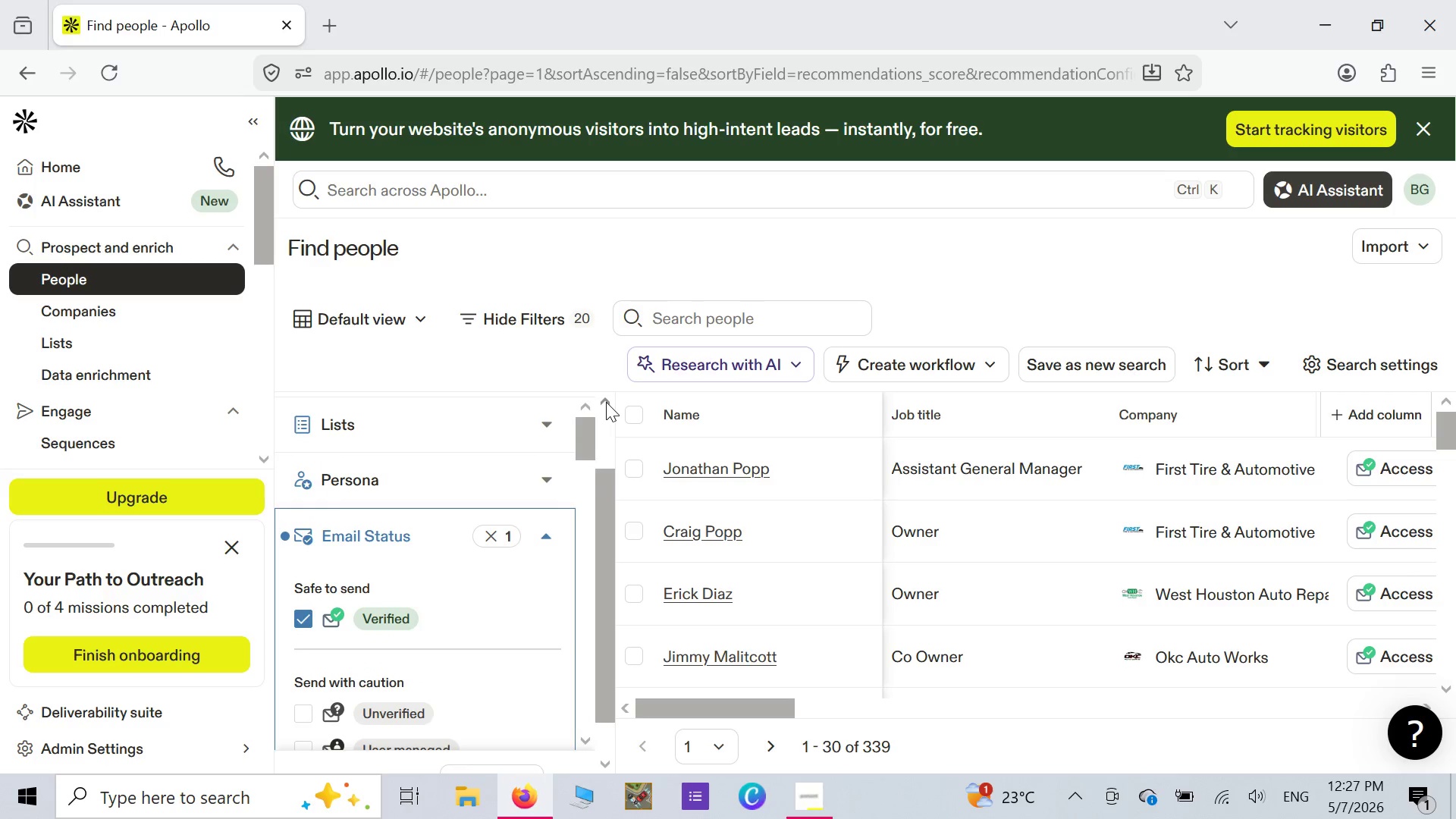 
left_click([606, 402])
 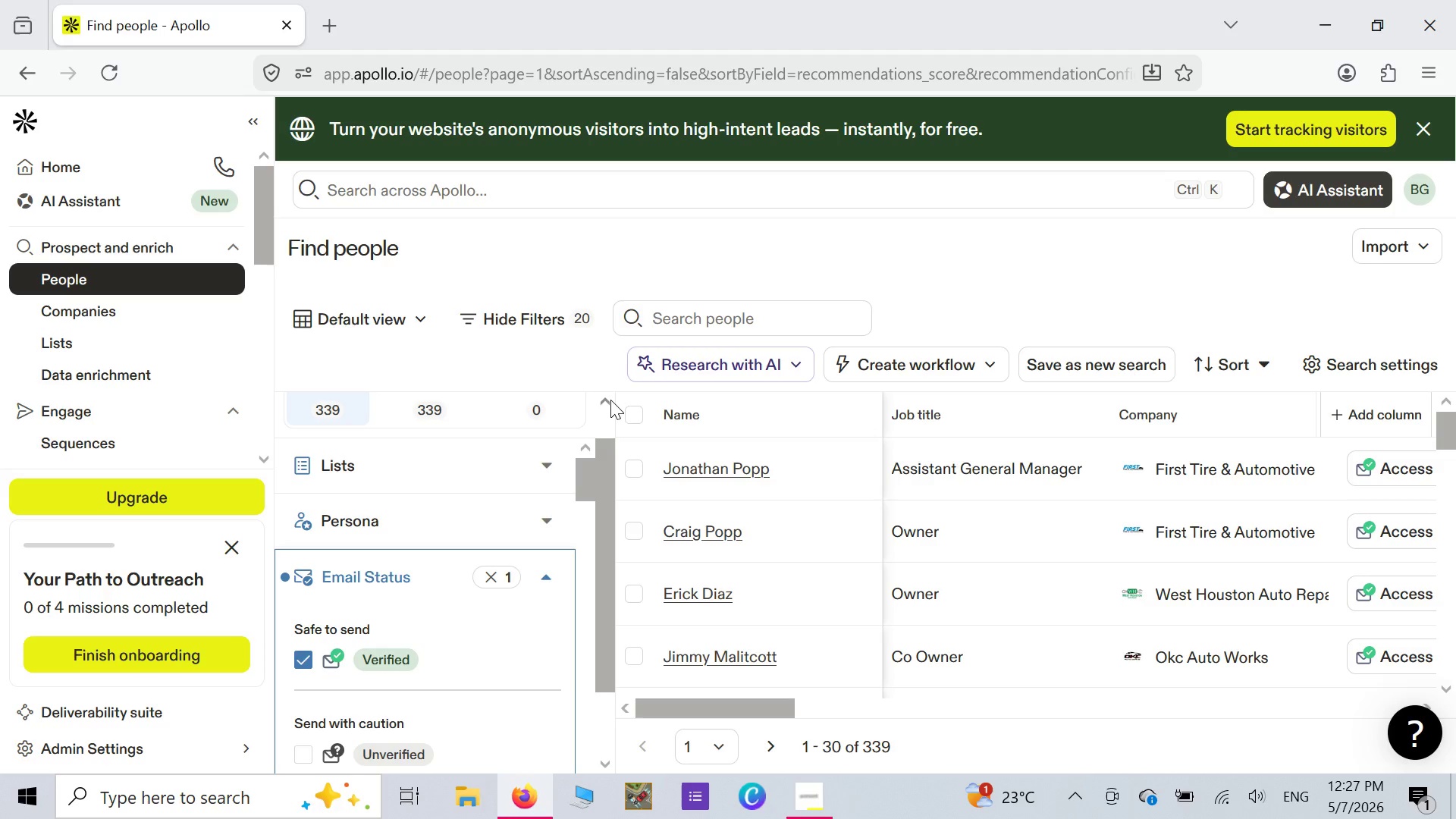 
left_click([610, 400])
 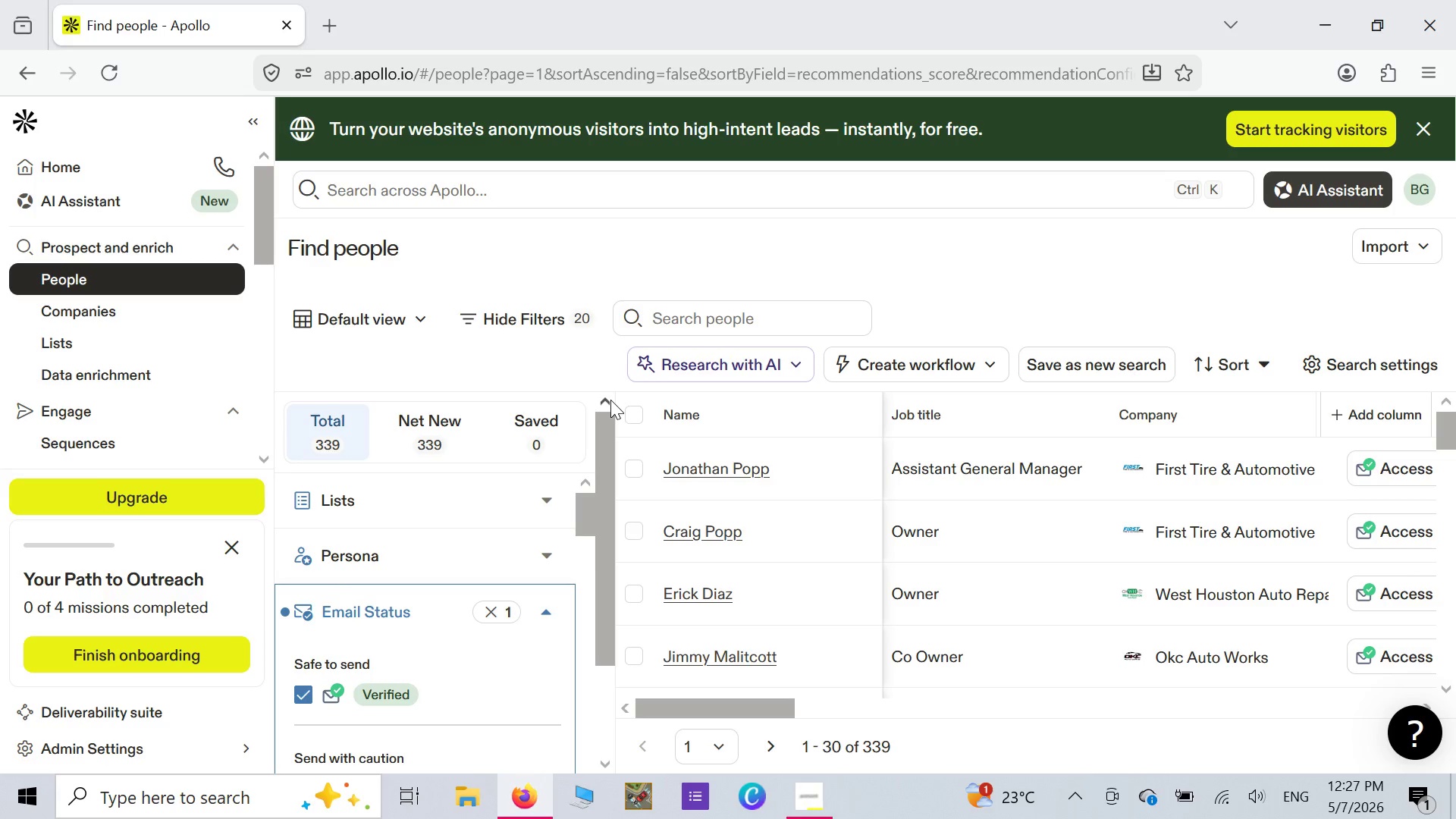 
left_click([610, 400])
 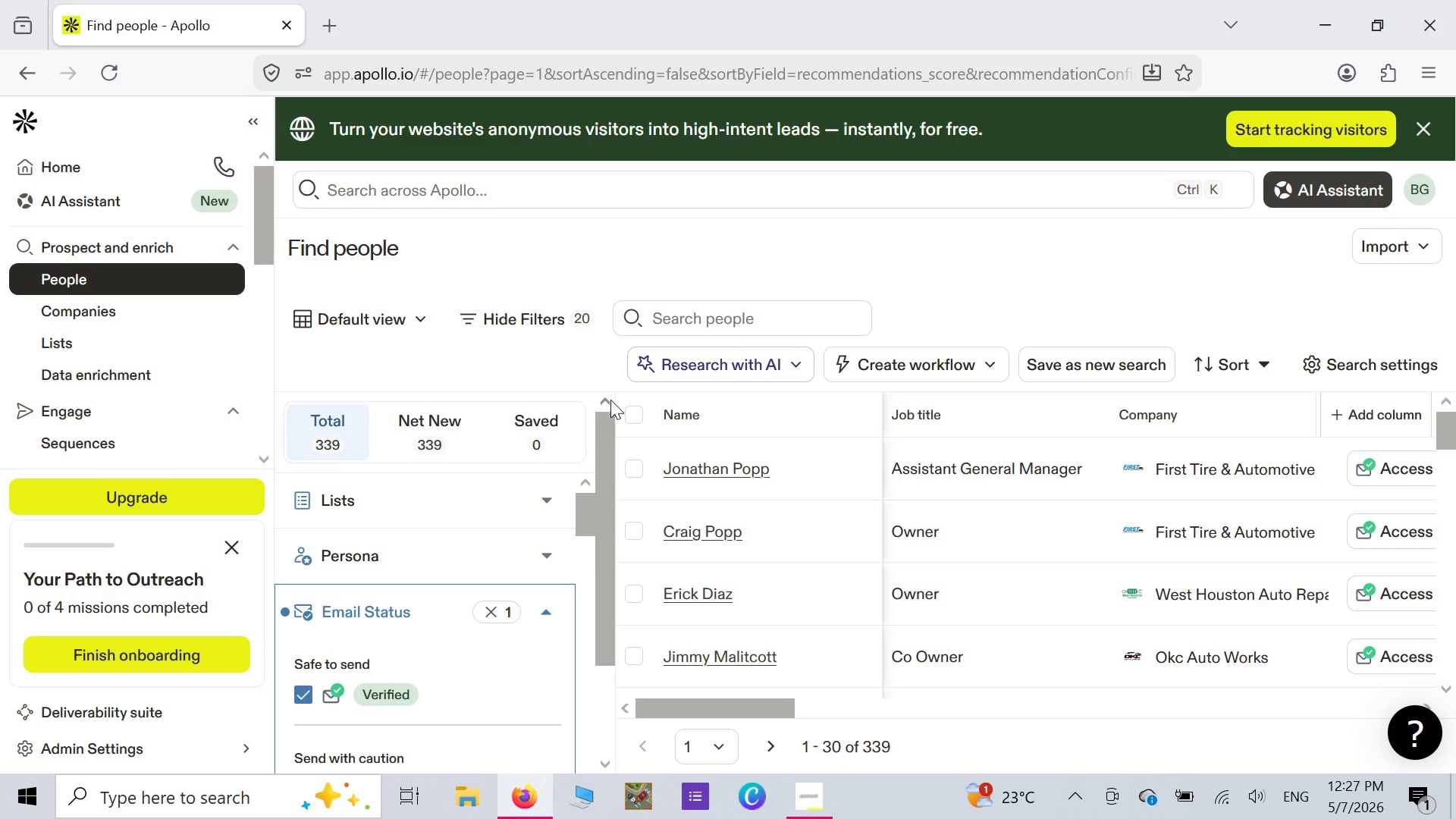 
scroll: coordinate [613, 399], scroll_direction: down, amount: 14.0
 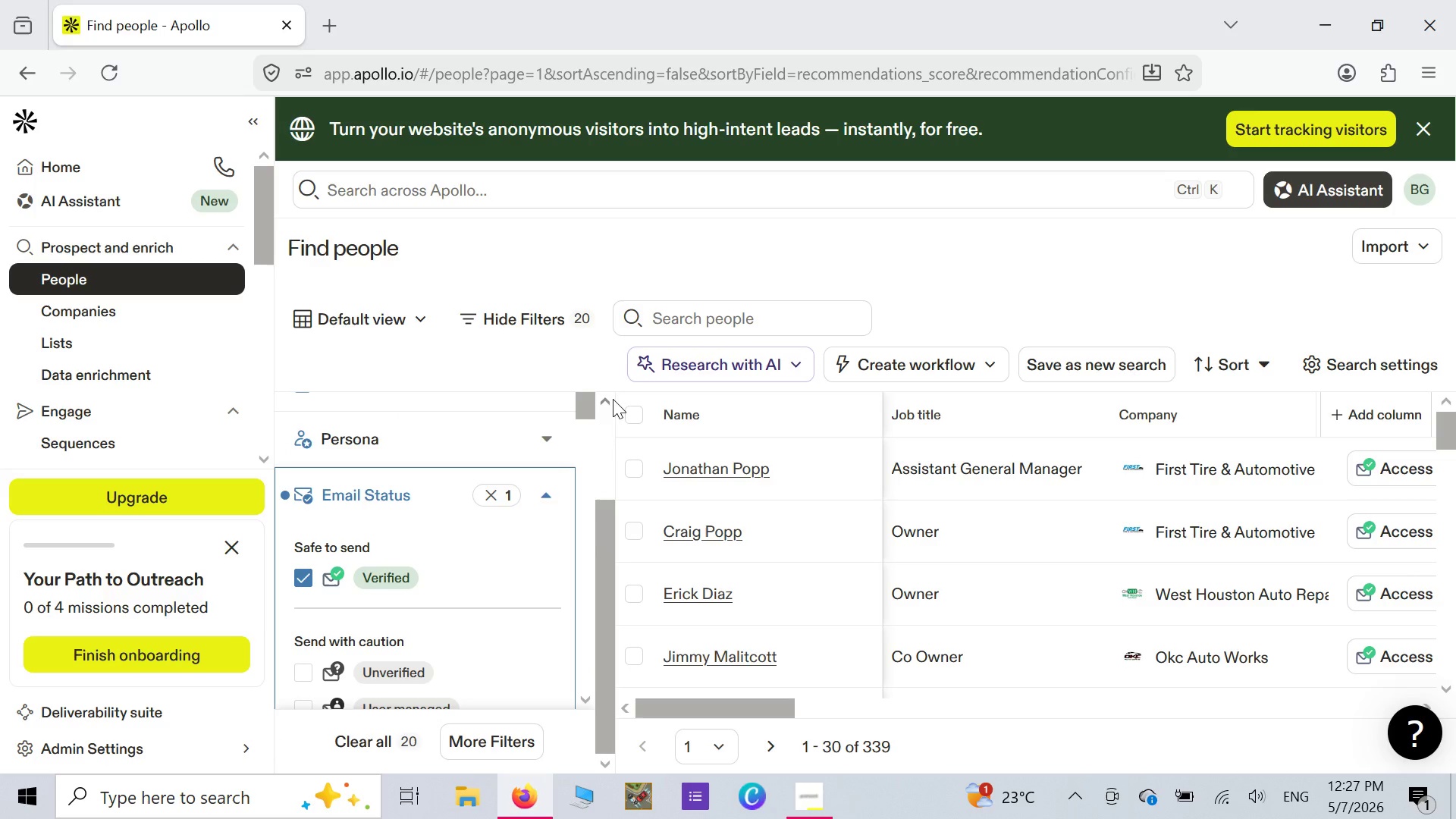 
scroll: coordinate [613, 399], scroll_direction: up, amount: 3.0
 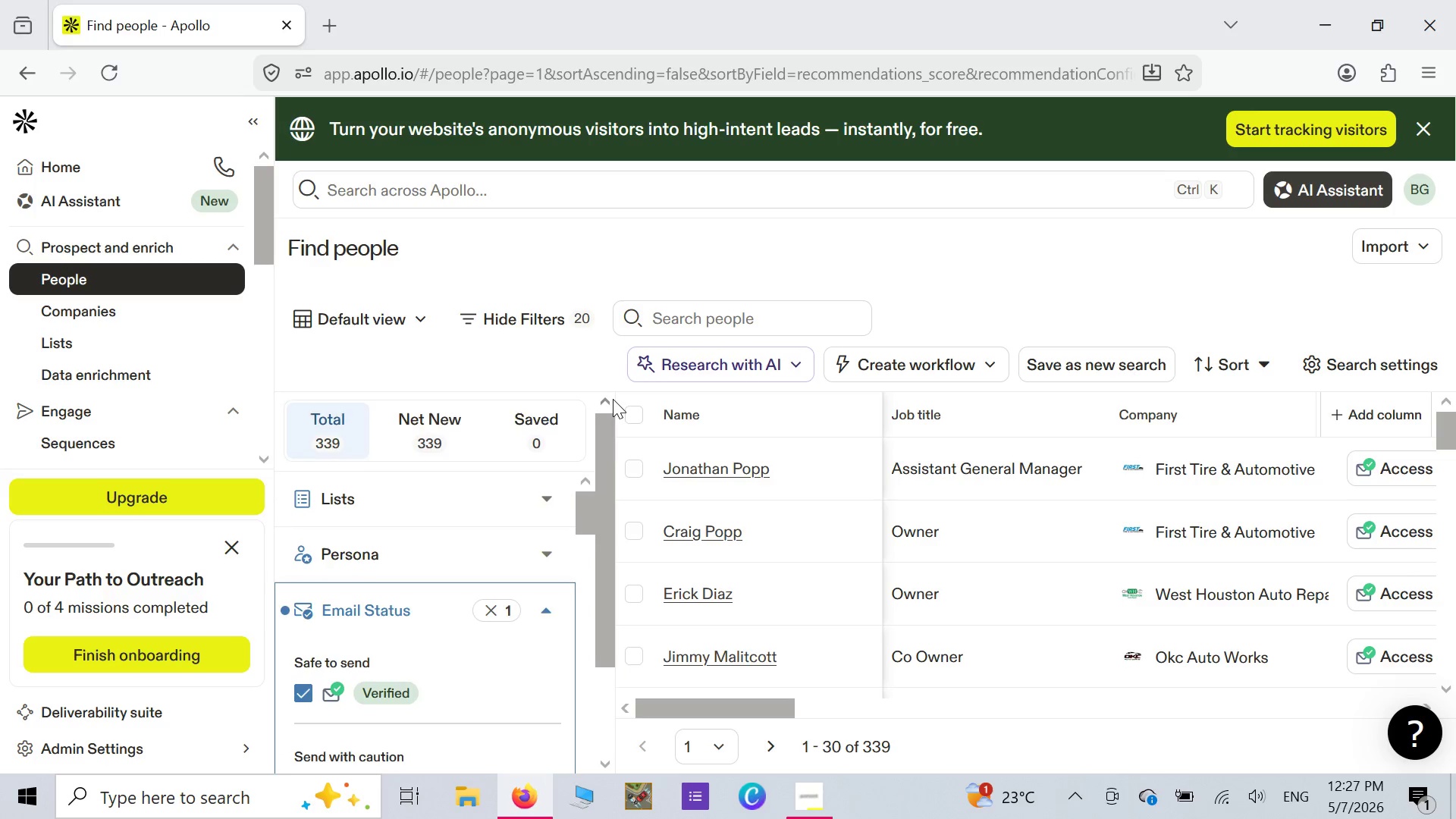 
scroll: coordinate [613, 399], scroll_direction: down, amount: 3.0
 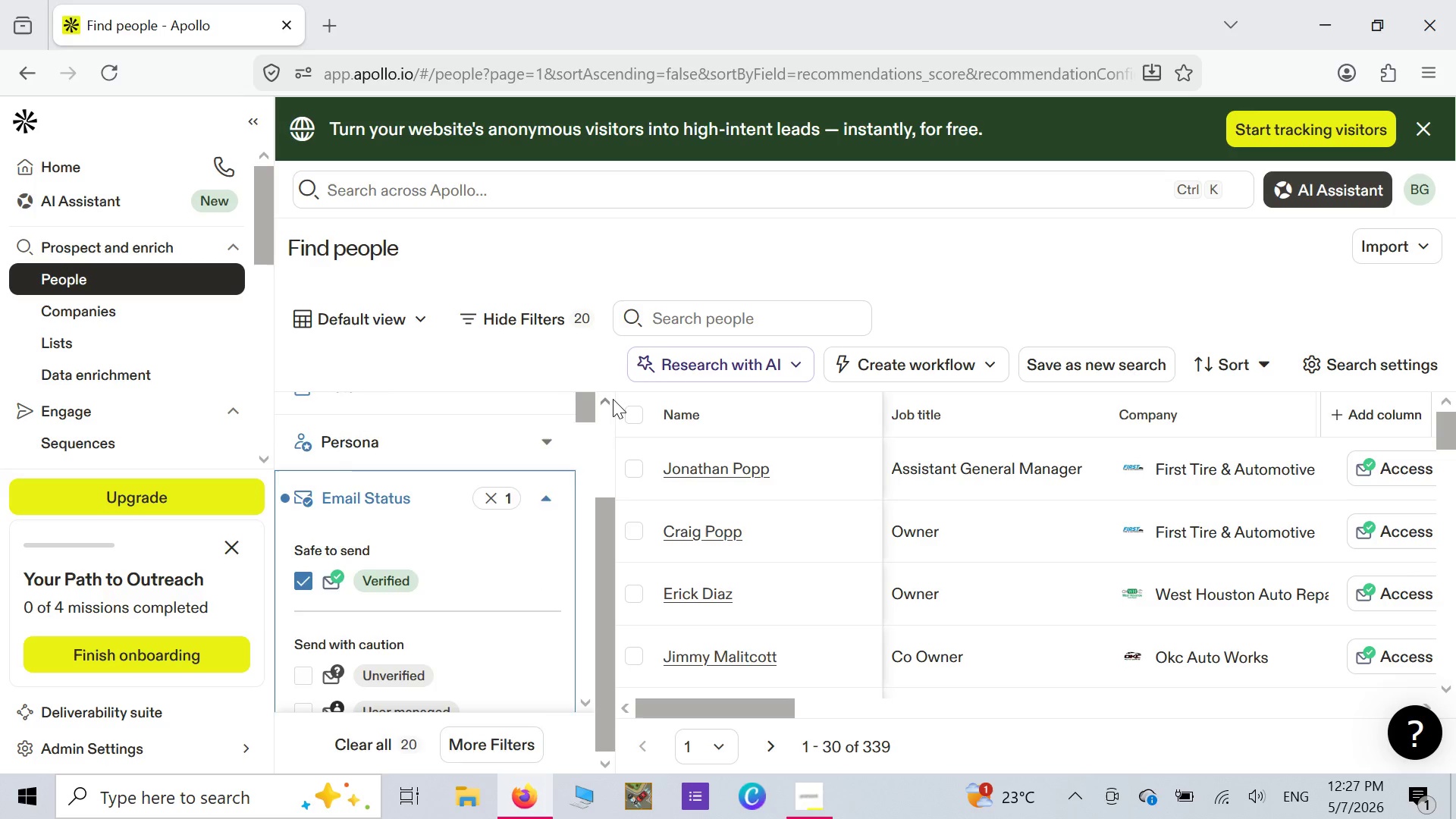 
scroll: coordinate [613, 399], scroll_direction: up, amount: 3.0
 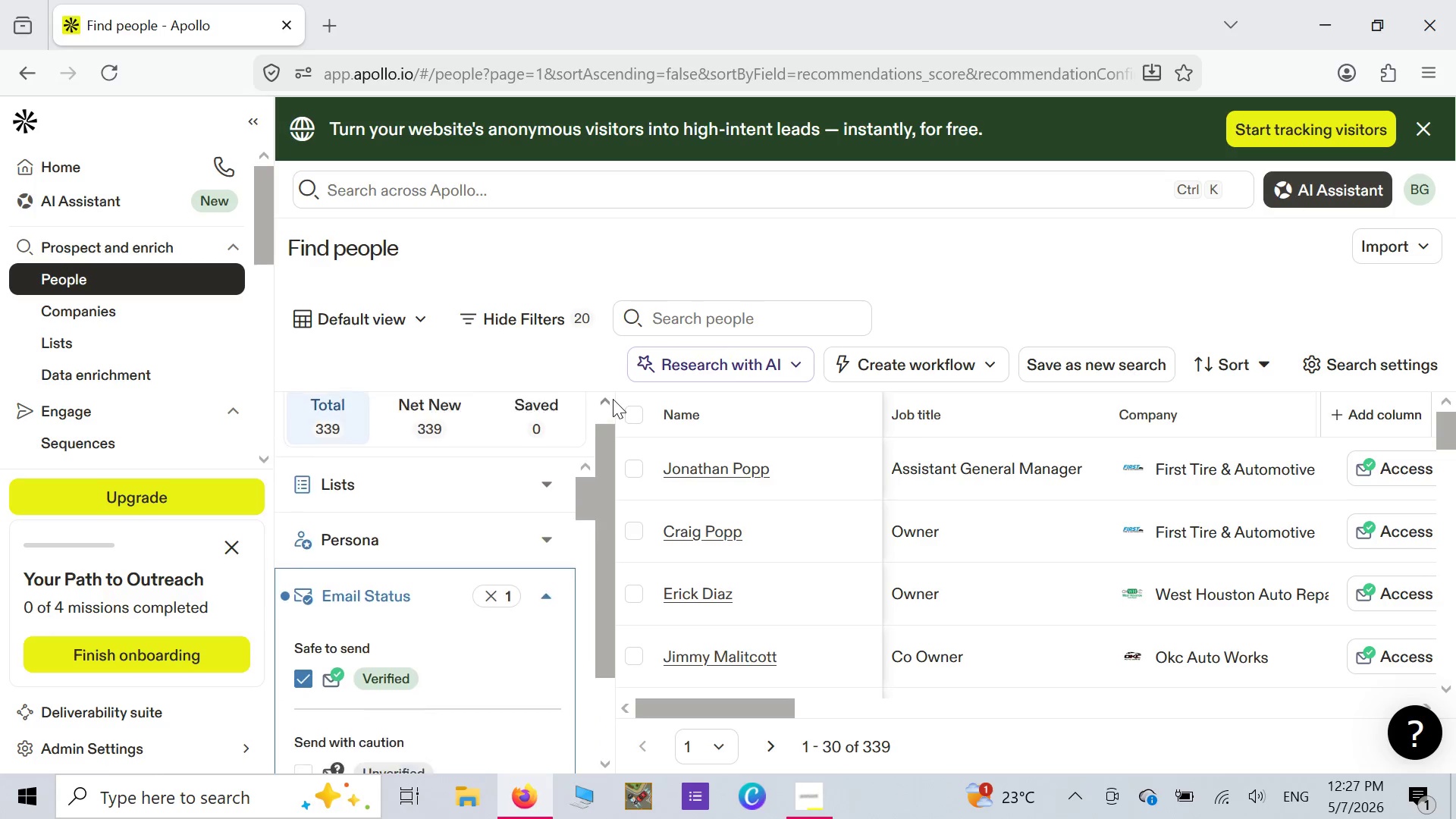 
scroll: coordinate [1038, 439], scroll_direction: down, amount: 33.0
 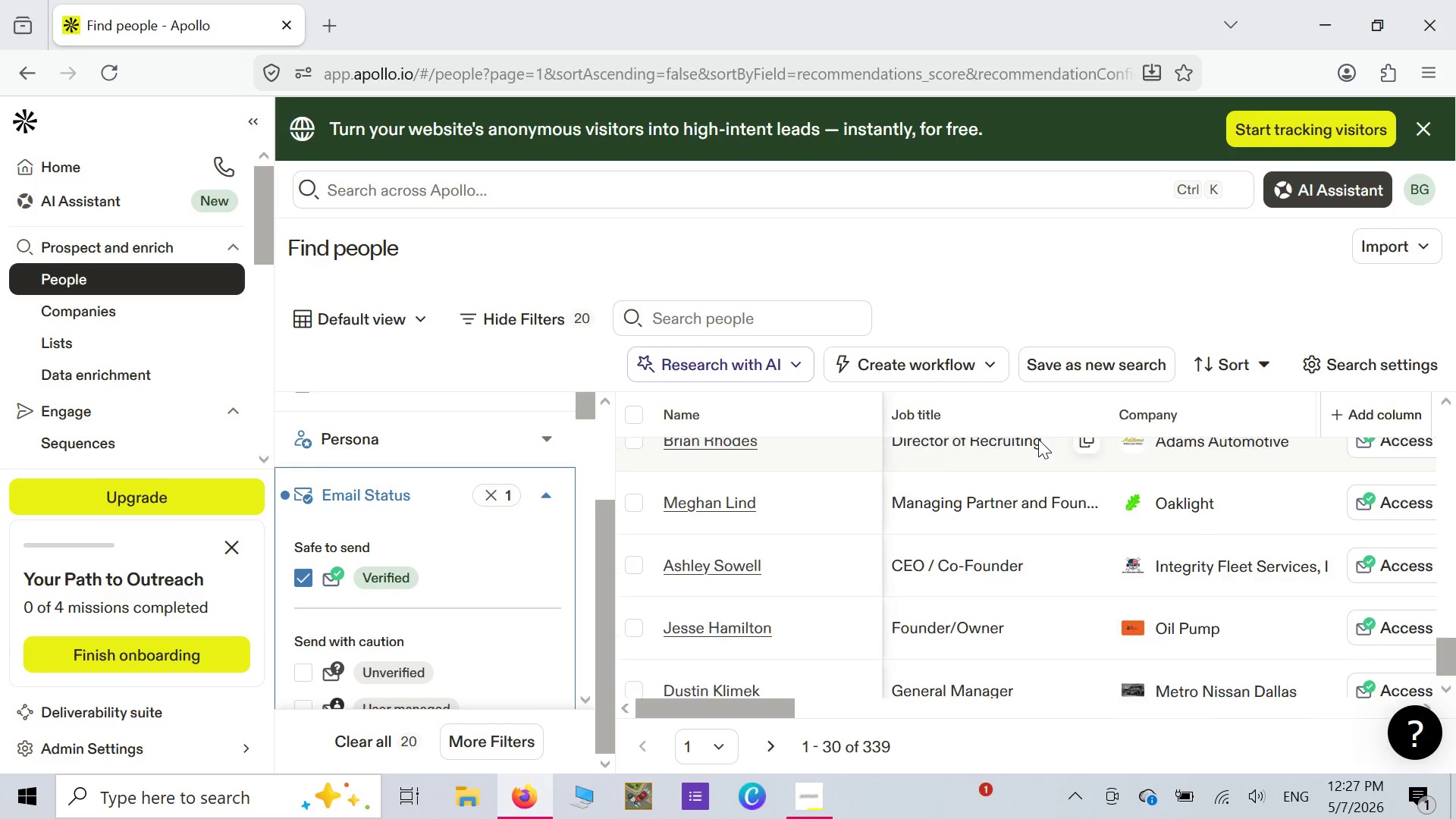 
scroll: coordinate [1034, 439], scroll_direction: up, amount: 11.0
 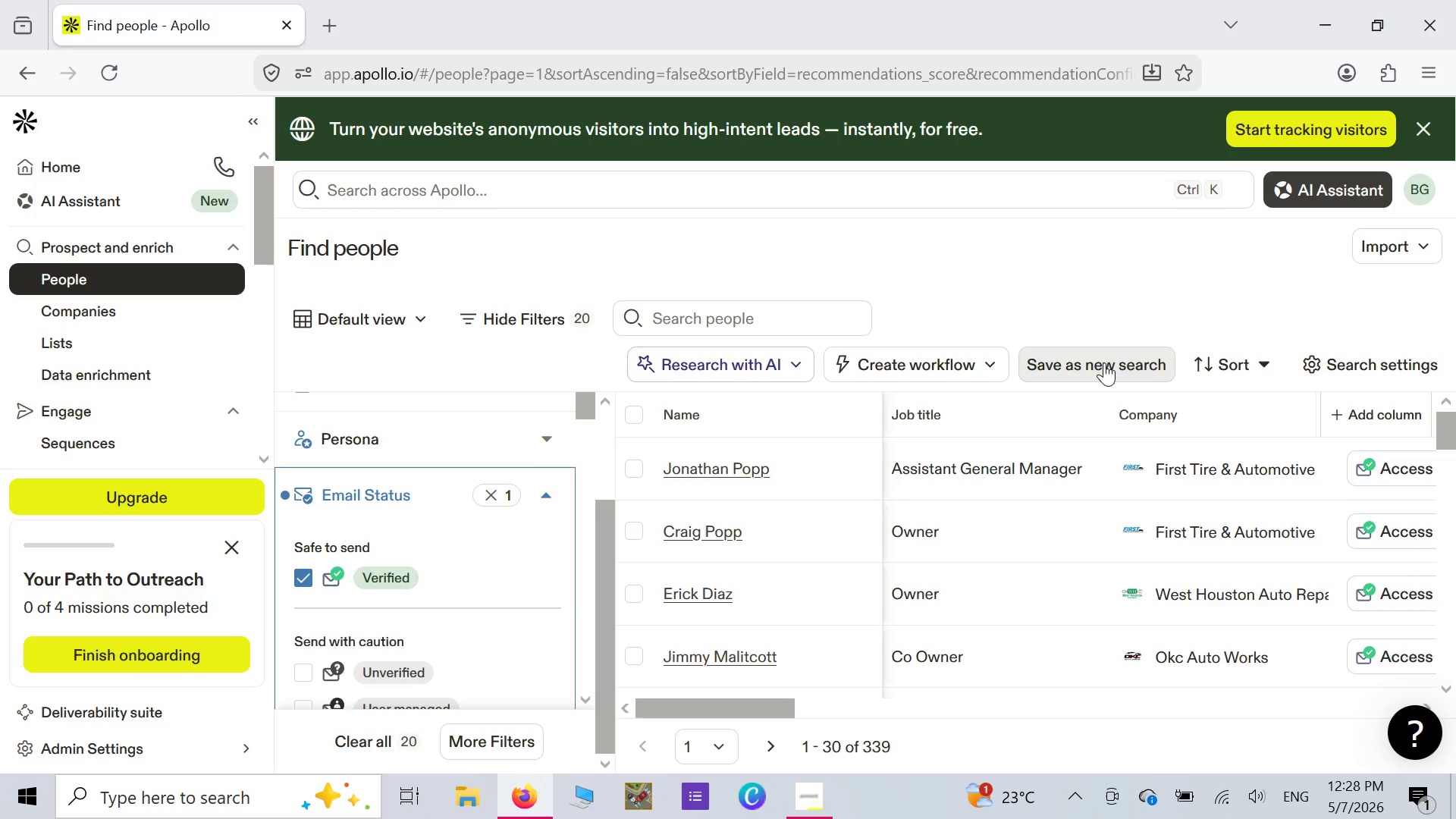 
wait(74.7)
 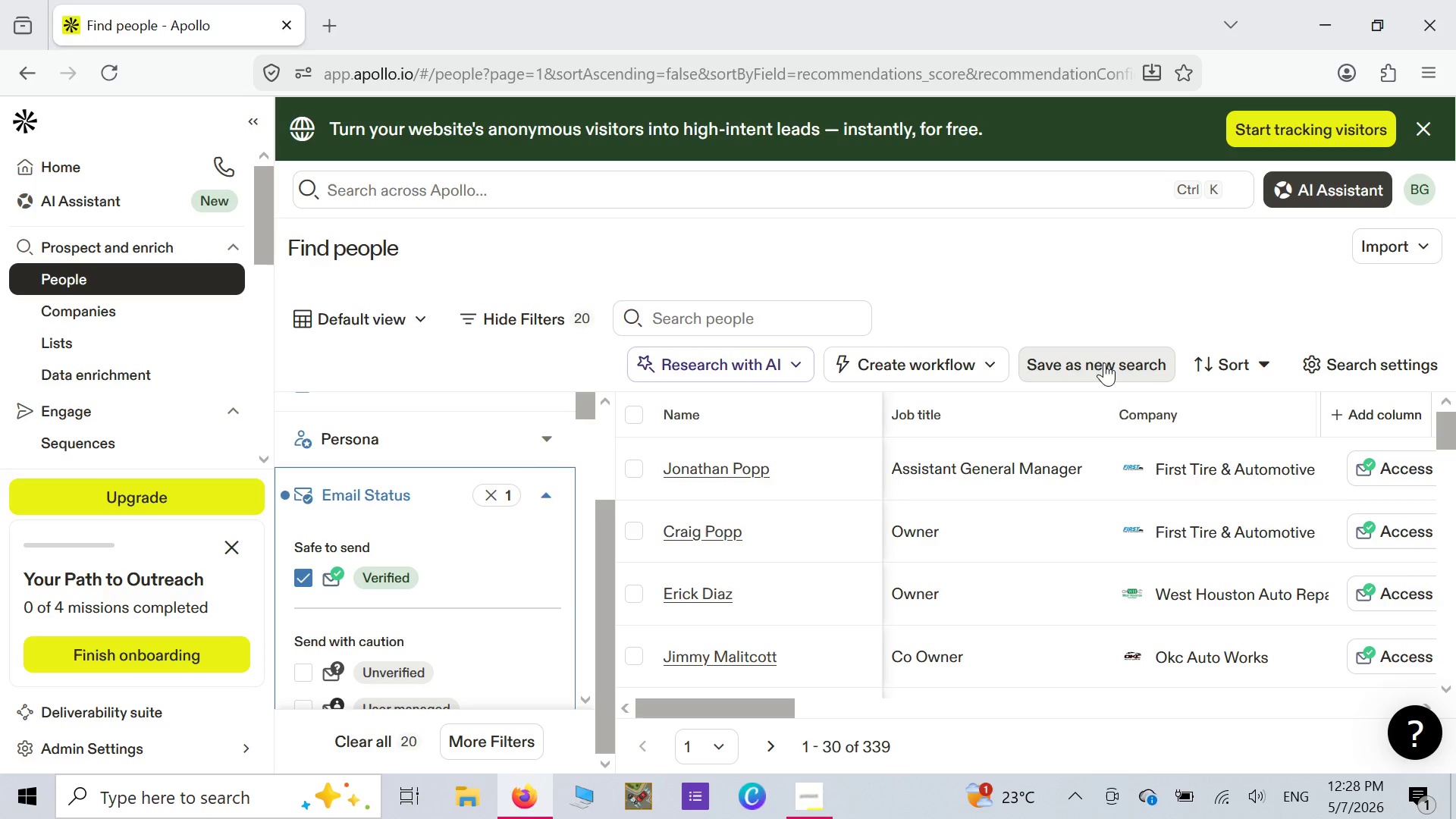 
scroll: coordinate [783, 524], scroll_direction: up, amount: 3.0
 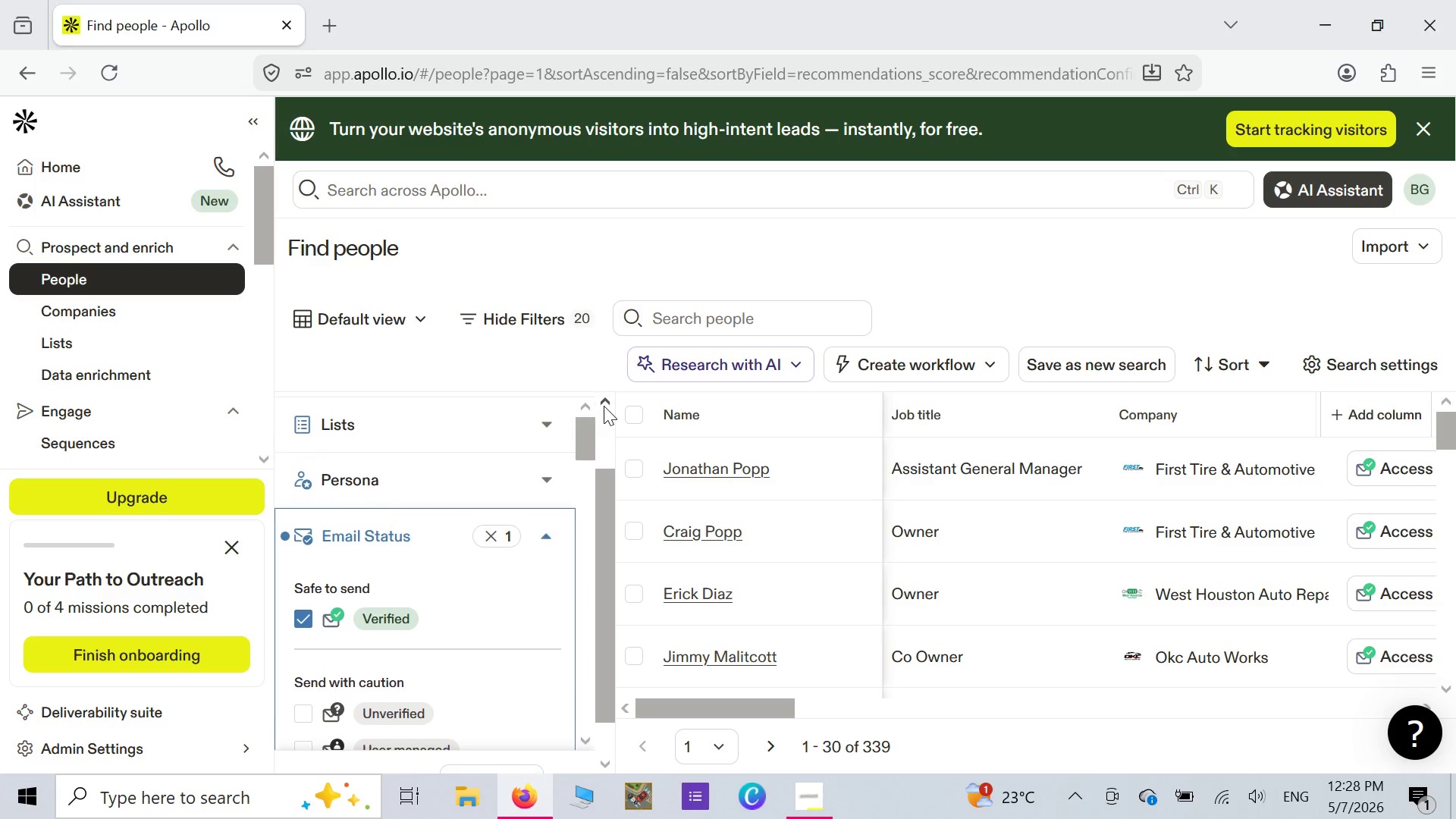 
double_click([604, 406])
 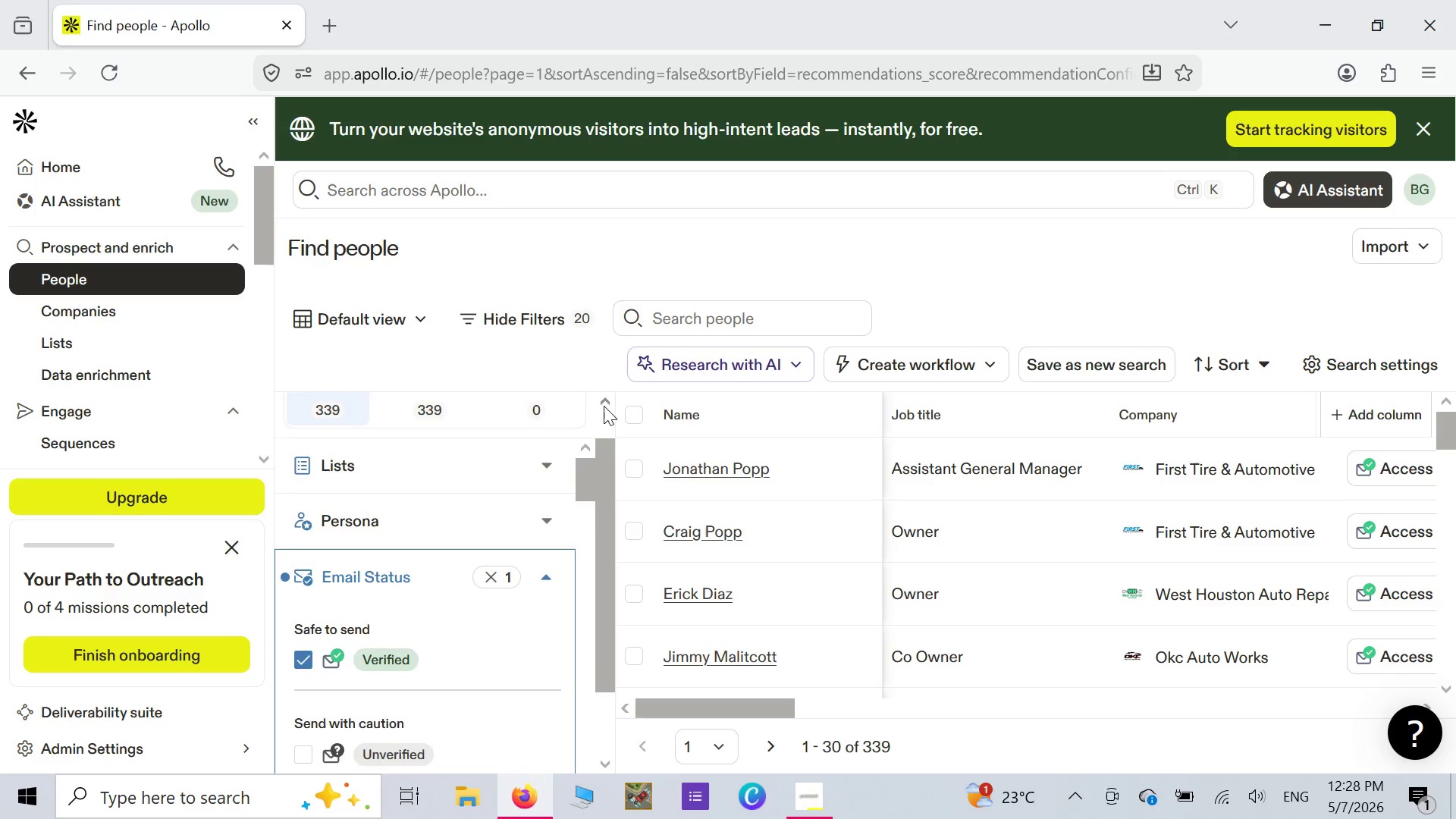 
triple_click([604, 406])
 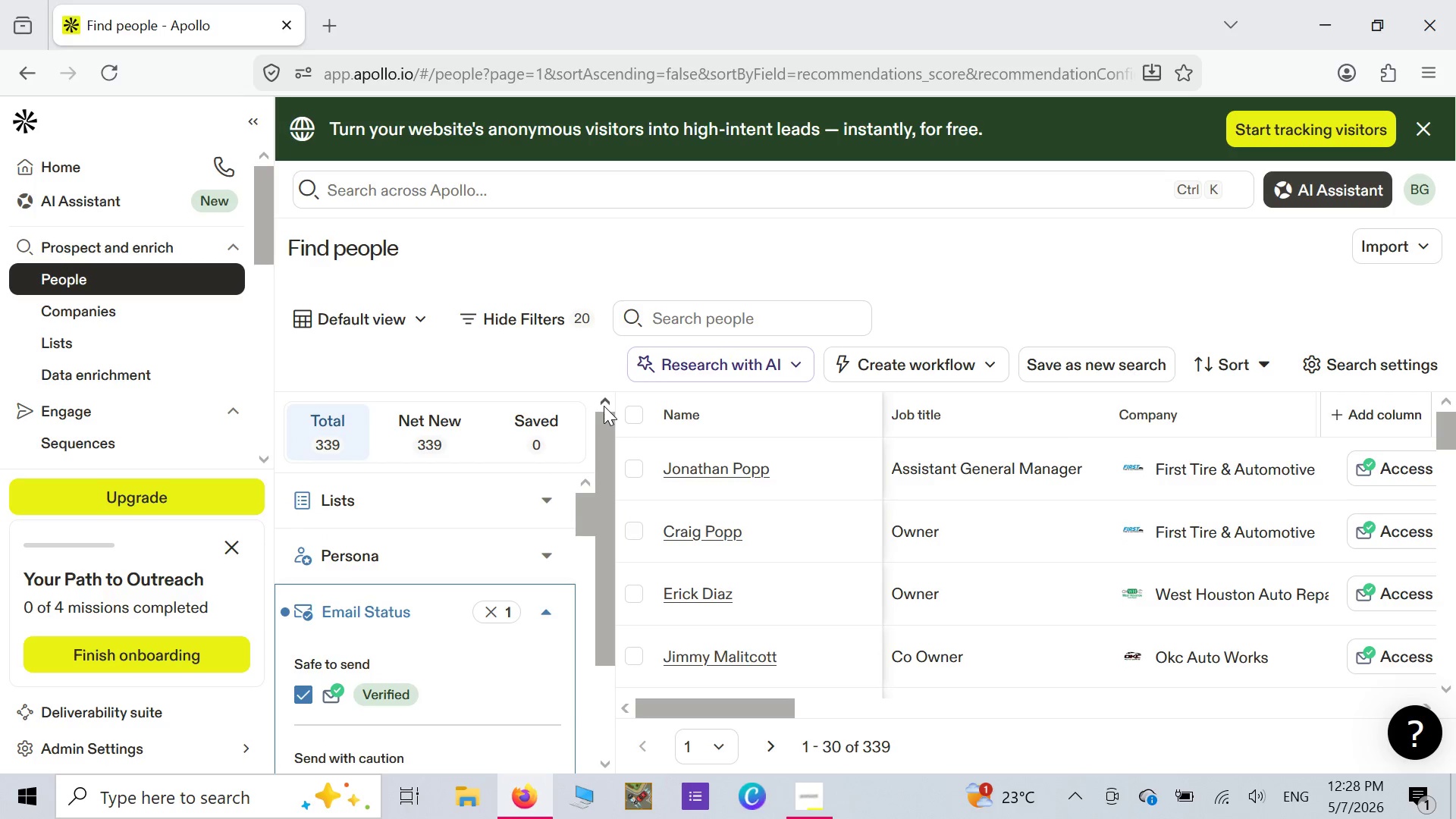 
left_click([604, 406])
 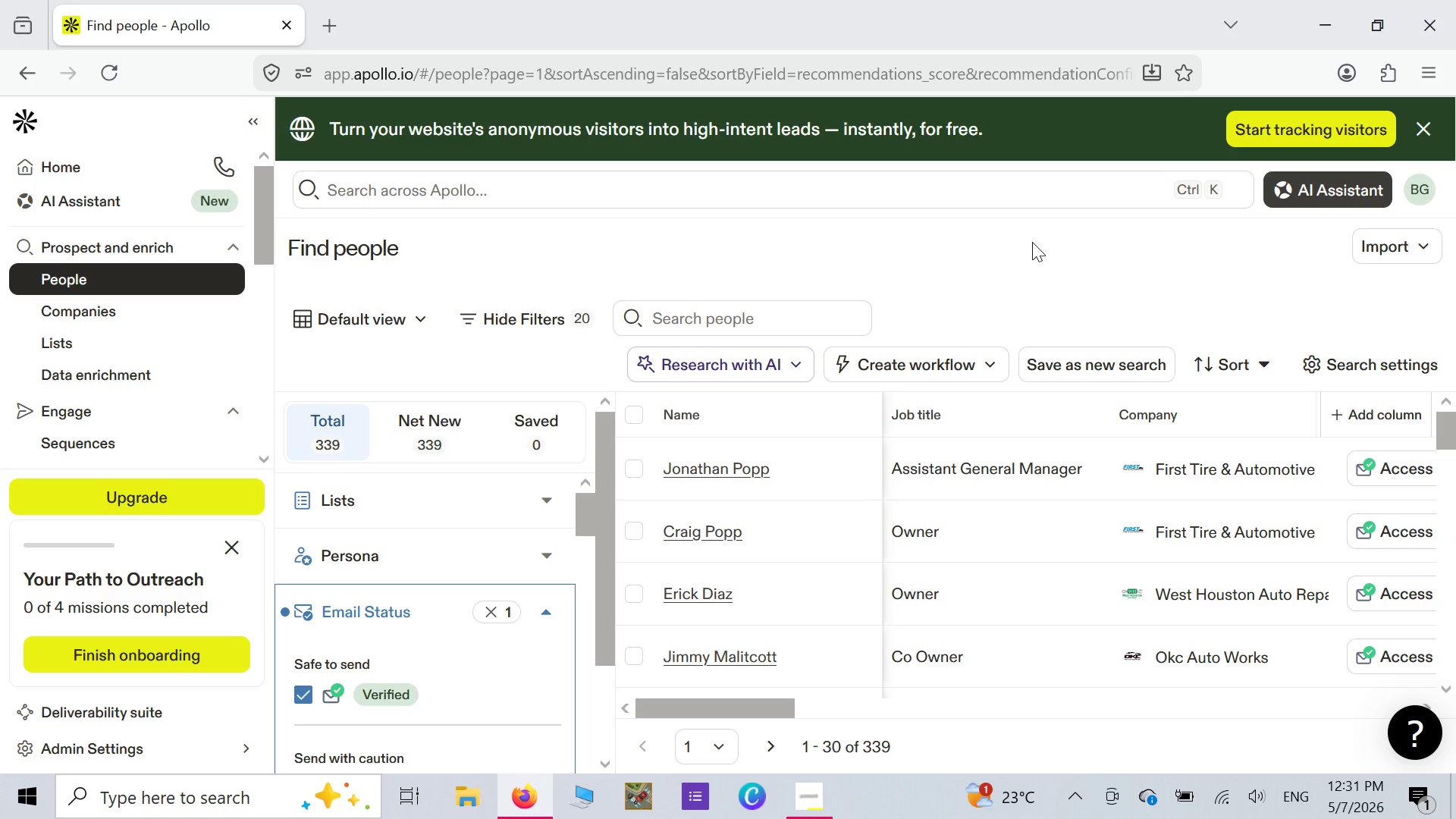 
wait(149.97)
 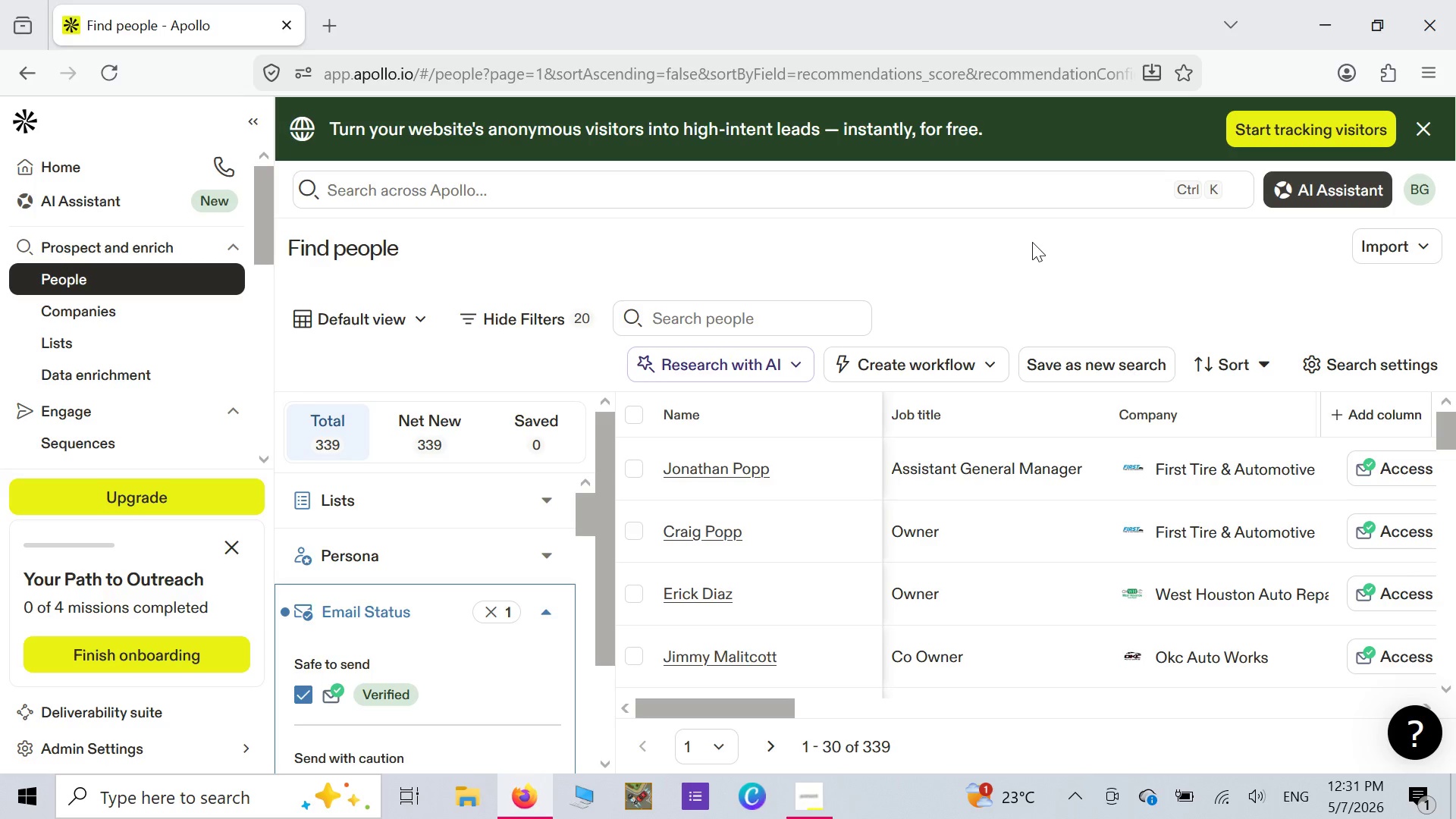 
left_click([639, 416])
 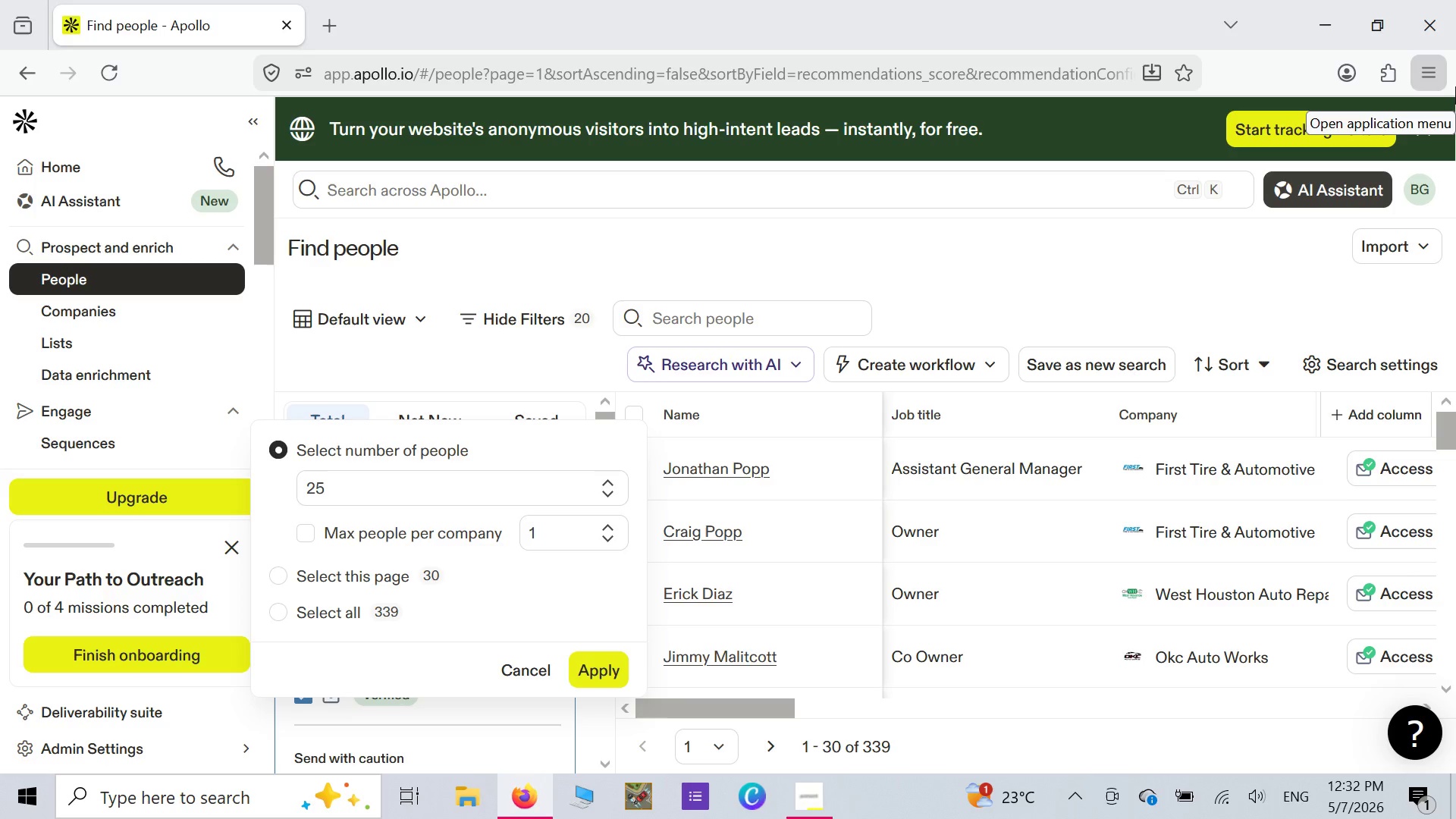 
wait(57.73)
 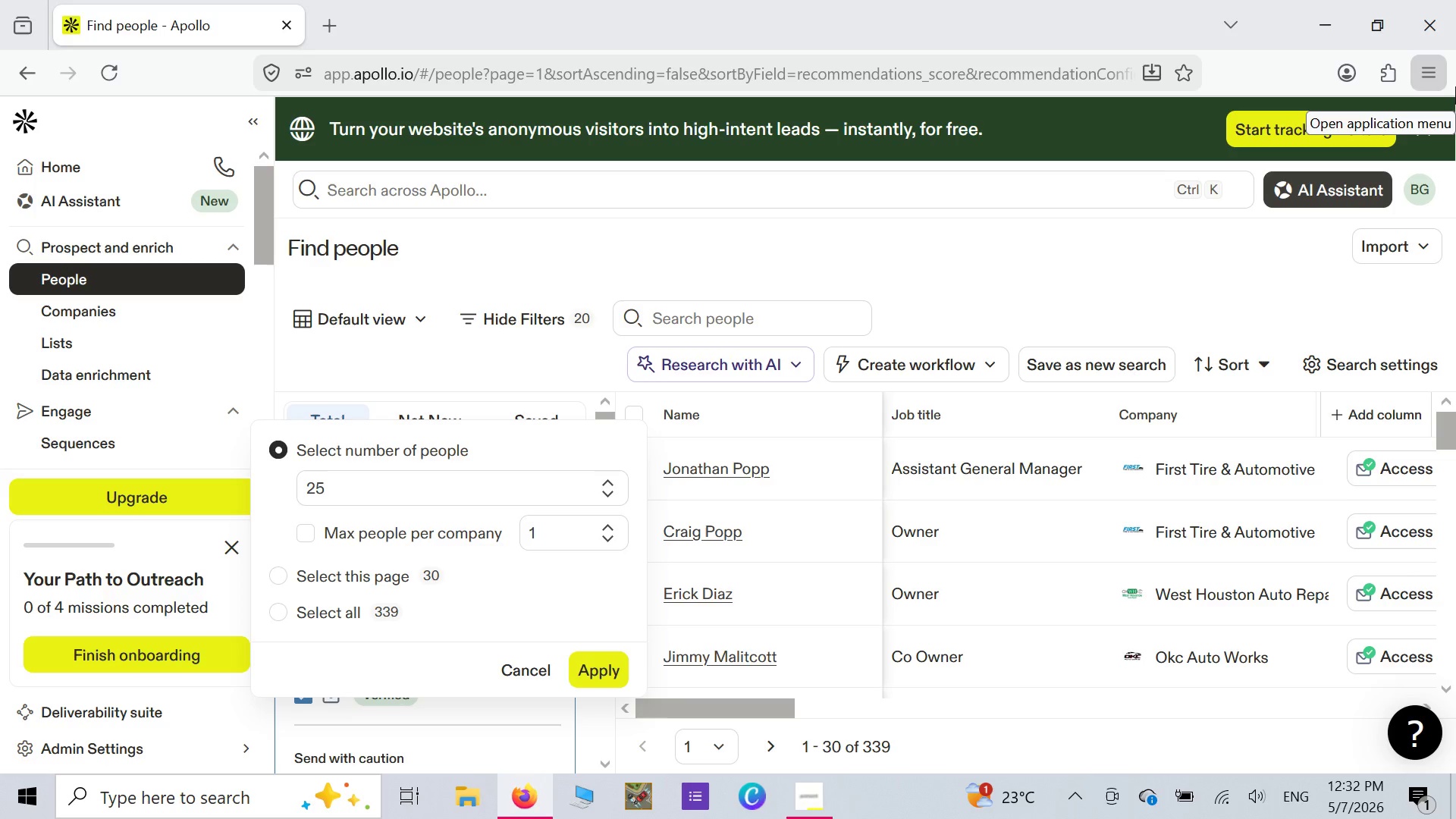 
scroll: coordinate [1119, 450], scroll_direction: down, amount: 2.0
 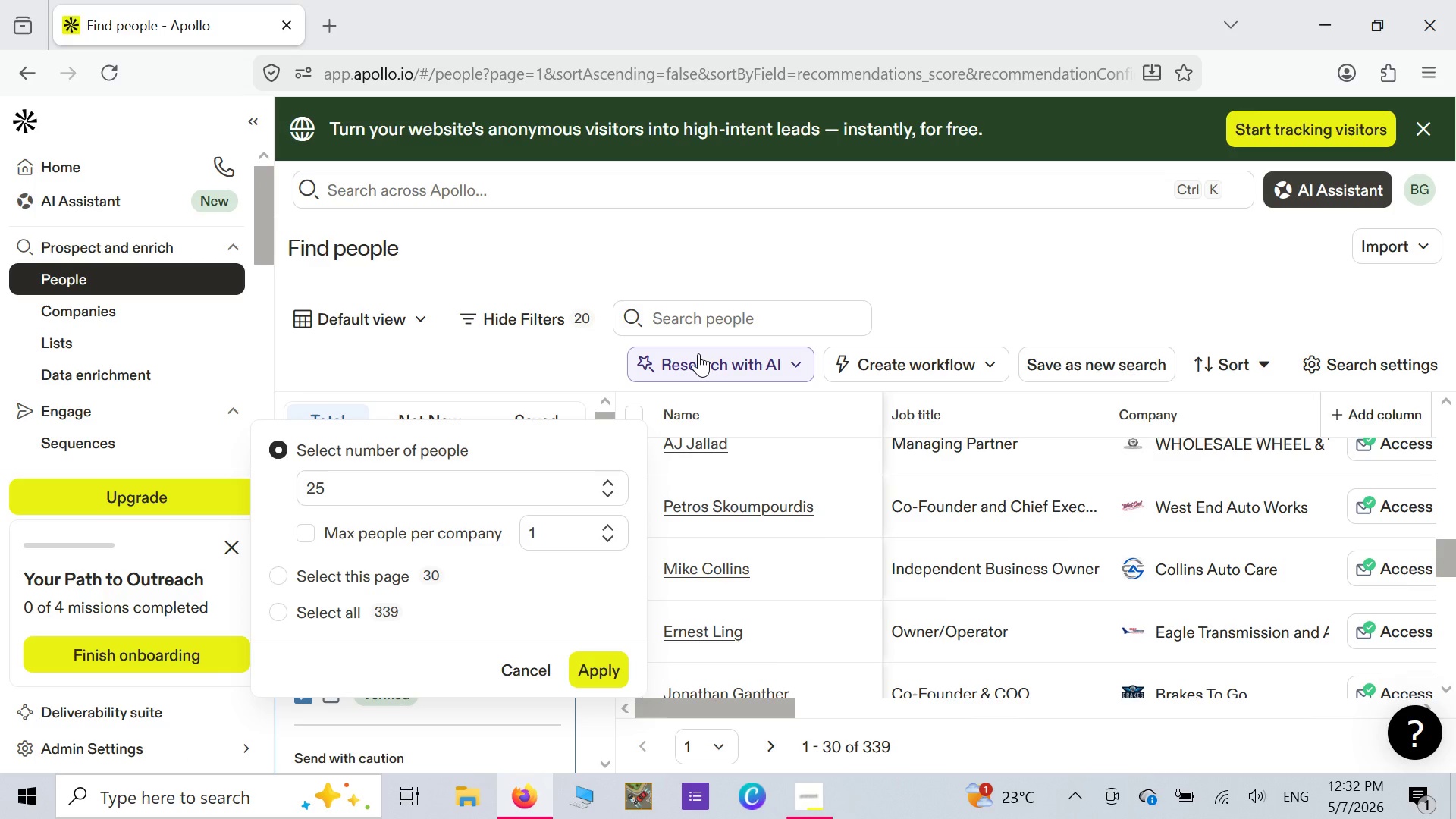 
wait(7.44)
 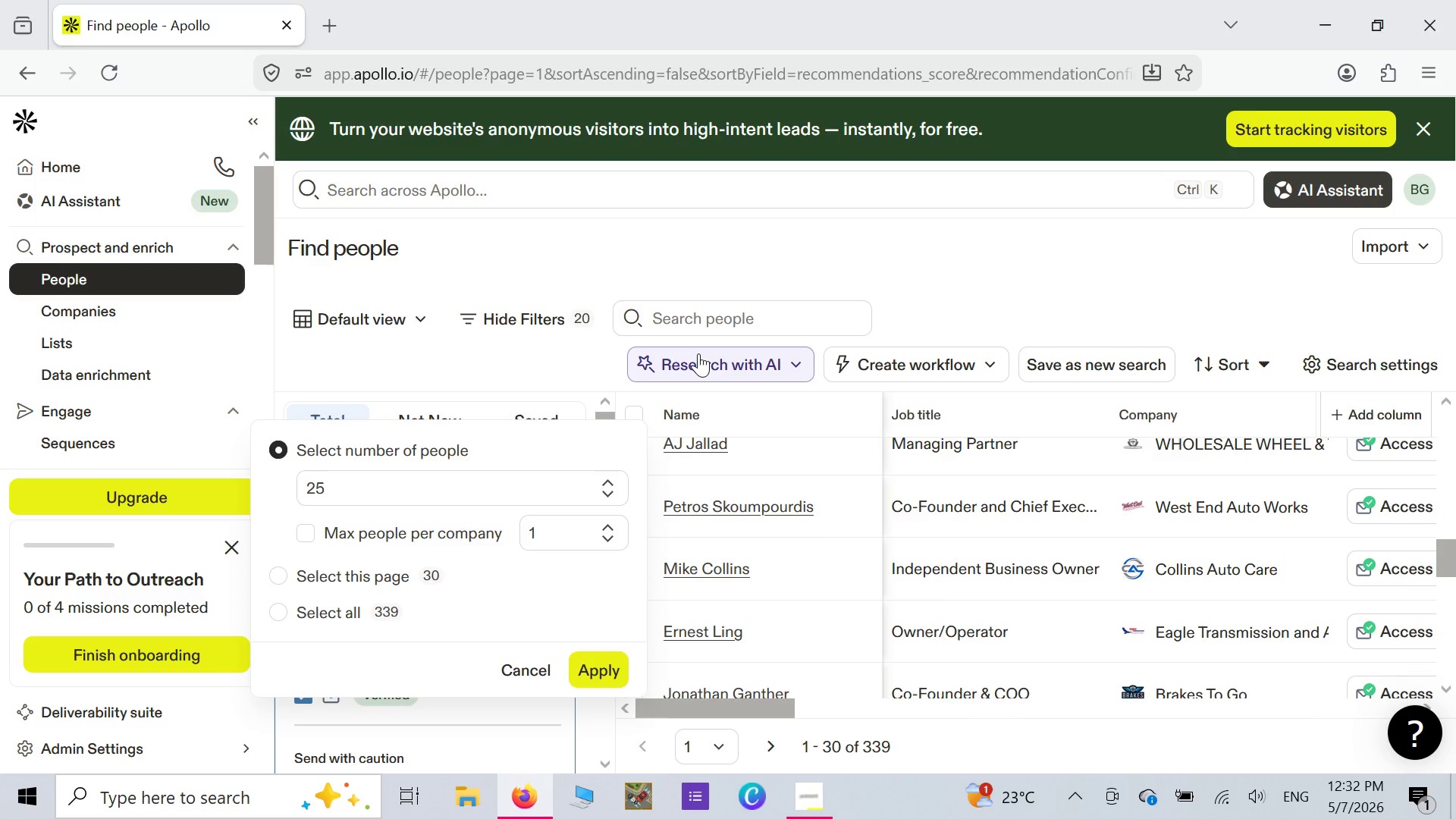 
scroll: coordinate [547, 504], scroll_direction: down, amount: 1.0
 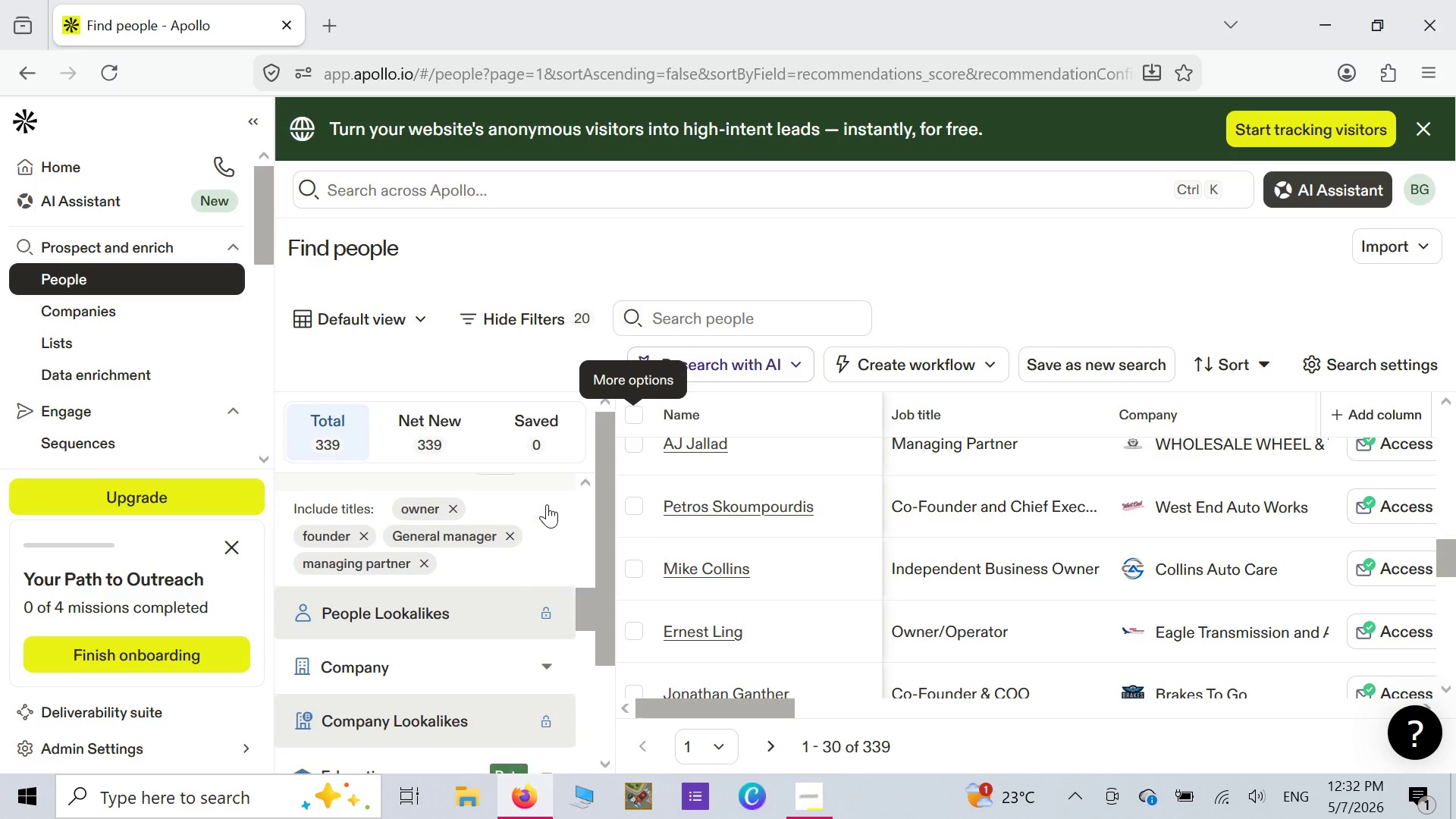 
right_click([547, 504])
 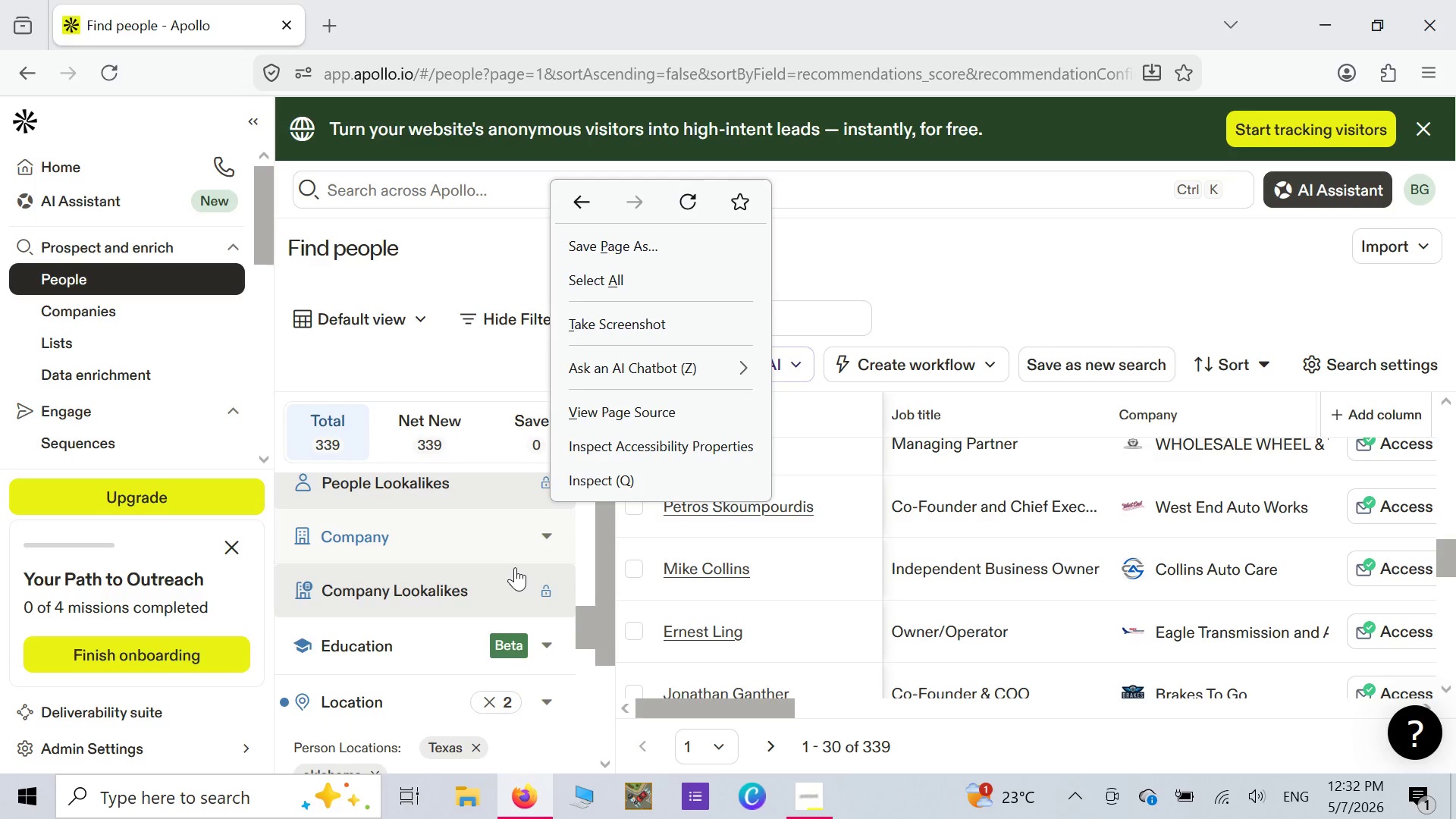 
scroll: coordinate [515, 569], scroll_direction: down, amount: 2.0
 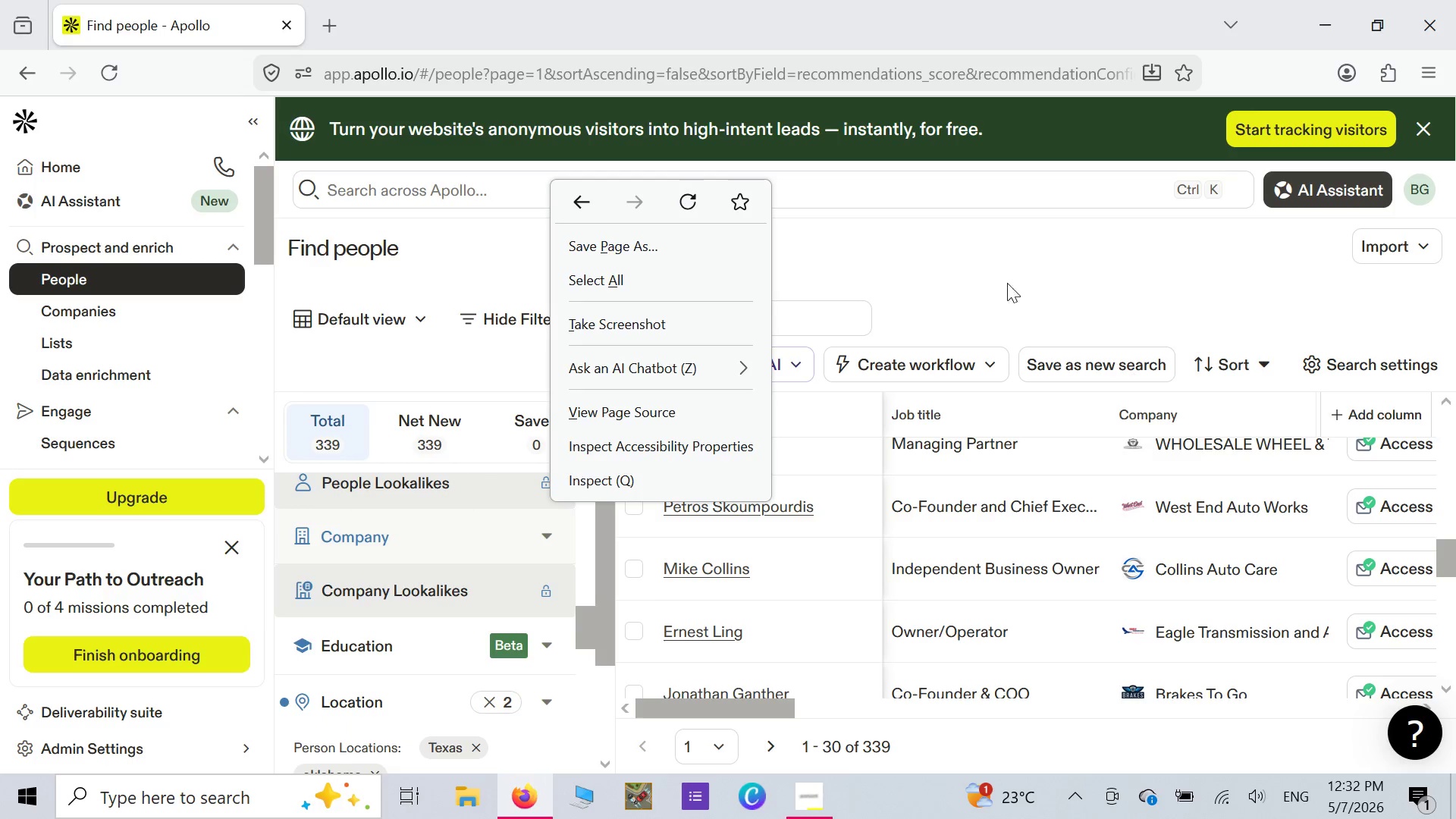 
left_click([1007, 283])
 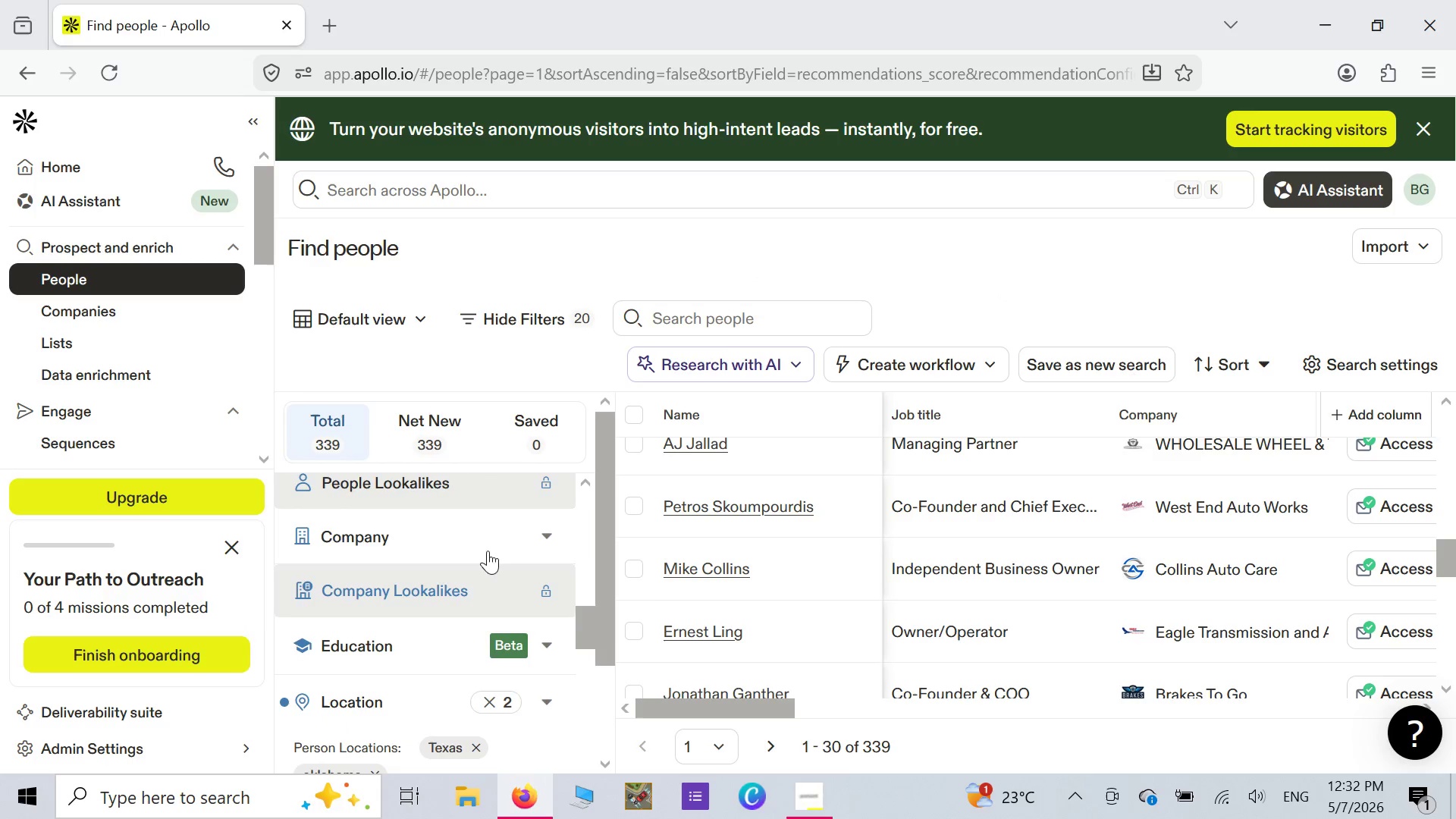 
scroll: coordinate [524, 559], scroll_direction: down, amount: 11.0
 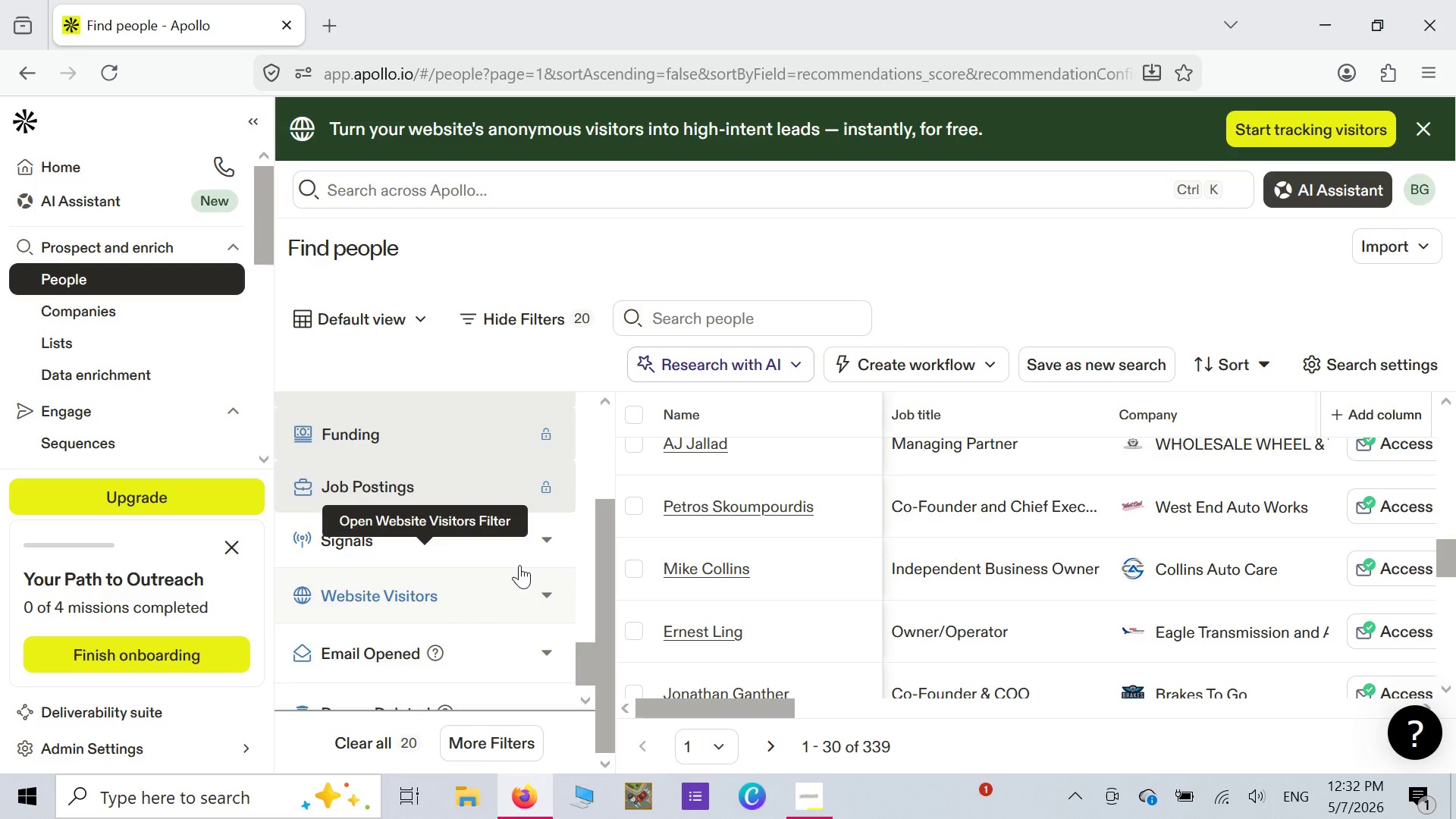 
scroll: coordinate [562, 512], scroll_direction: up, amount: 7.0
 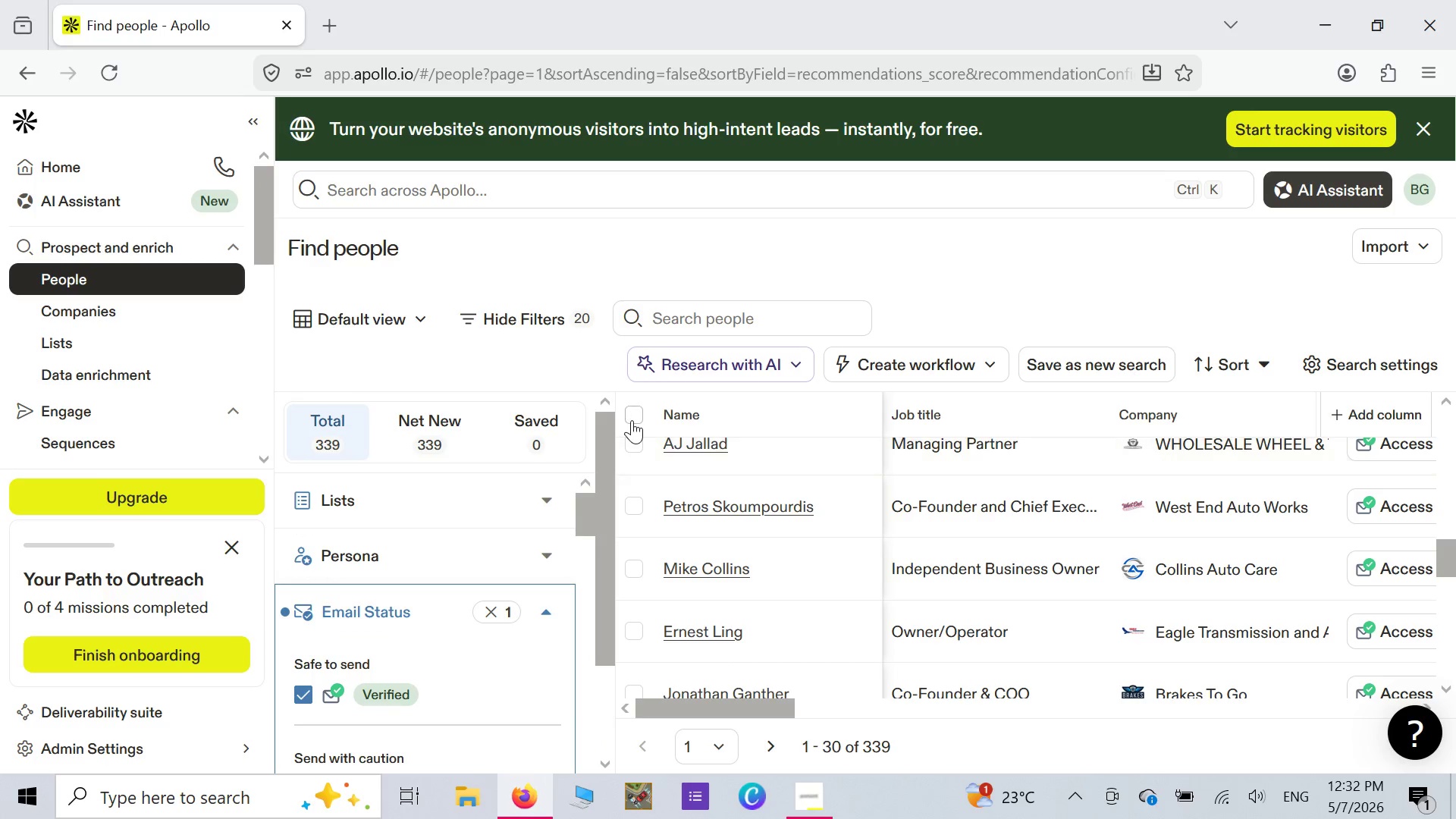 
left_click([632, 420])
 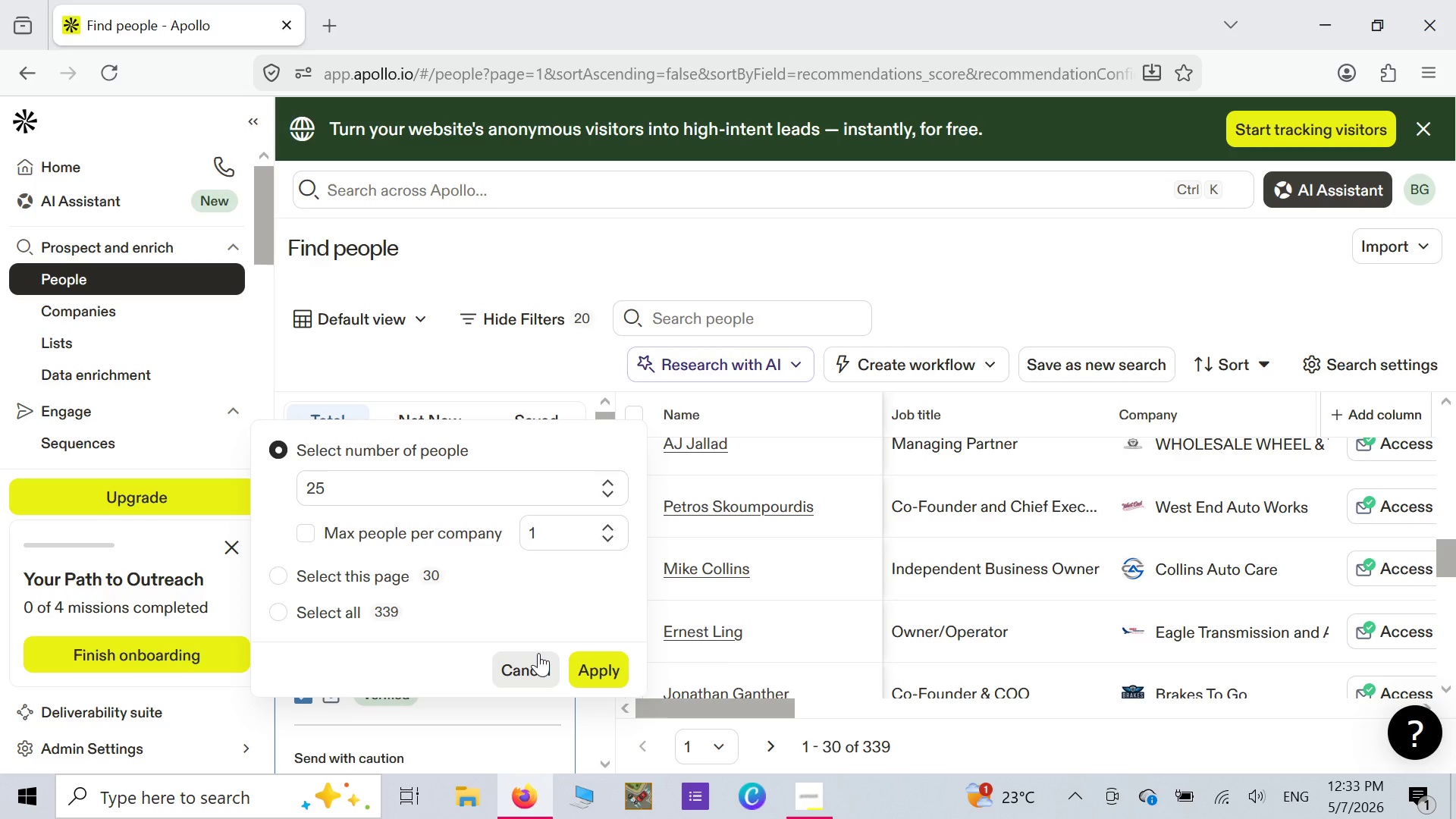 
wait(45.88)
 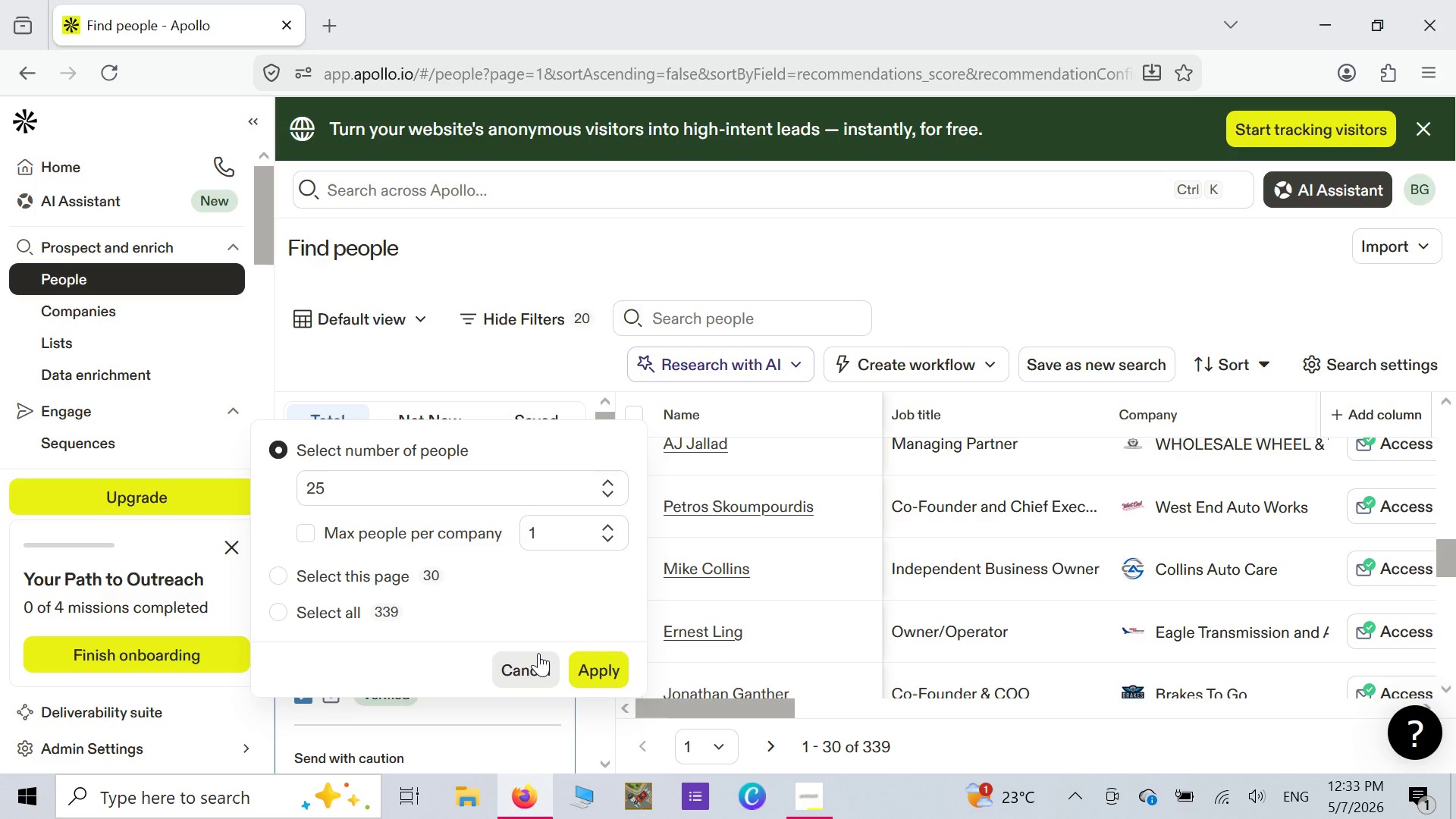 
left_click([349, 486])
 